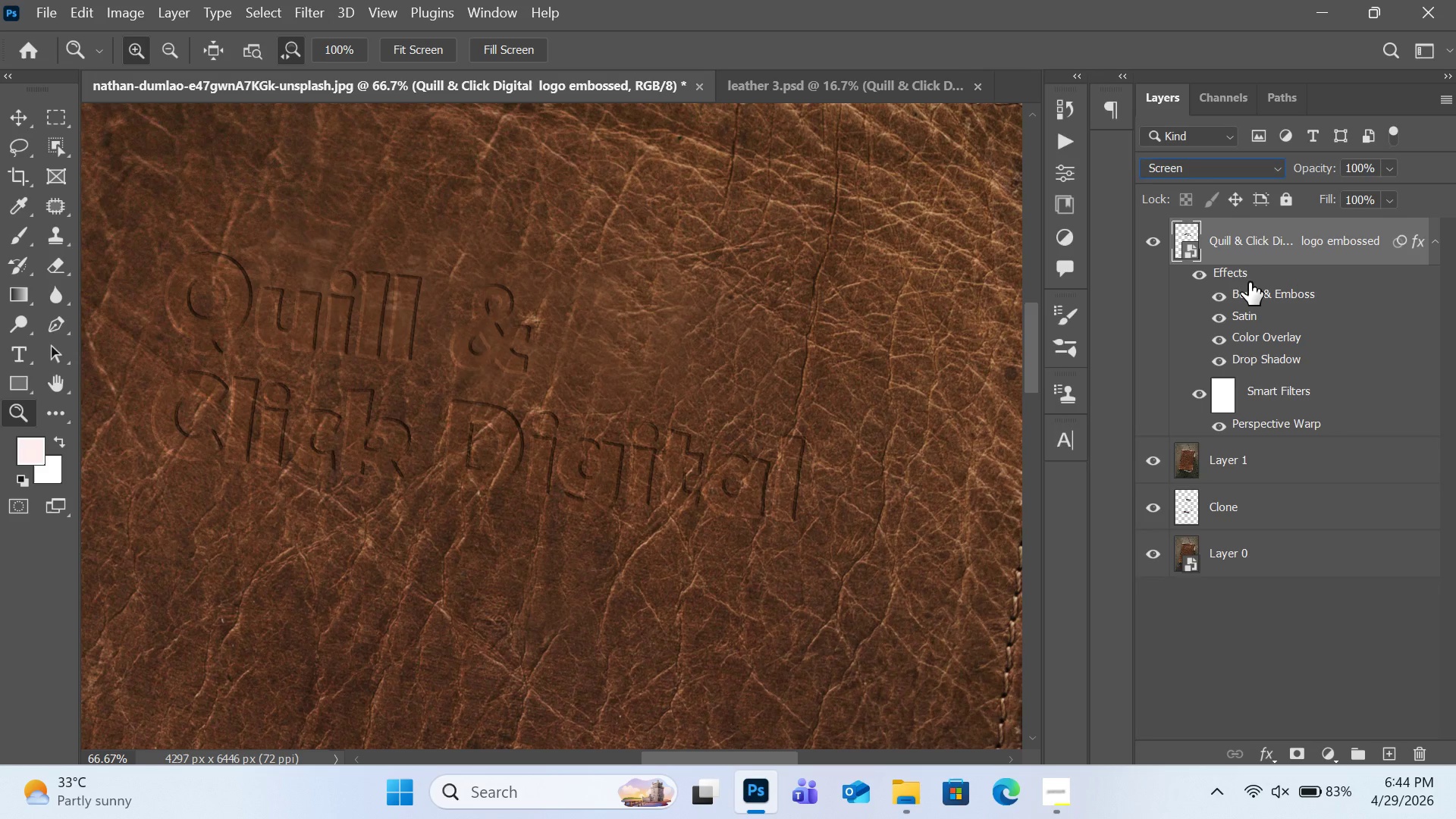 
wait(17.53)
 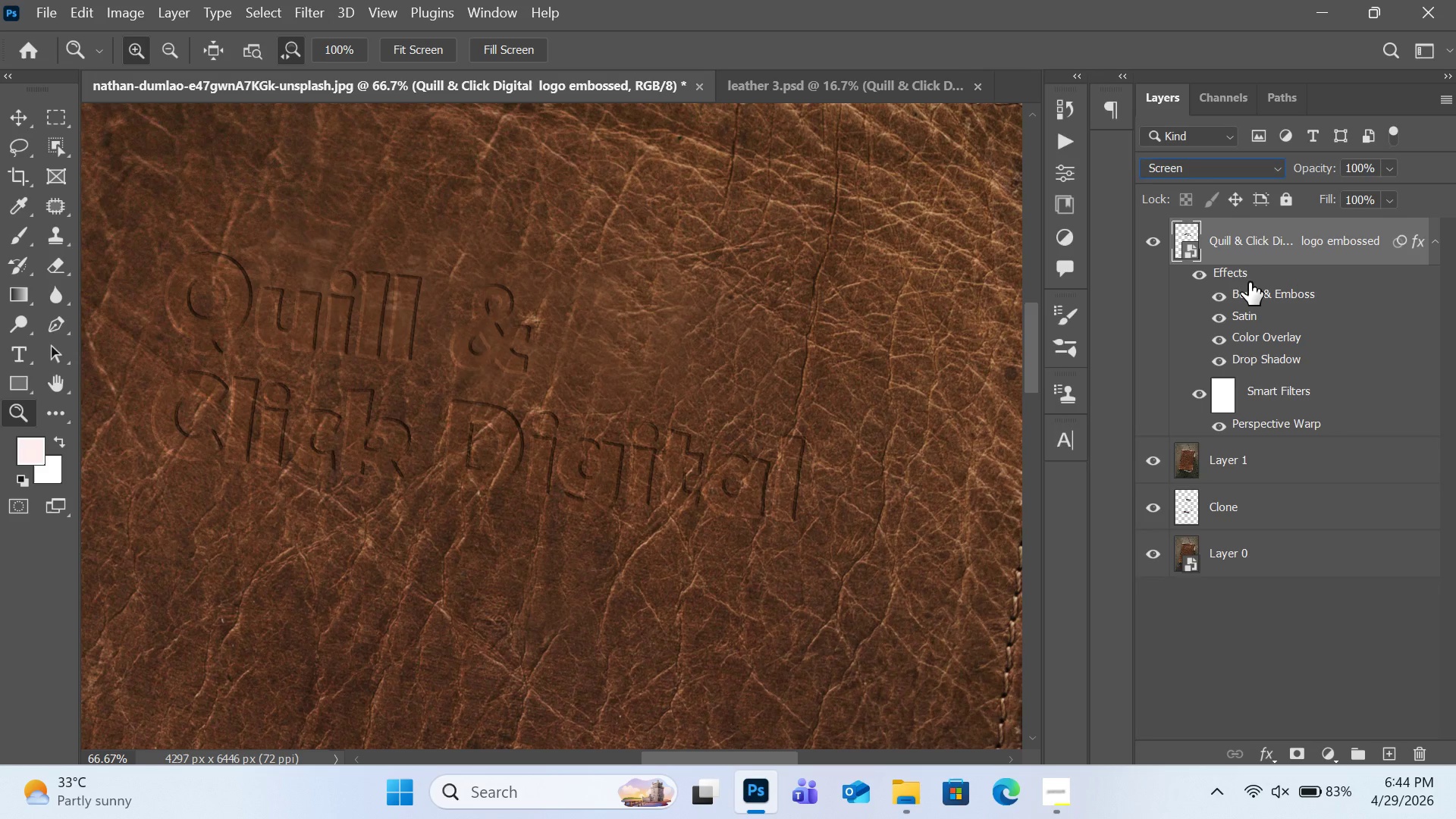 
key(Control+Z)
 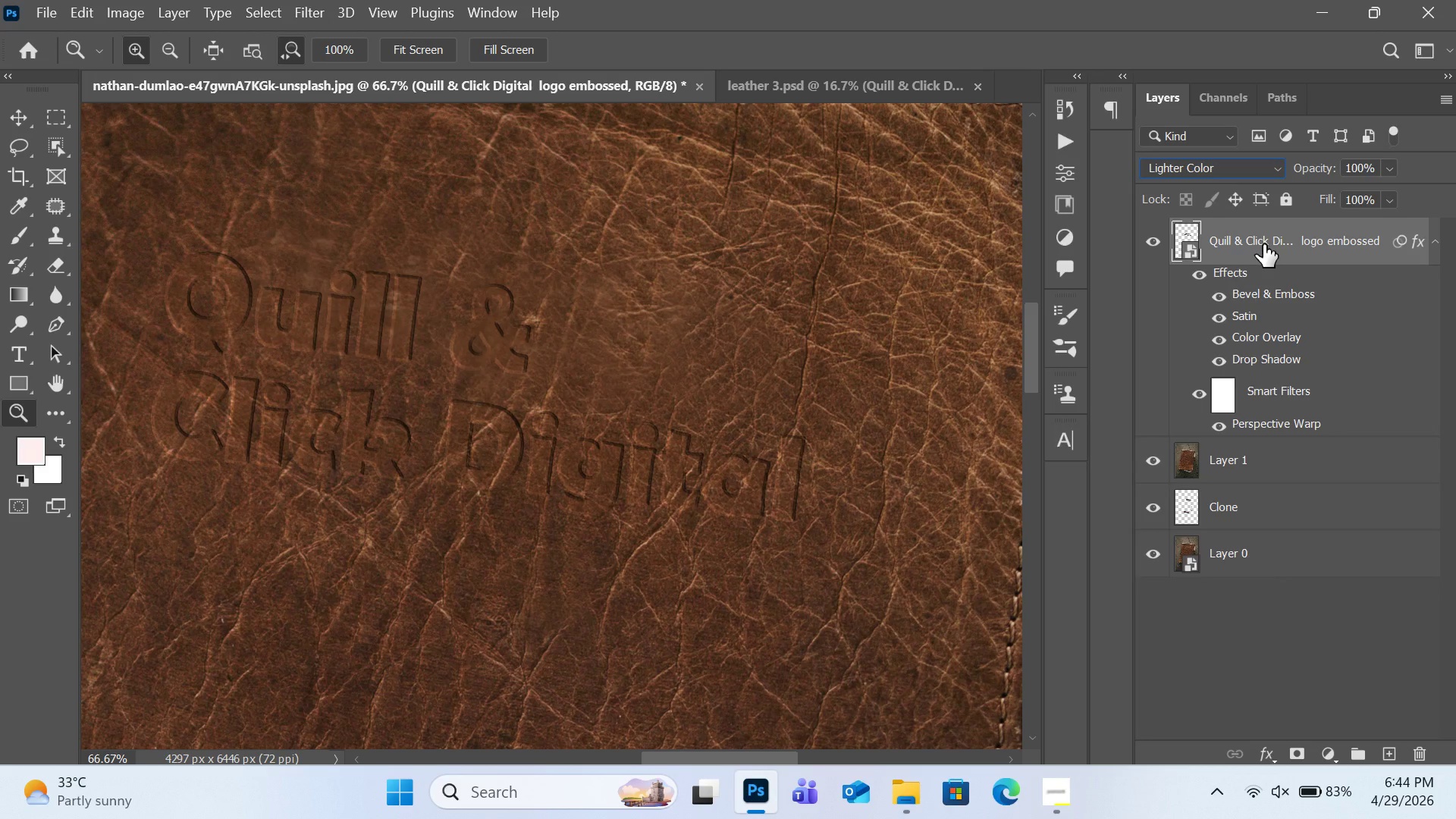 
key(Control+Z)
 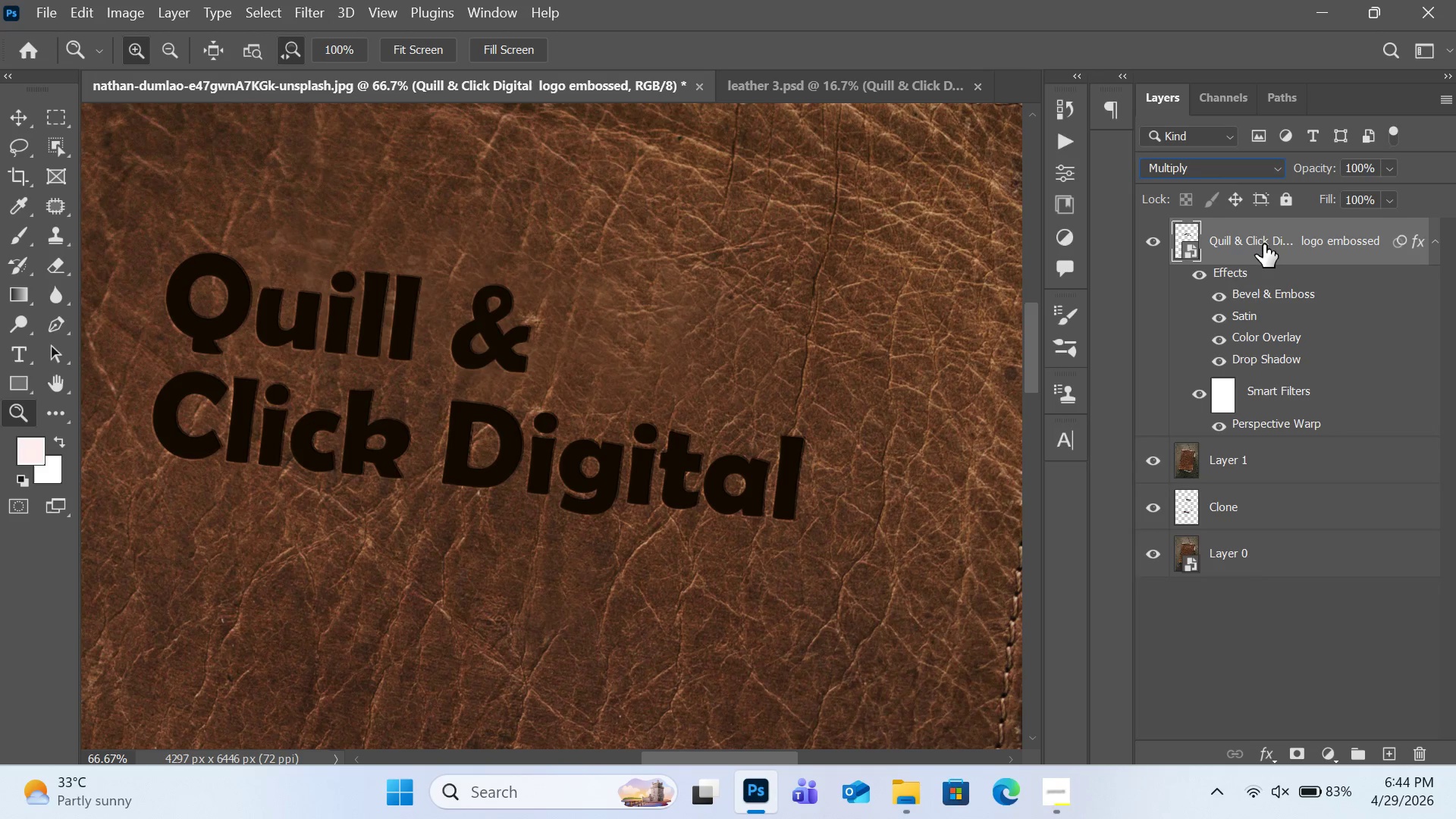 
key(Control+Z)
 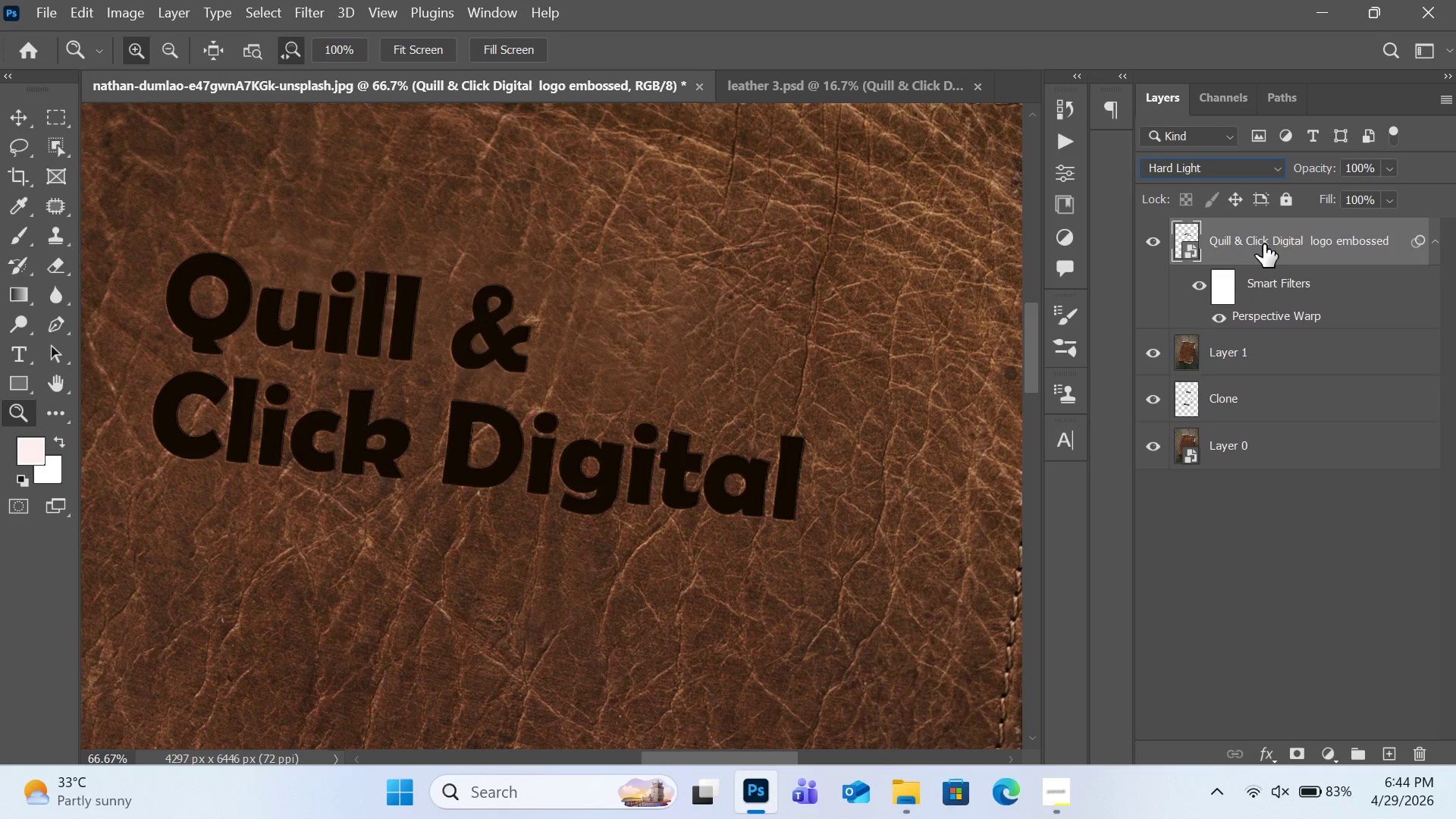 
key(Control+Z)
 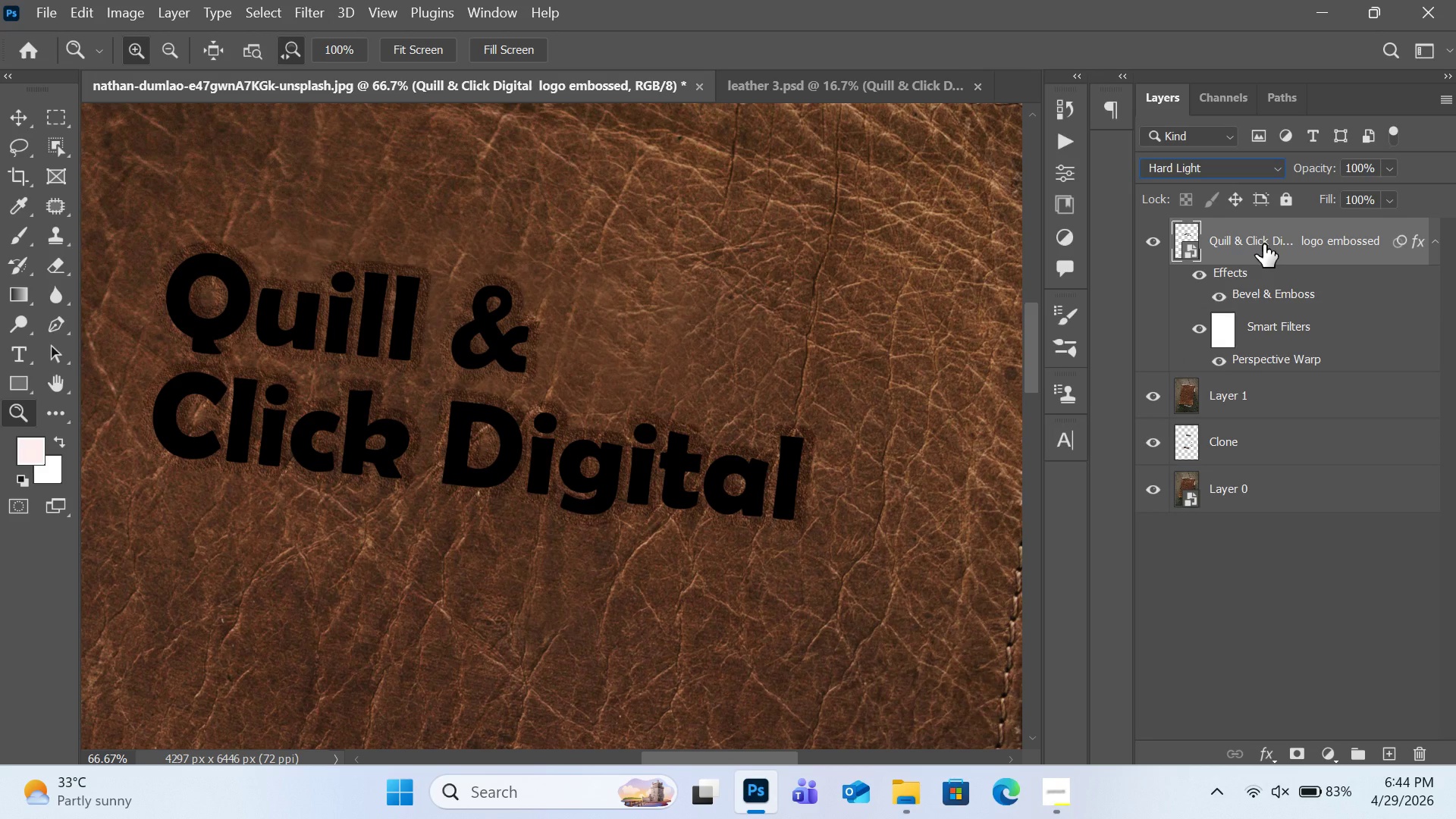 
key(Control+Z)
 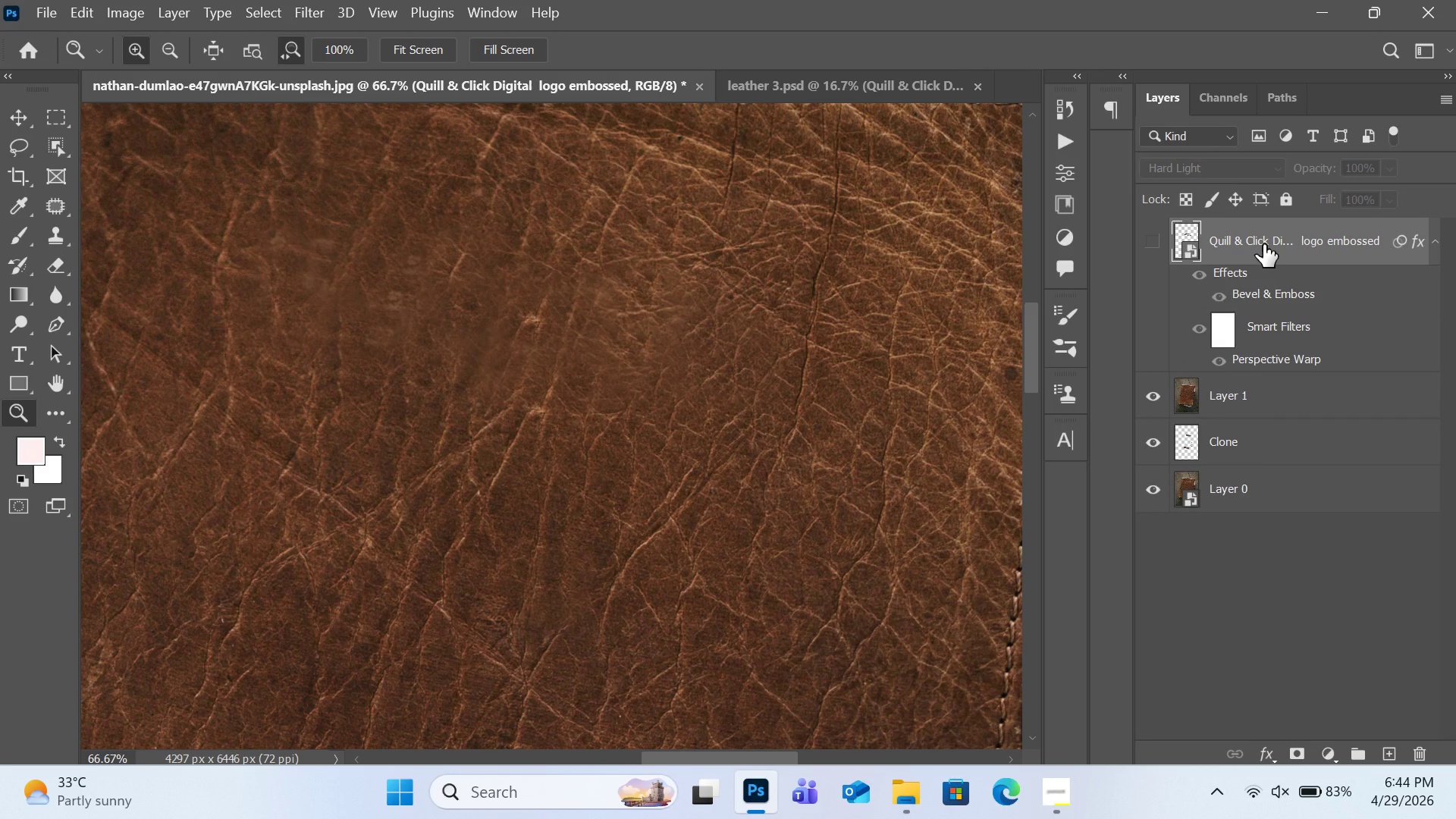 
key(Control+Z)
 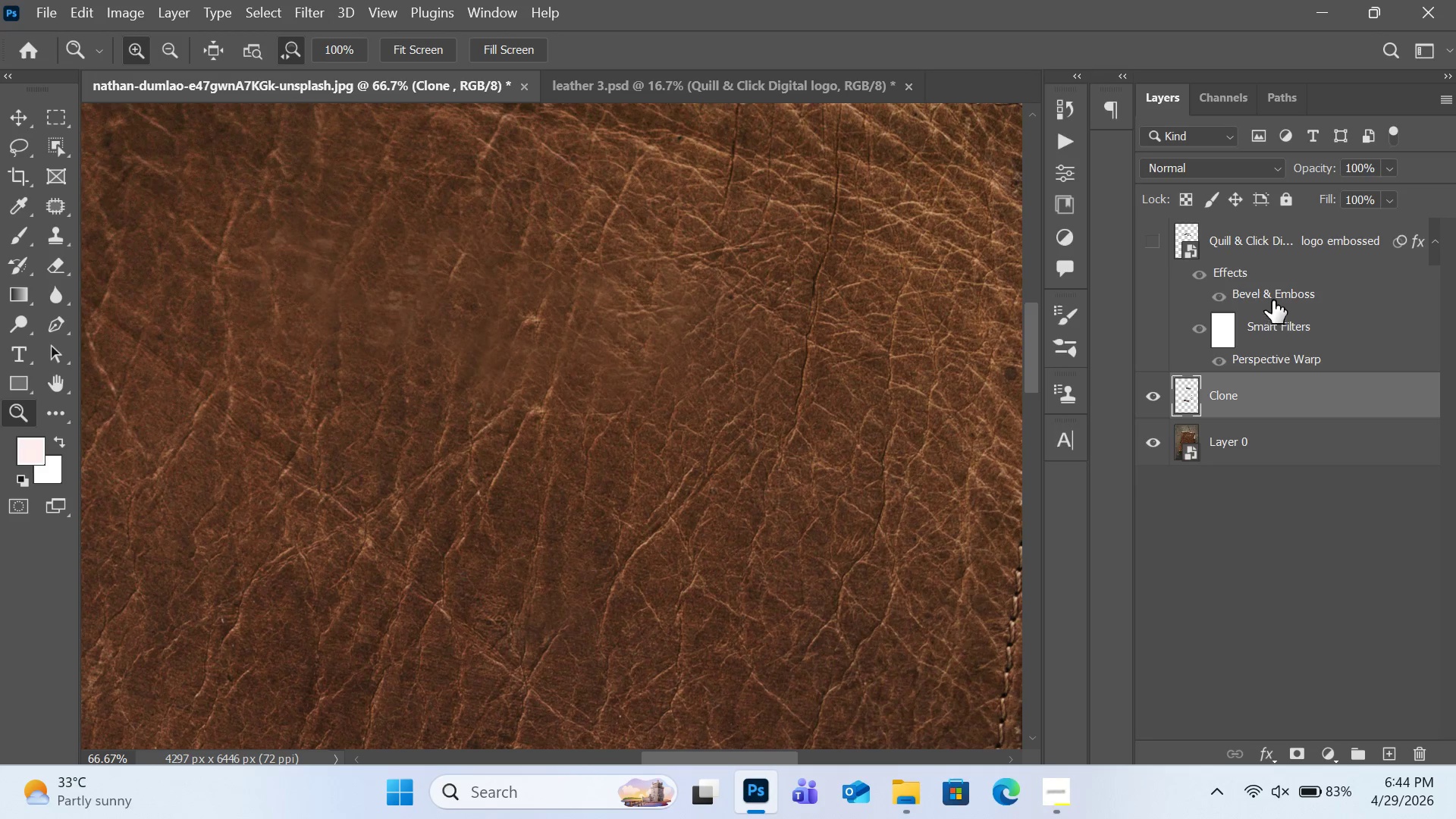 
key(Control+Z)
 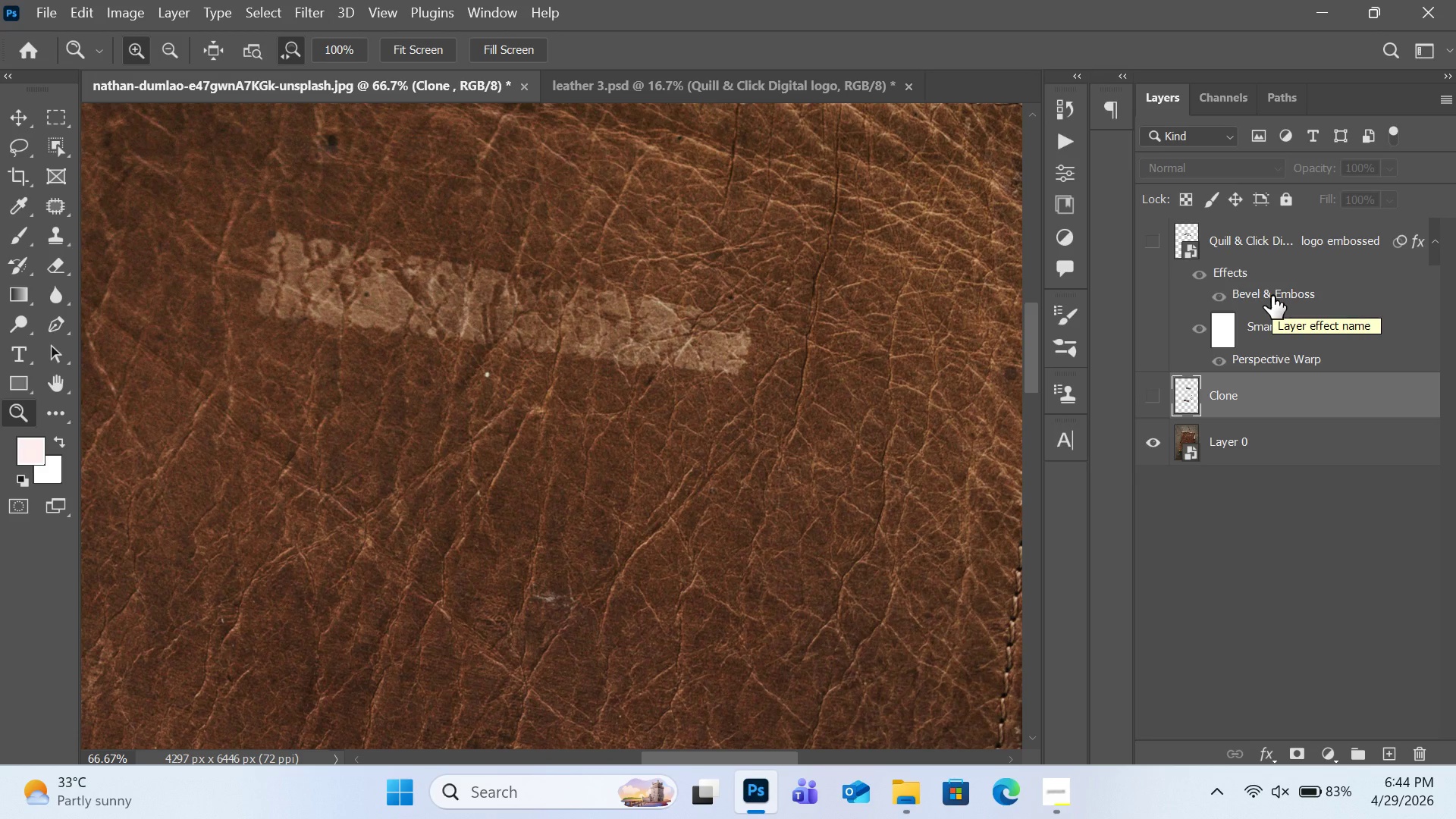 
hold_key(key=Z, duration=0.31)
 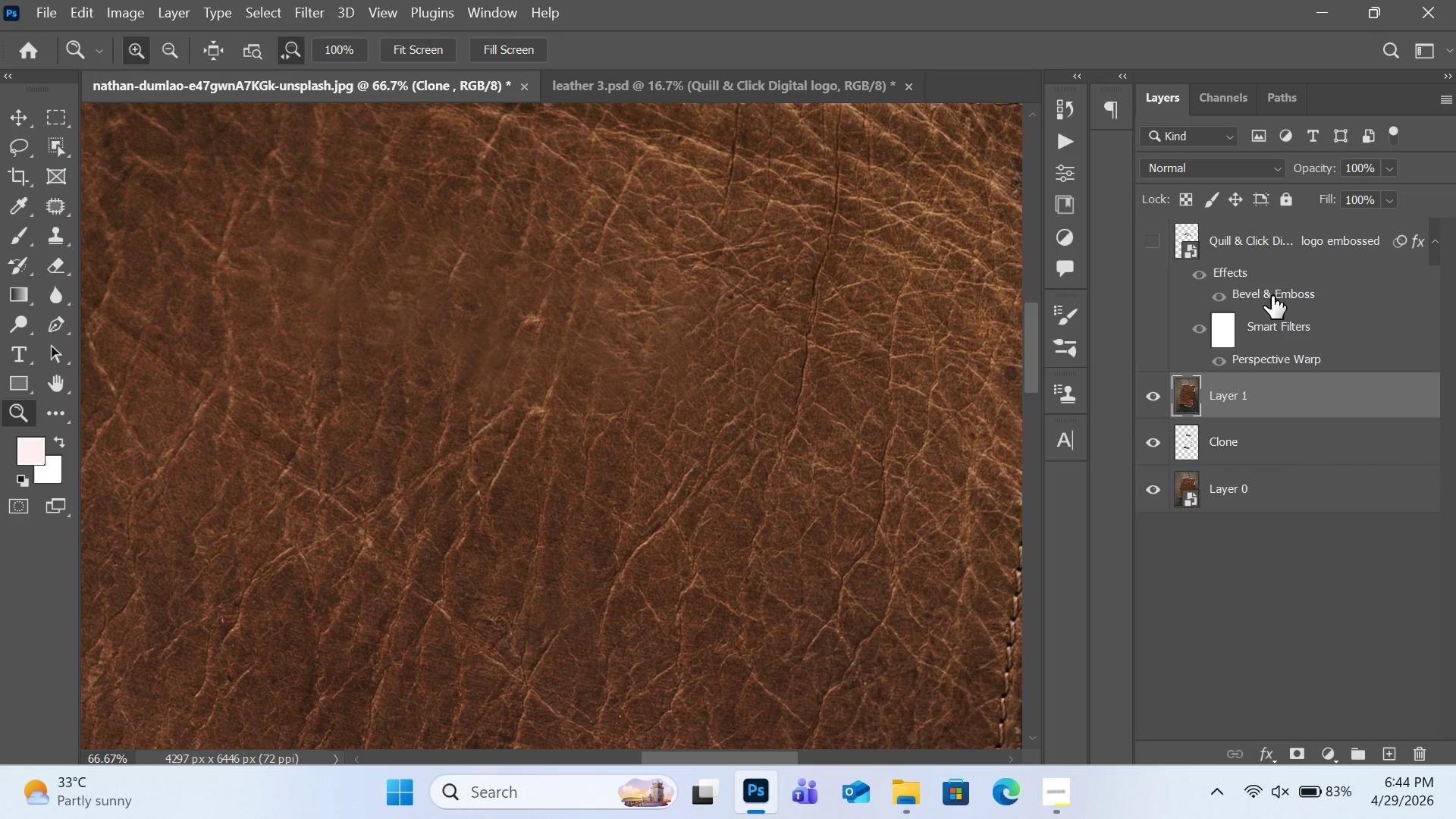 
key(Control+Shift+Z)
 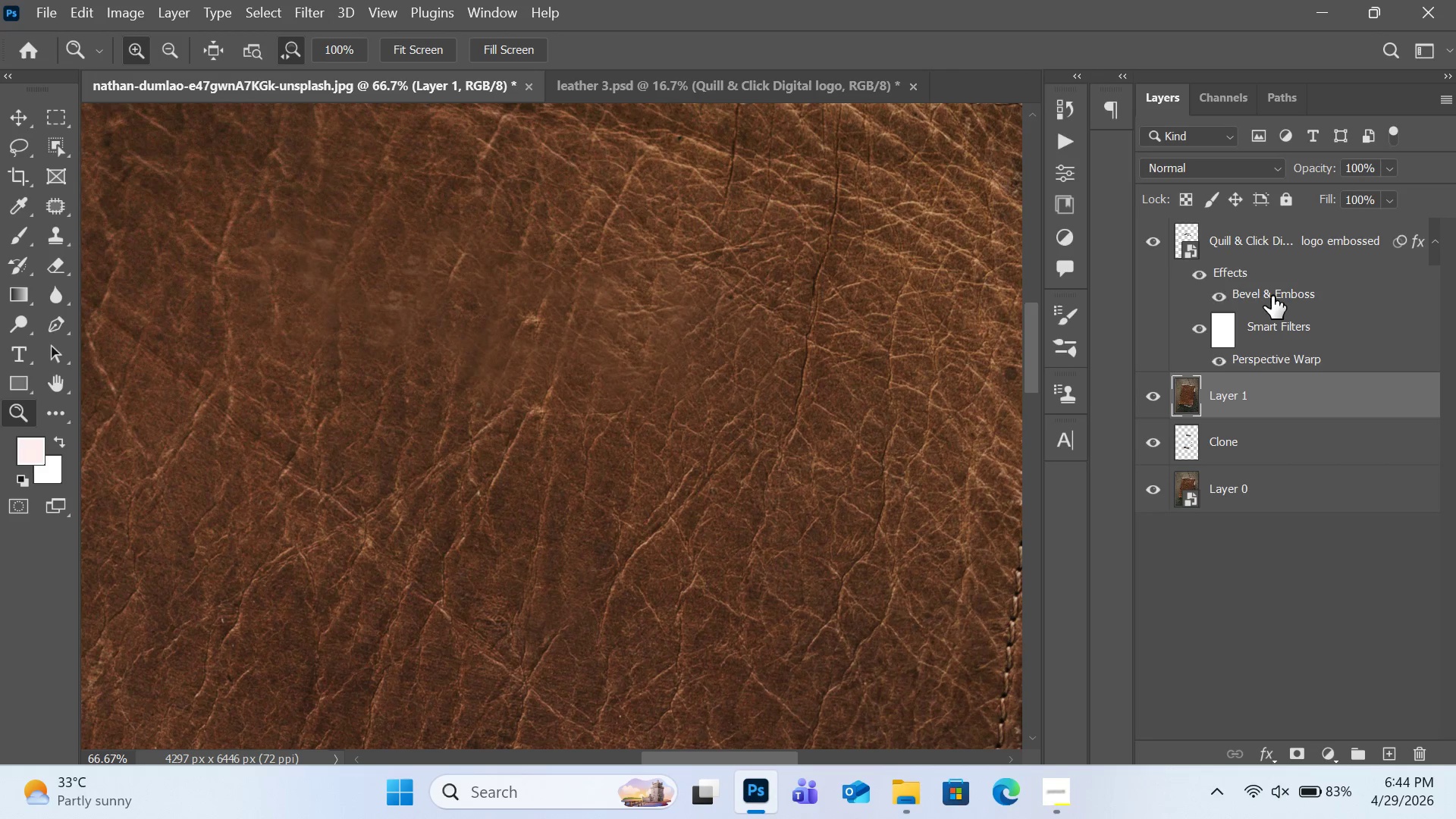 
key(Control+Shift+Z)
 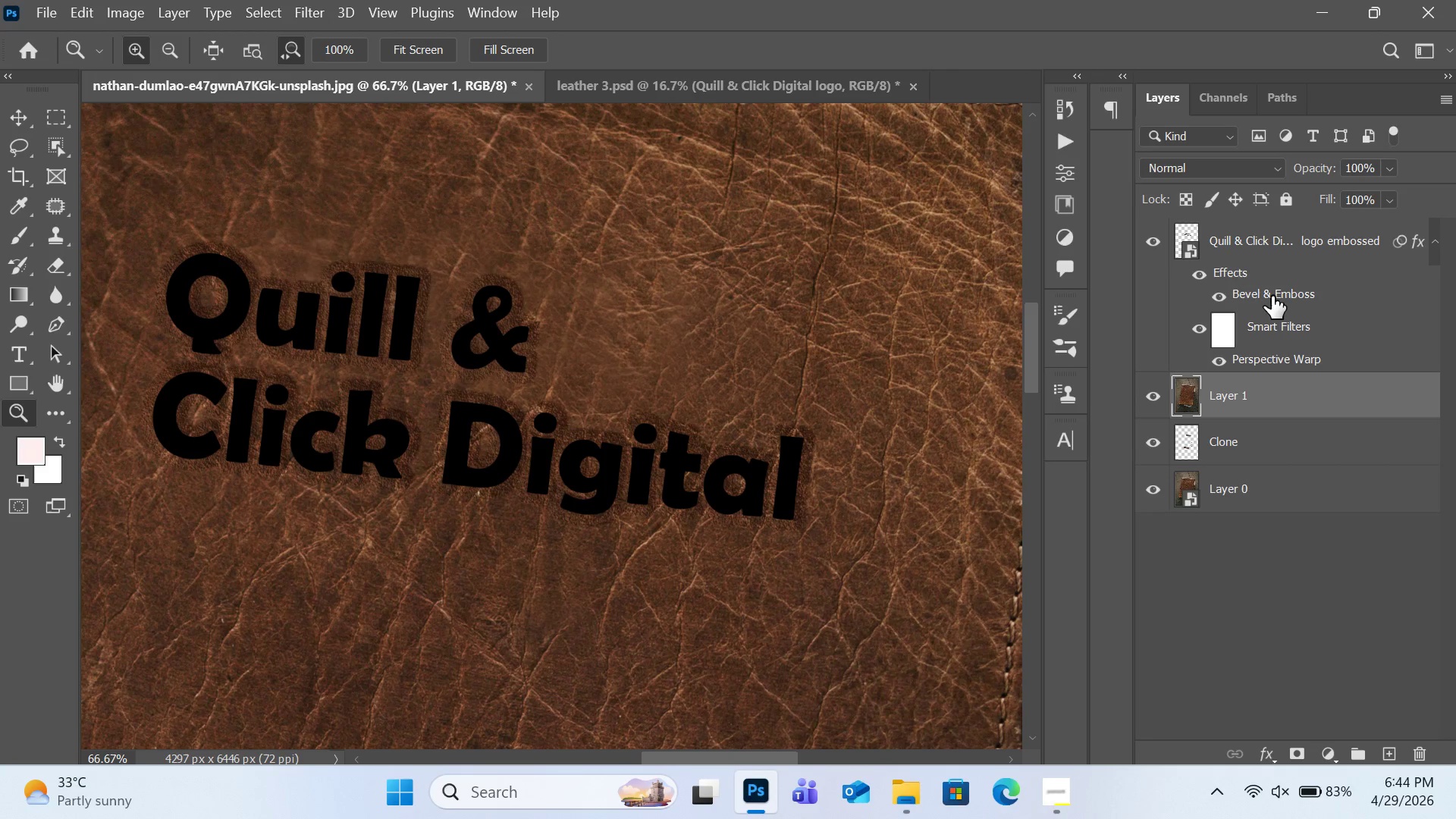 
key(Control+Shift+Z)
 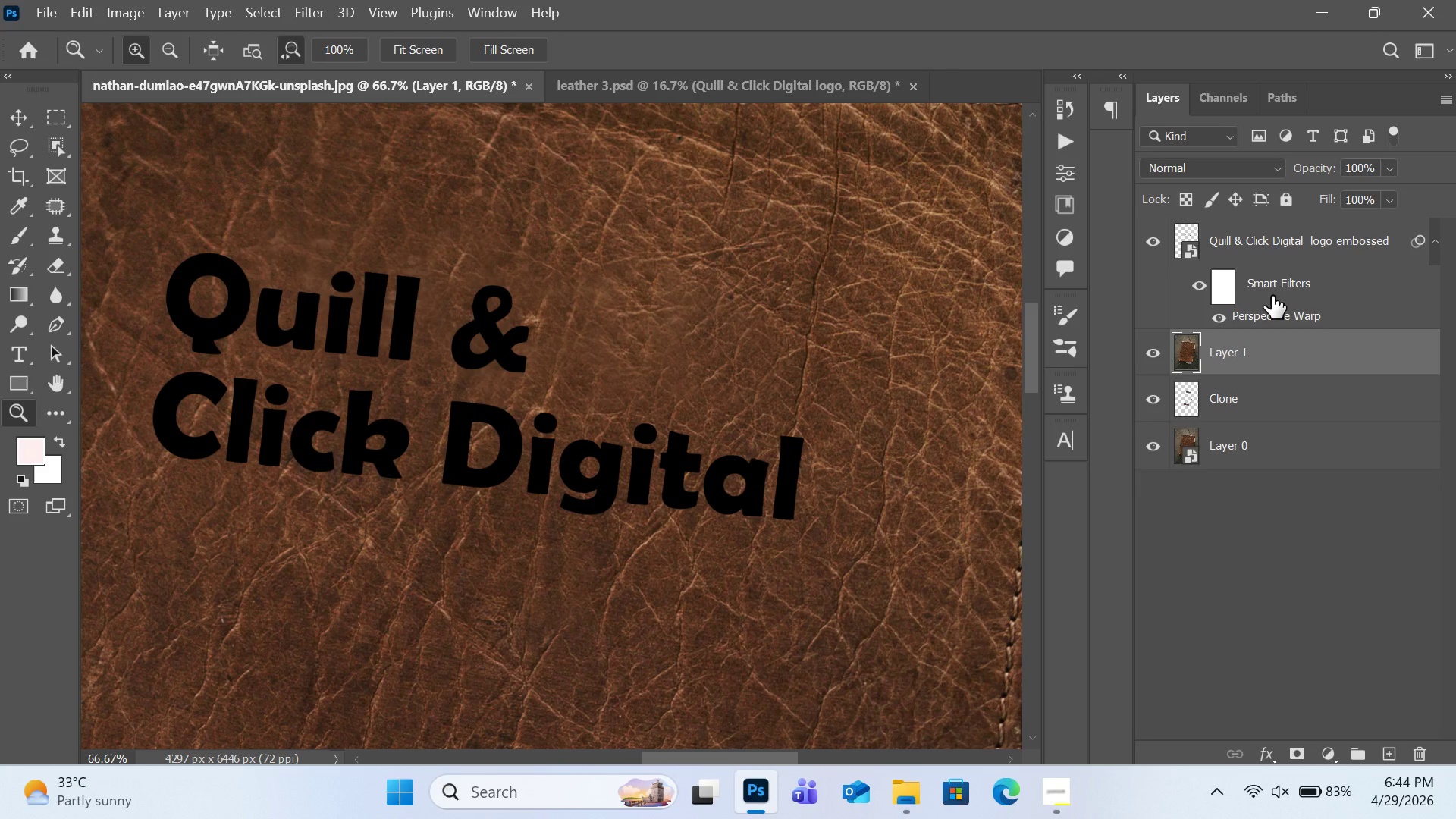 
key(Control+Shift+Z)
 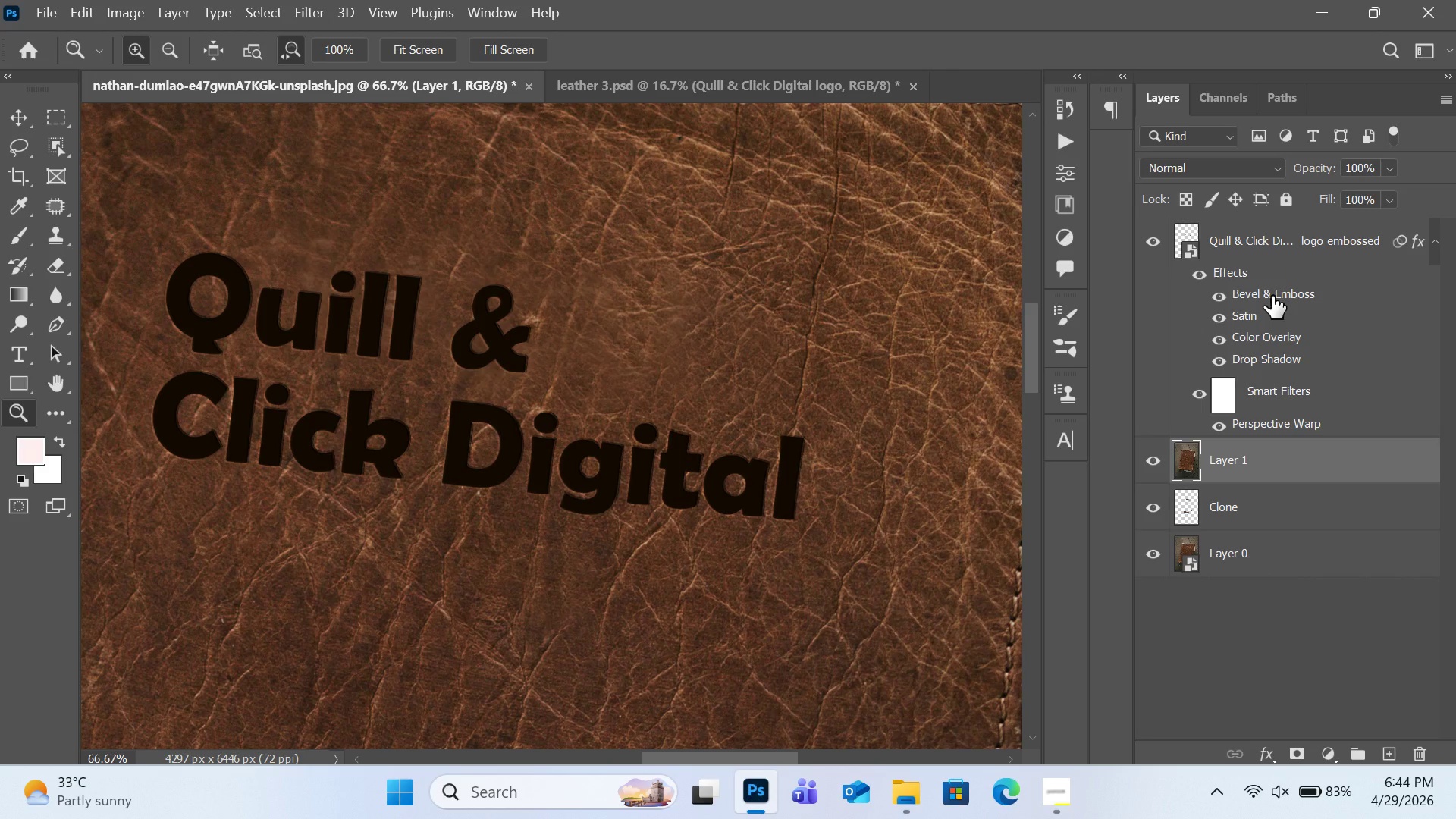 
key(Control+Shift+Z)
 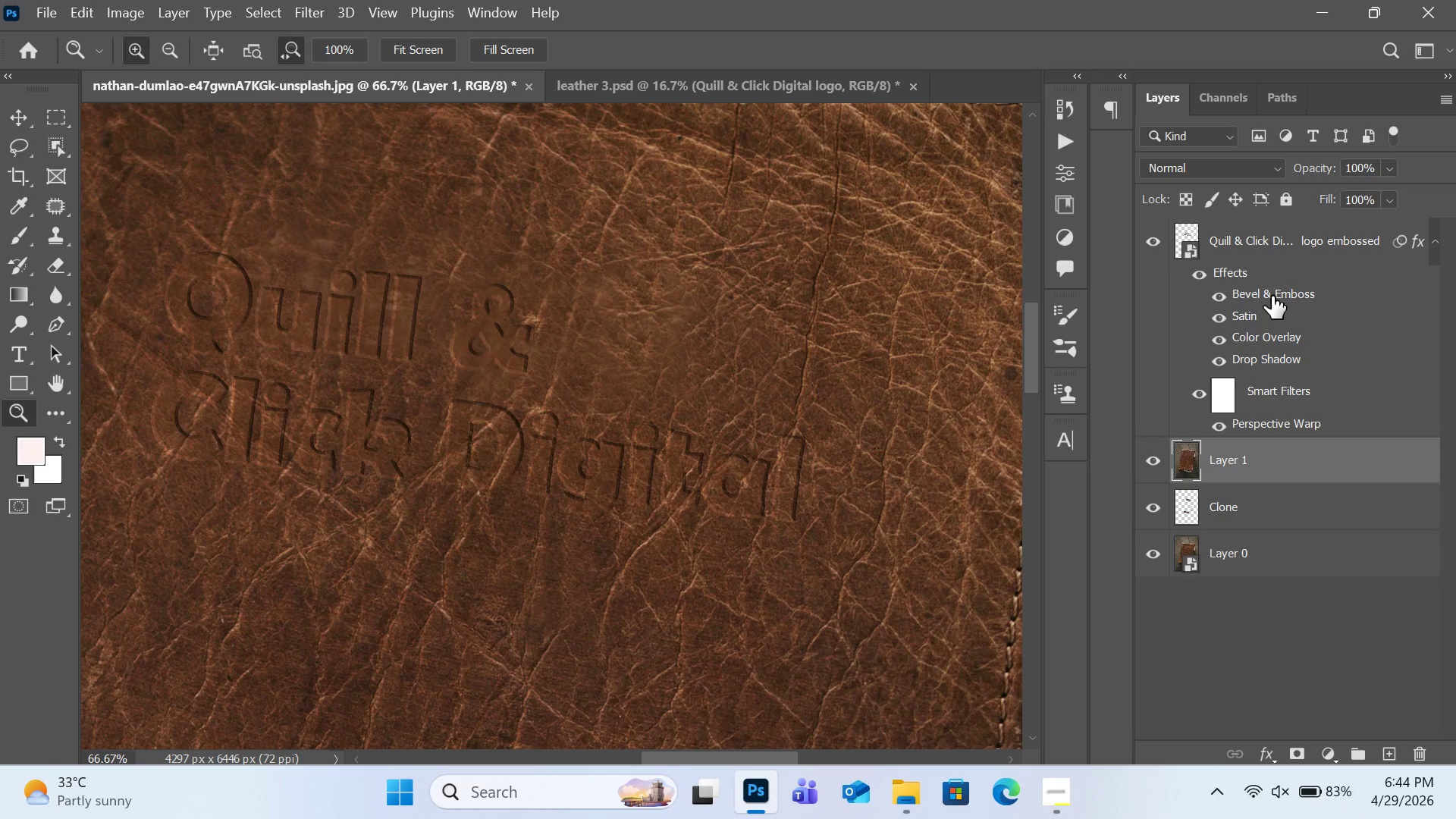 
wait(11.2)
 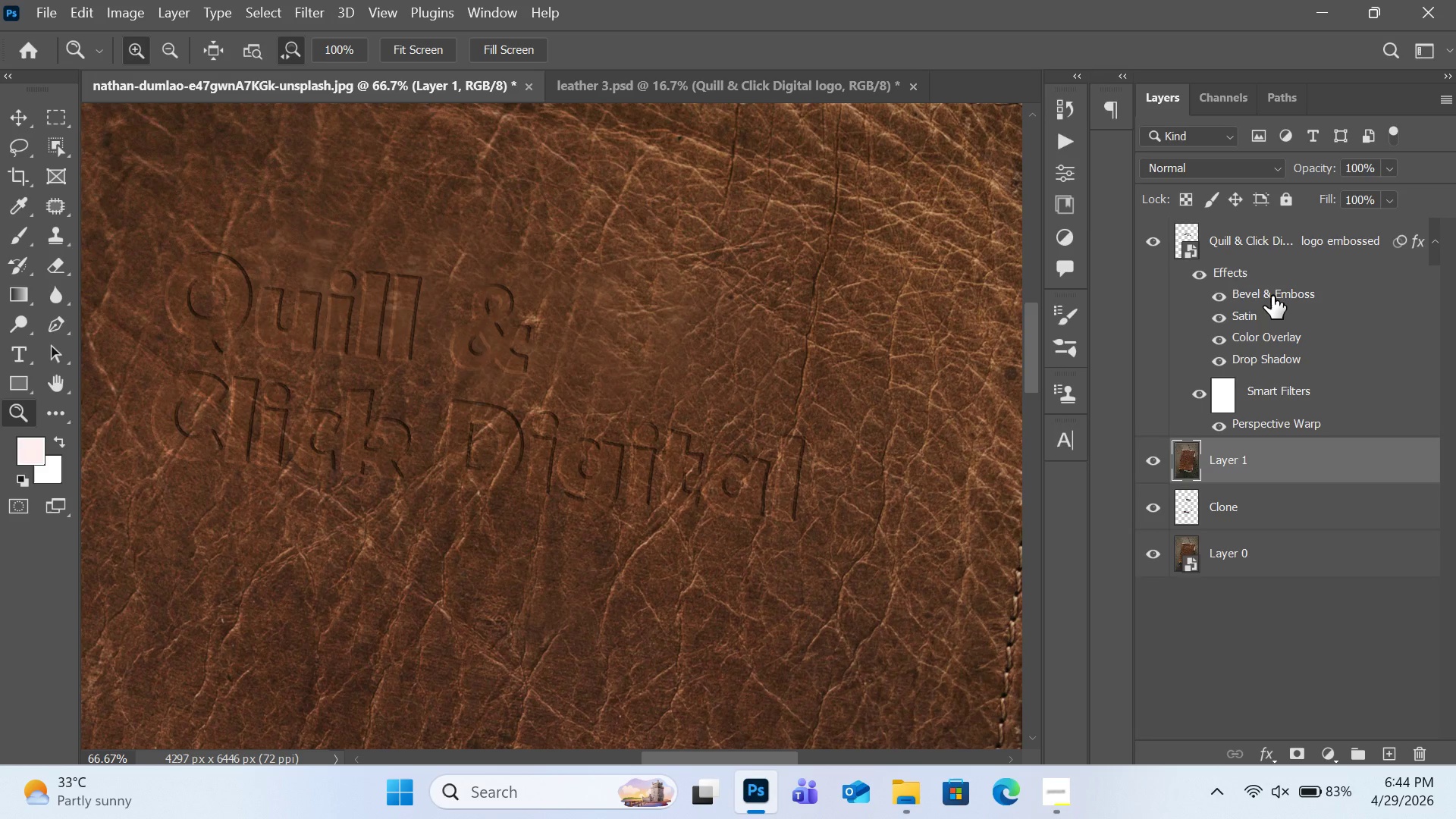 
left_click([1216, 358])
 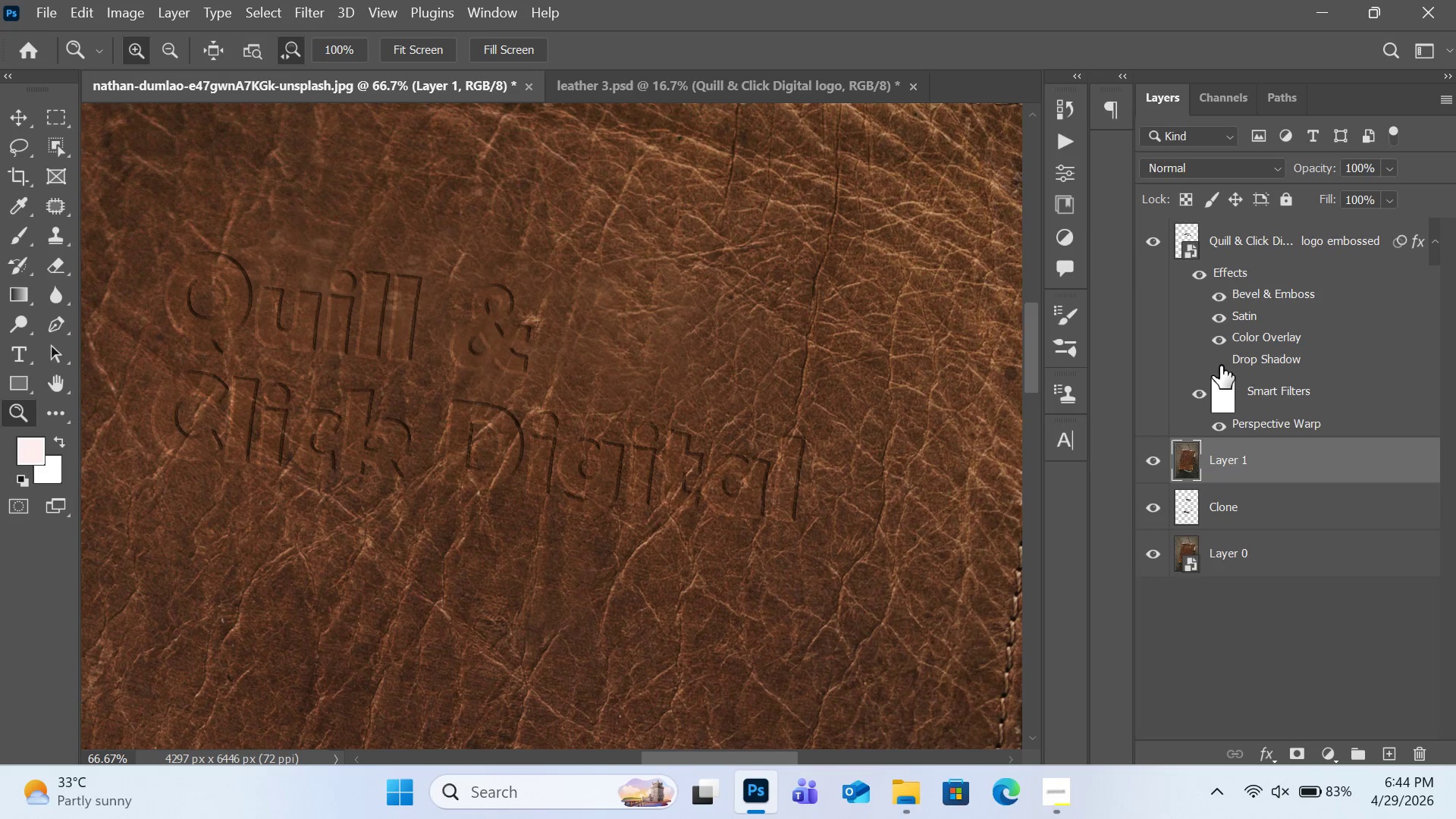 
left_click([1220, 364])
 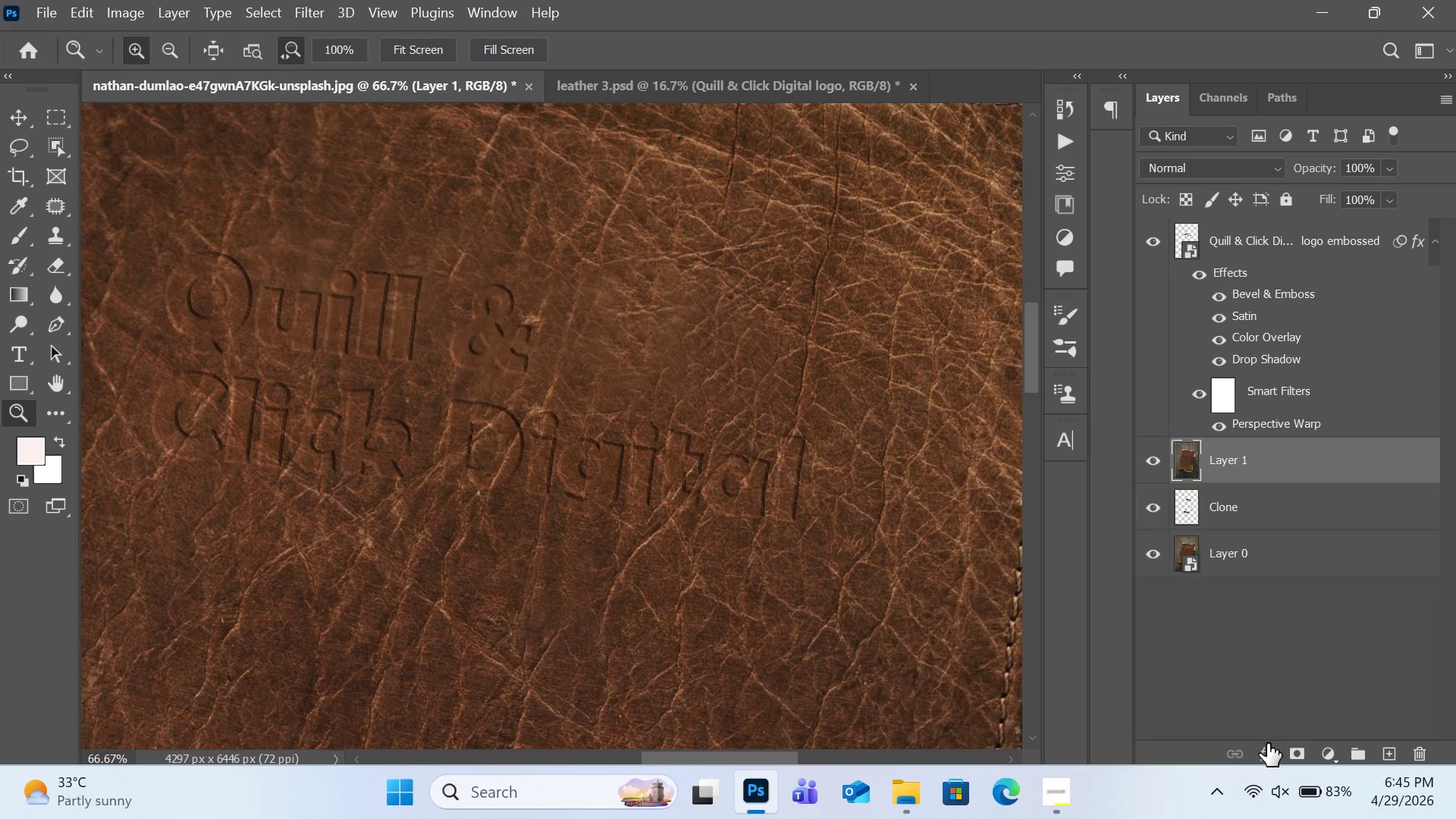 
wait(6.83)
 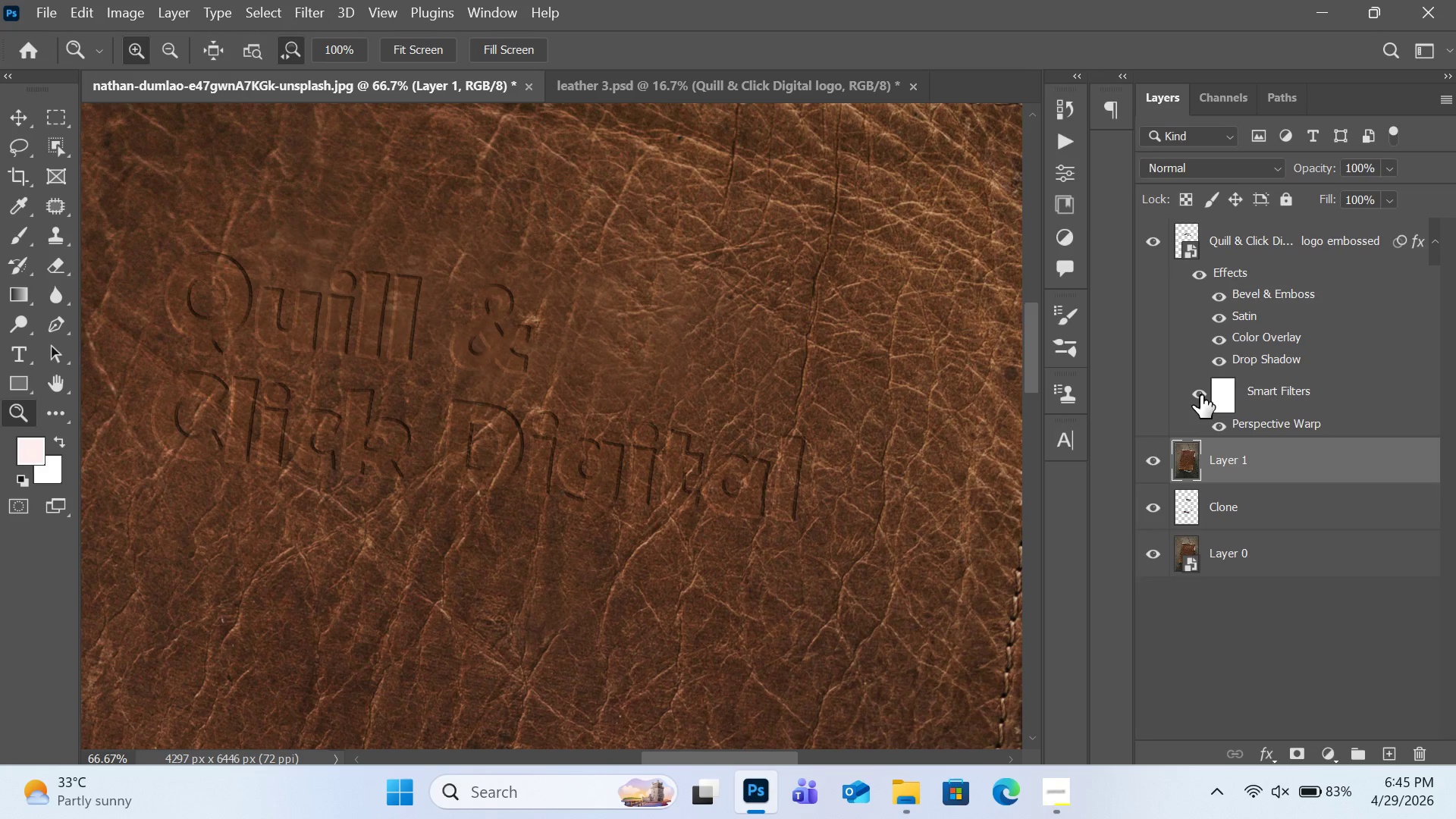 
left_click([1334, 525])
 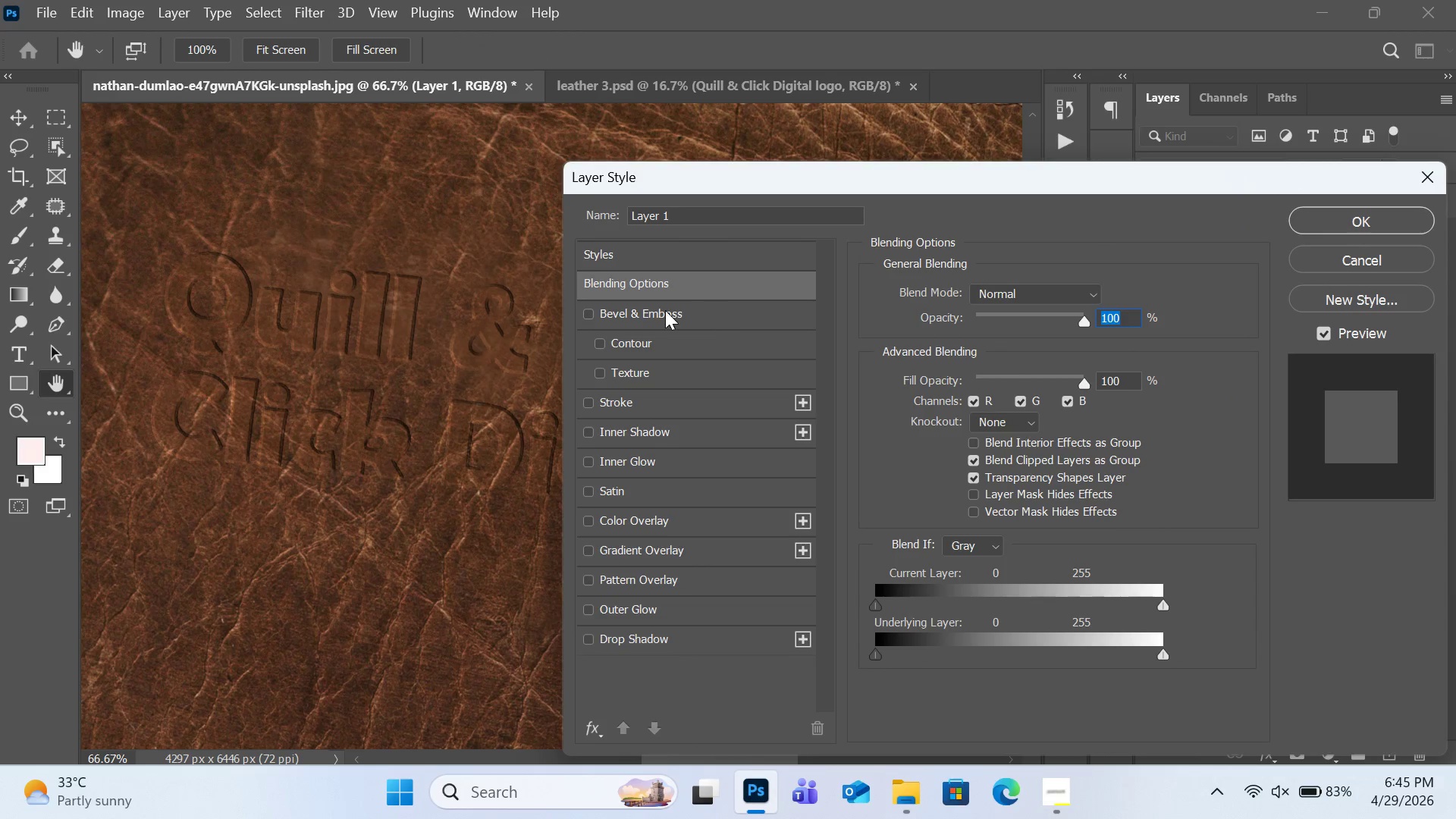 
wait(6.2)
 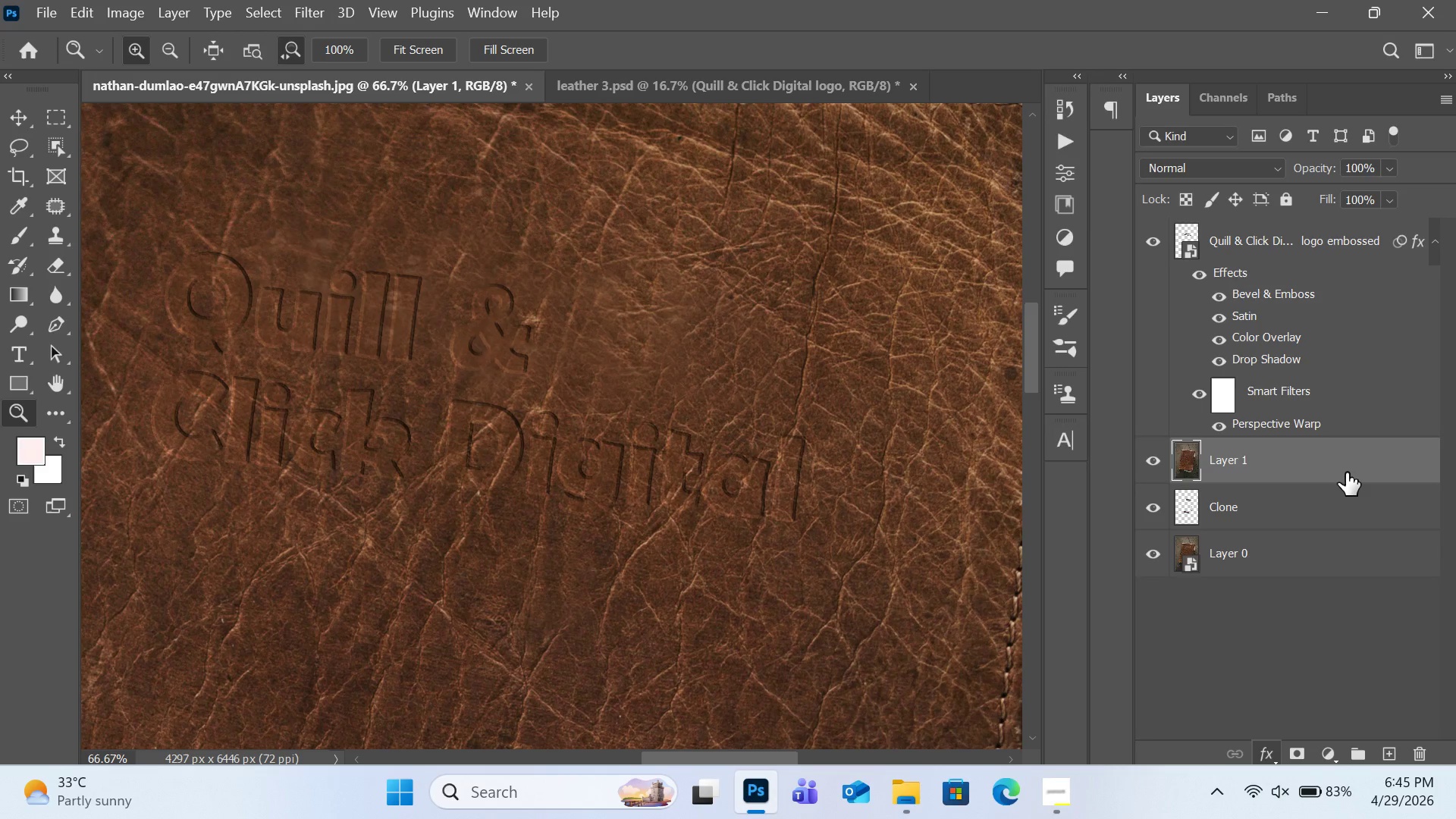 
left_click([665, 310])
 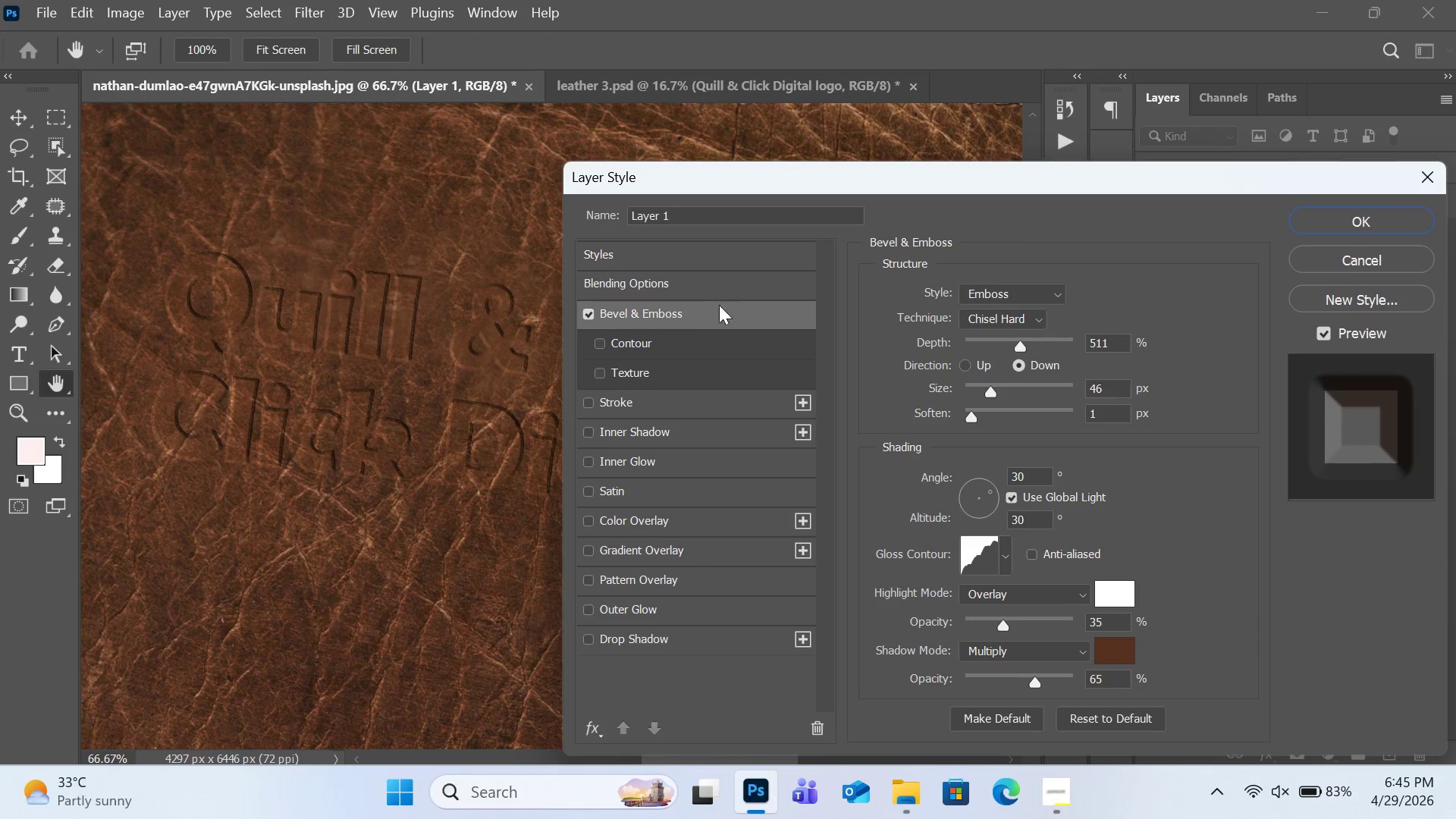 
left_click_drag(start_coordinate=[1011, 177], to_coordinate=[1061, 139])
 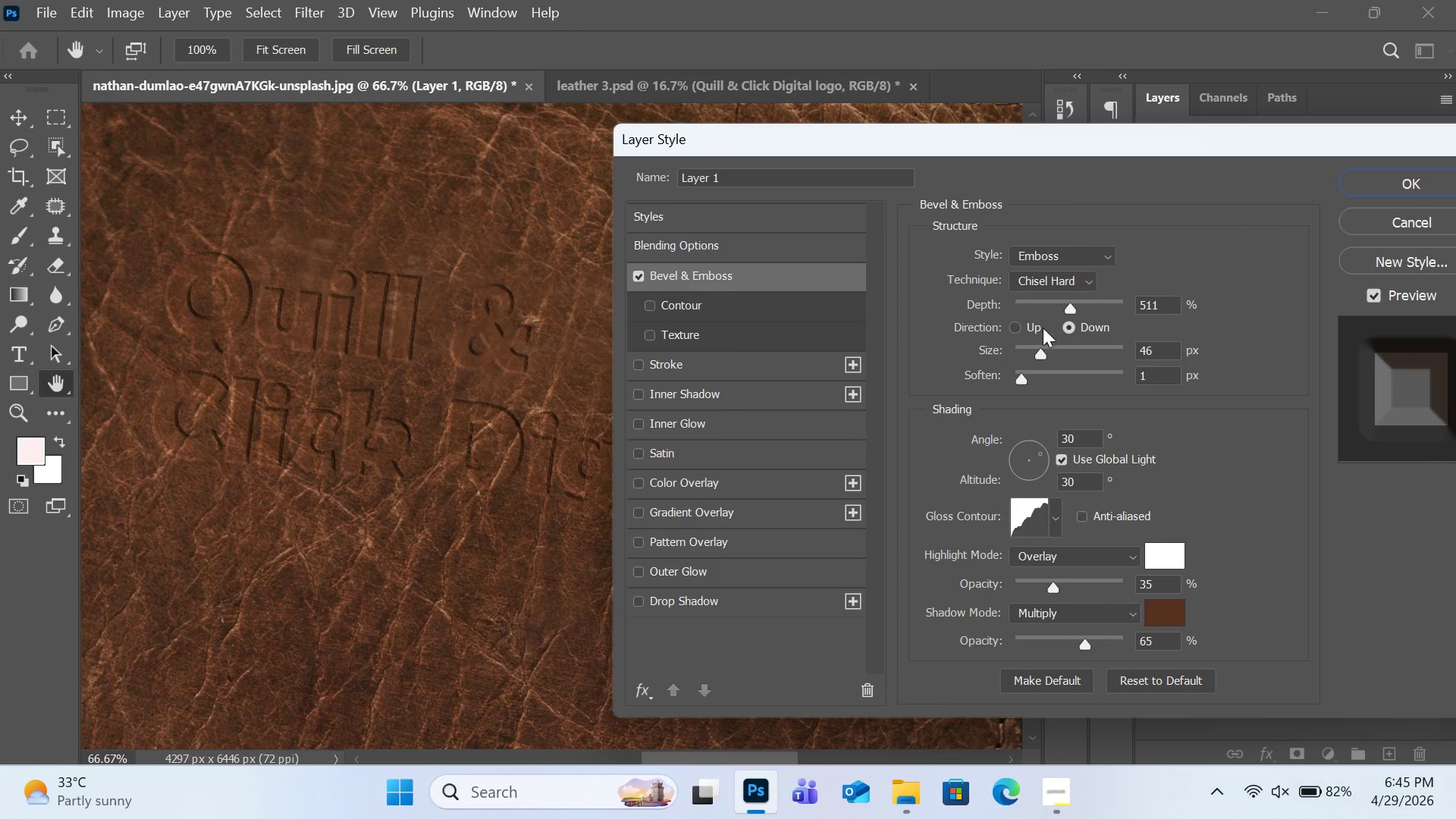 
double_click([1038, 328])
 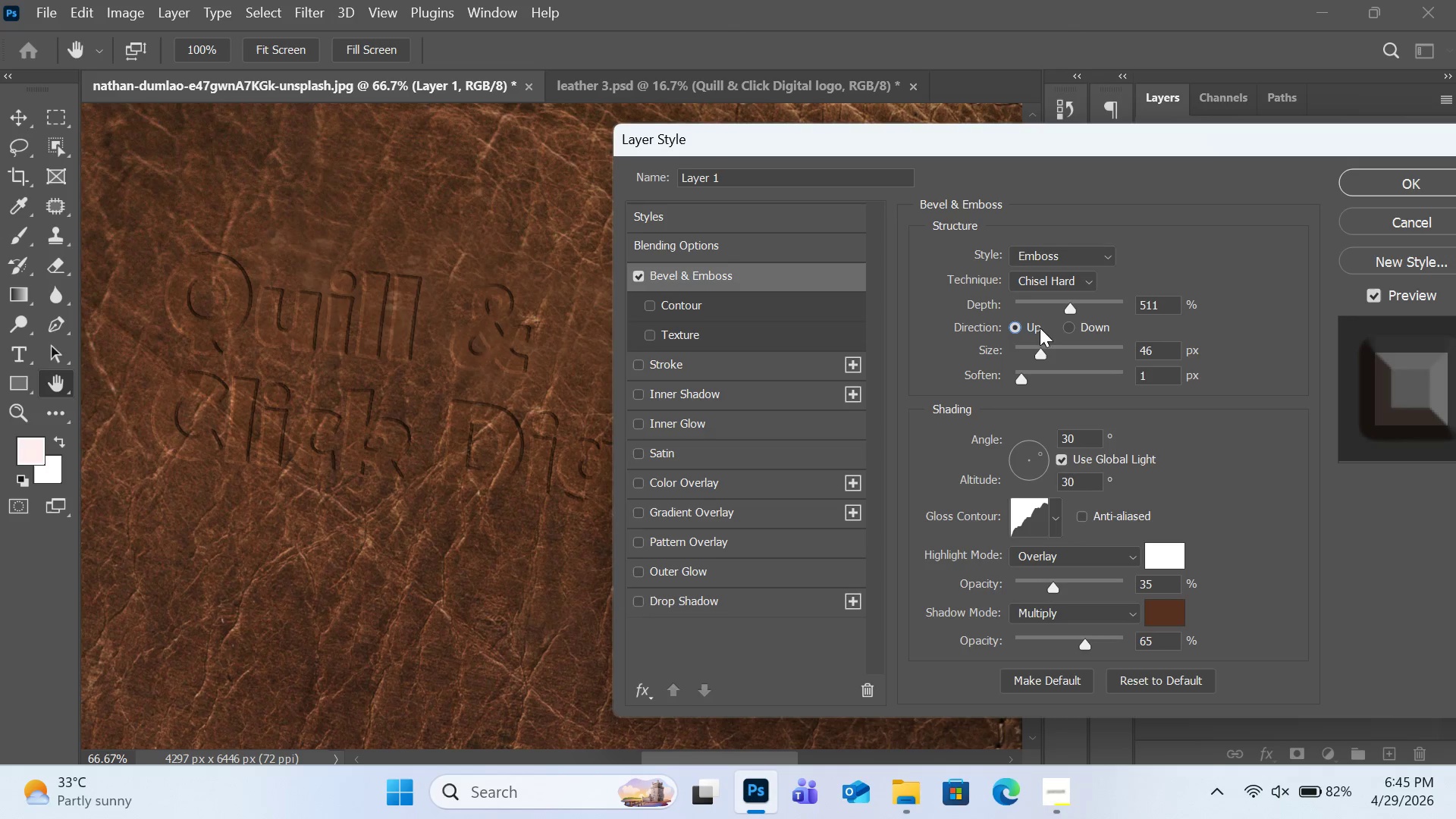 
left_click([1072, 328])
 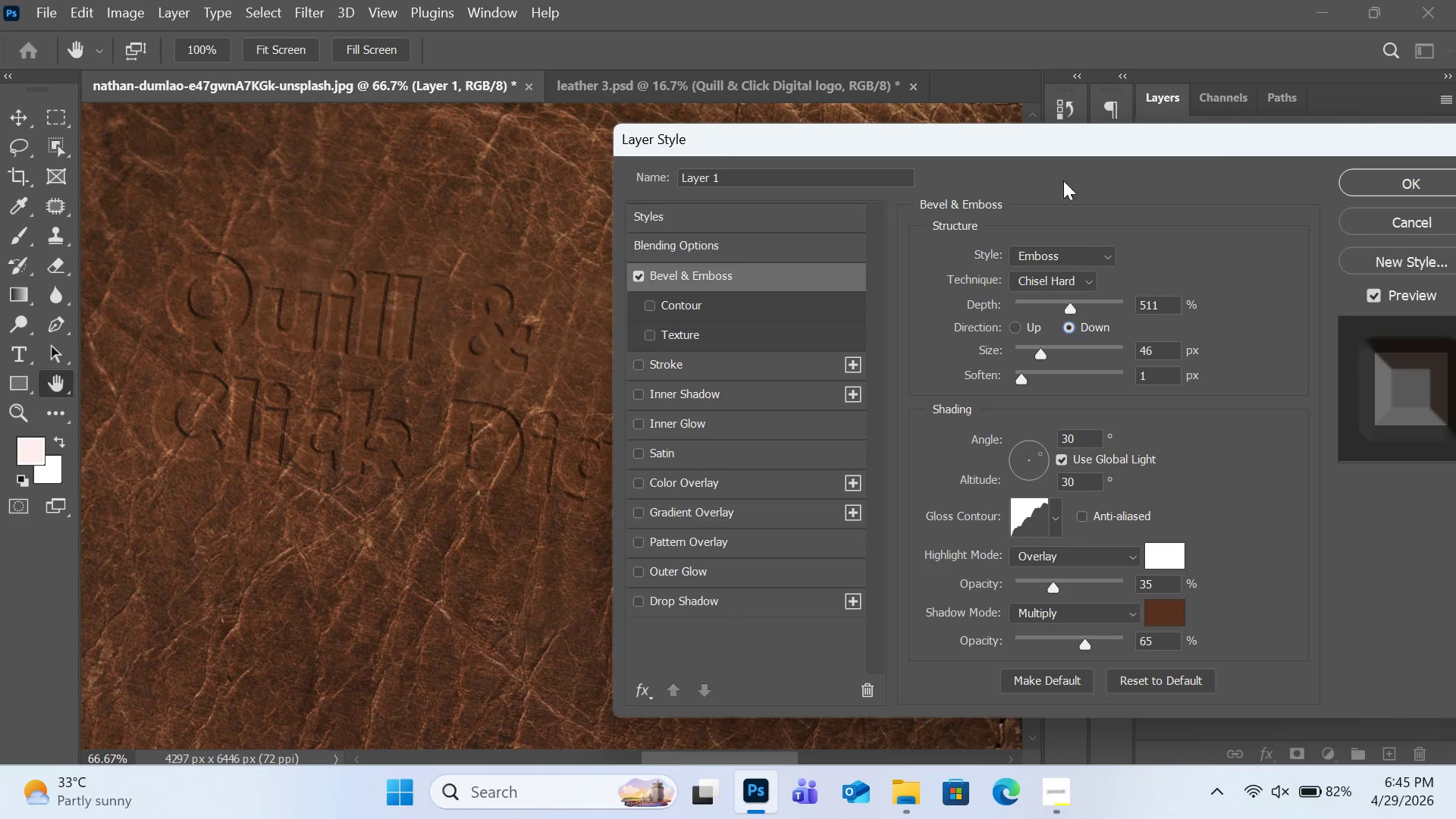 
left_click_drag(start_coordinate=[1087, 133], to_coordinate=[827, 246])
 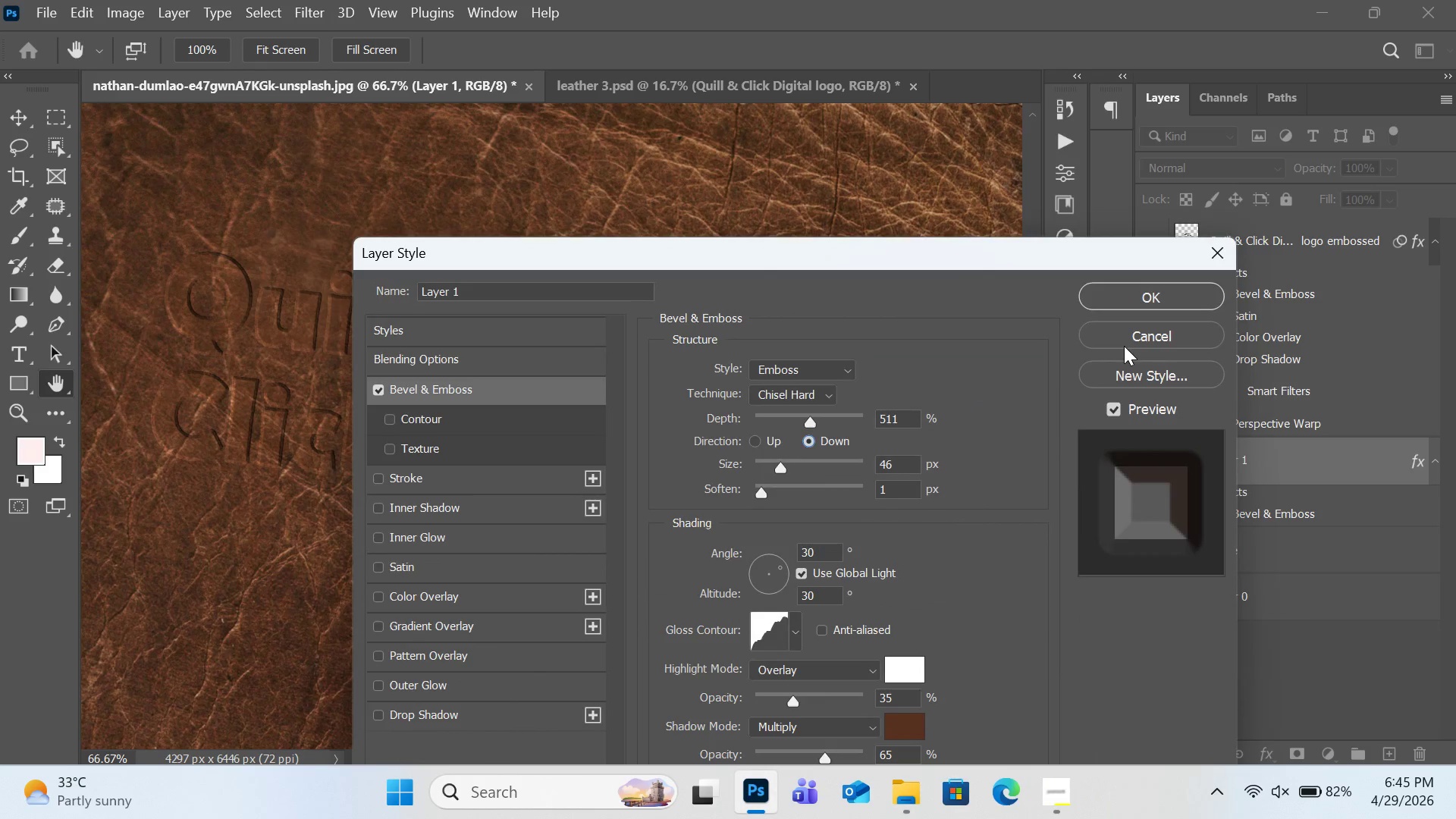 
left_click([1133, 343])
 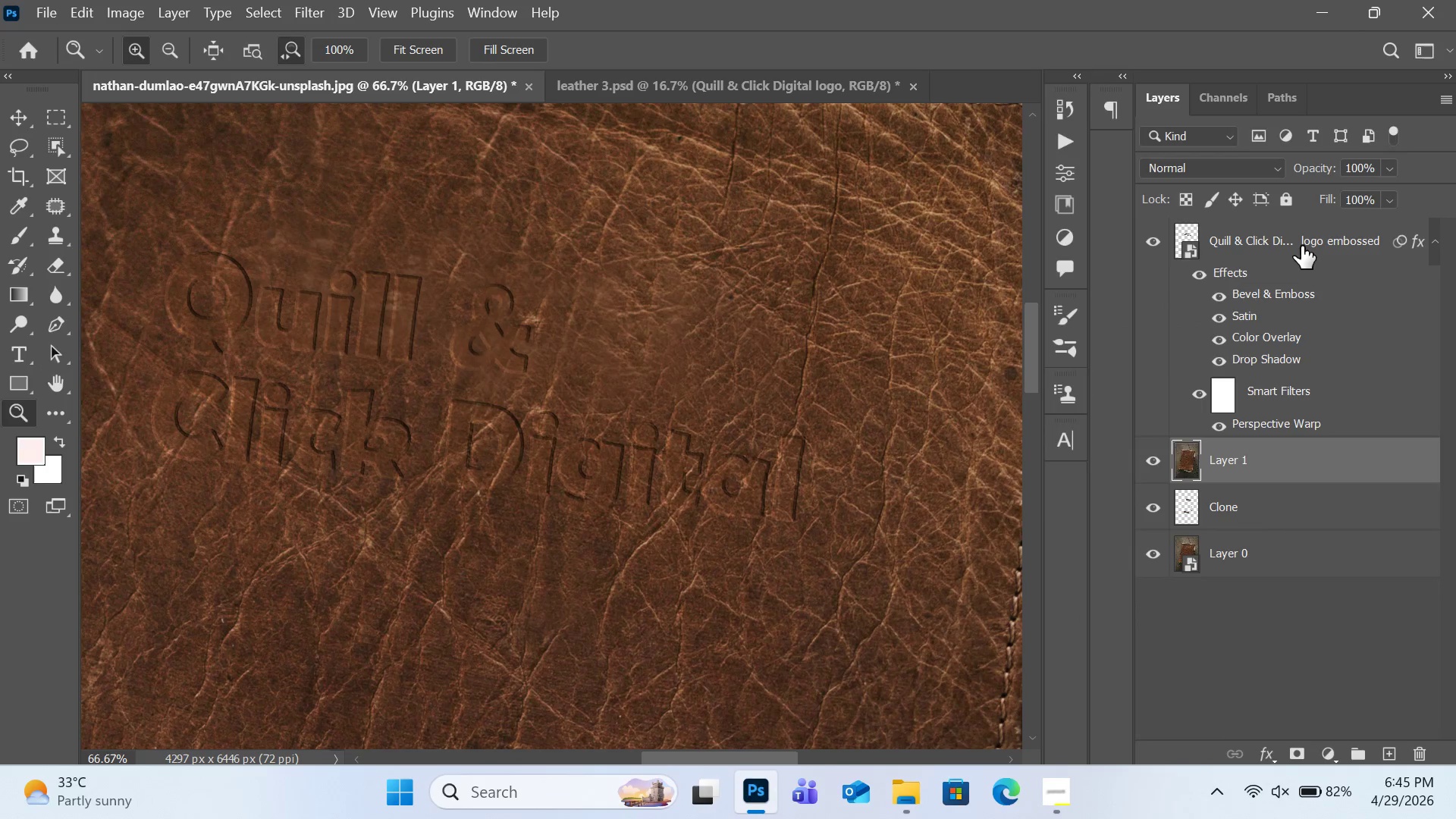 
left_click([1301, 241])
 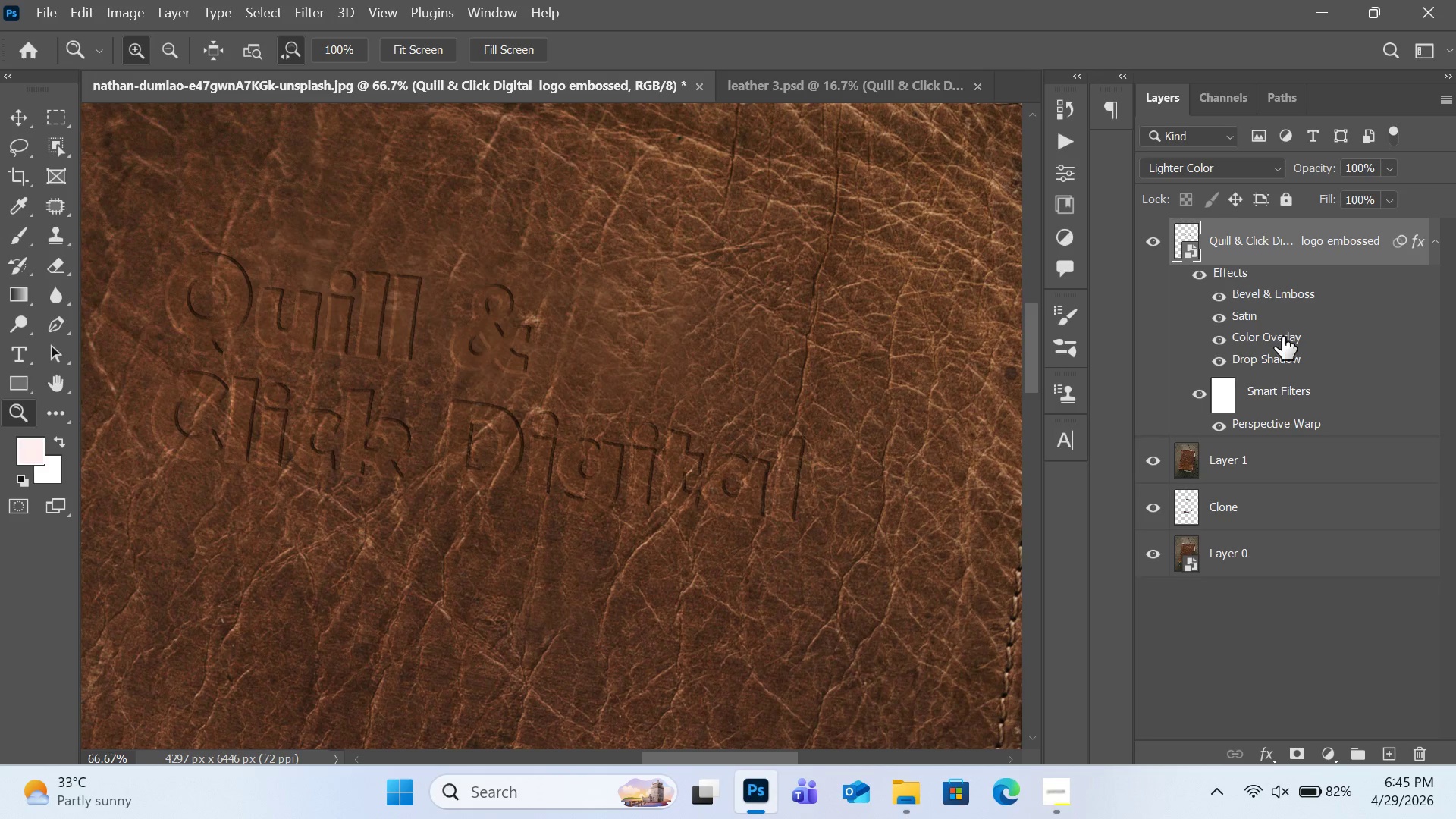 
double_click([1282, 297])
 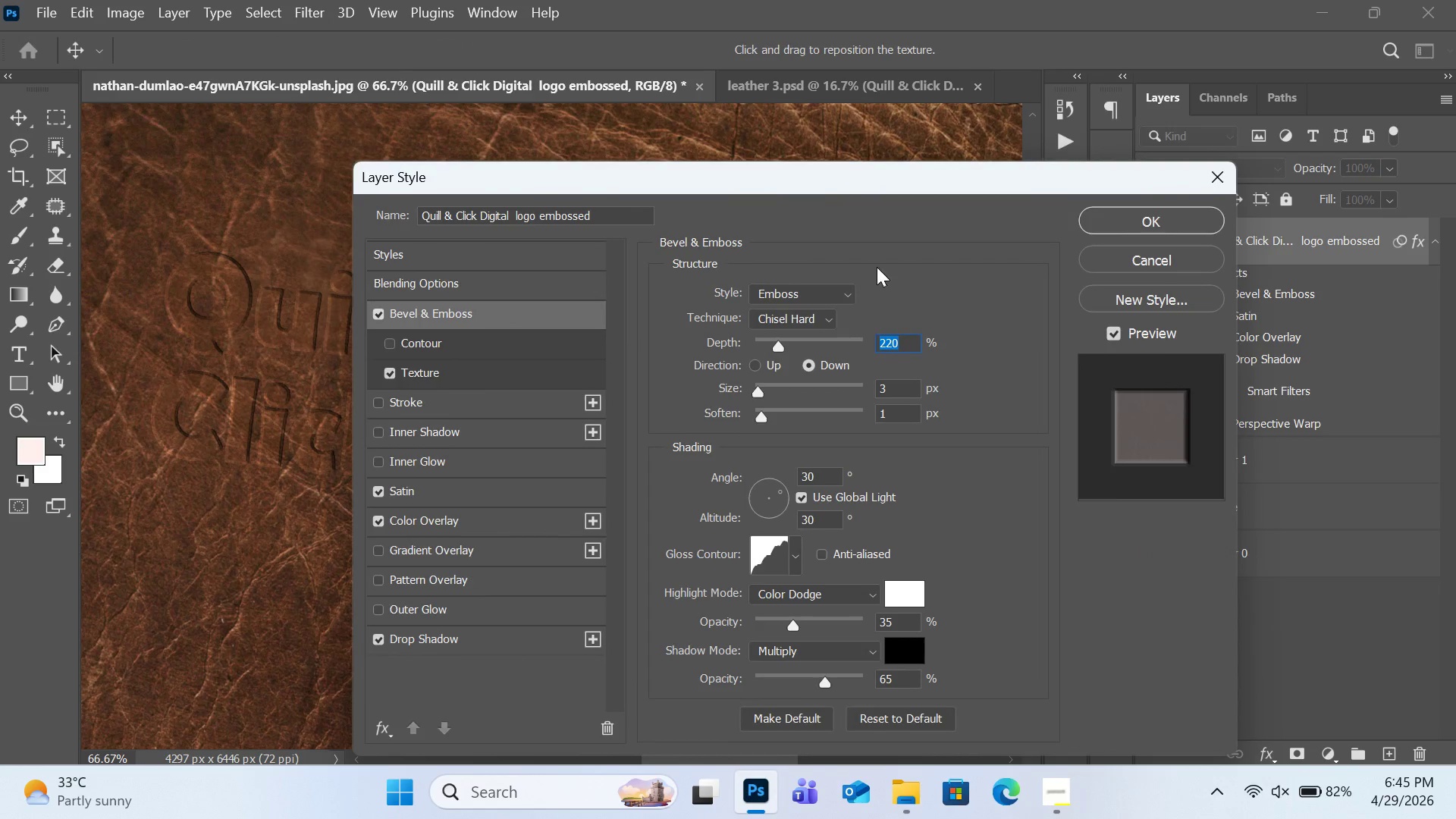 
left_click_drag(start_coordinate=[864, 171], to_coordinate=[1240, 147])
 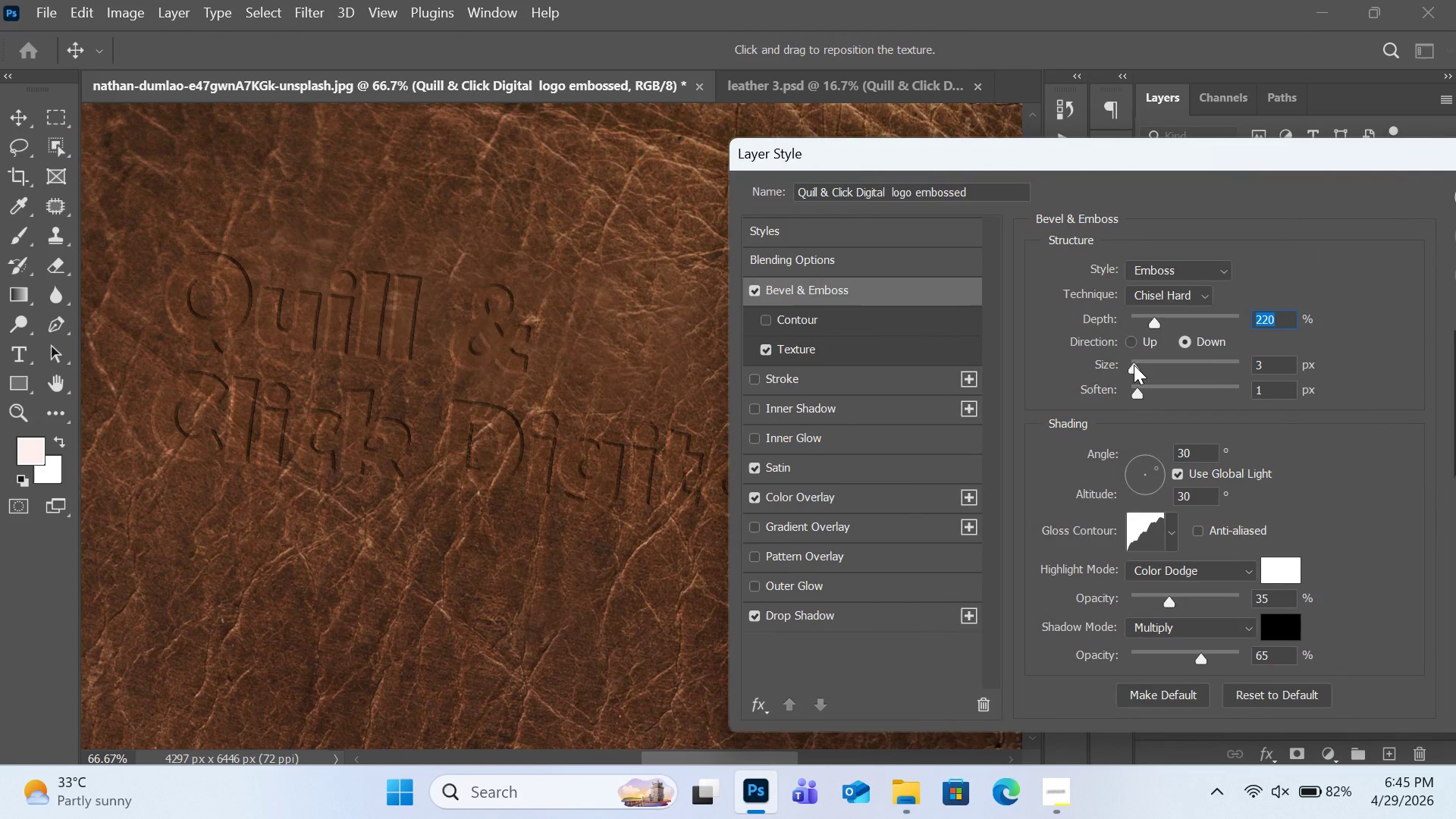 
left_click_drag(start_coordinate=[1134, 365], to_coordinate=[1137, 369])
 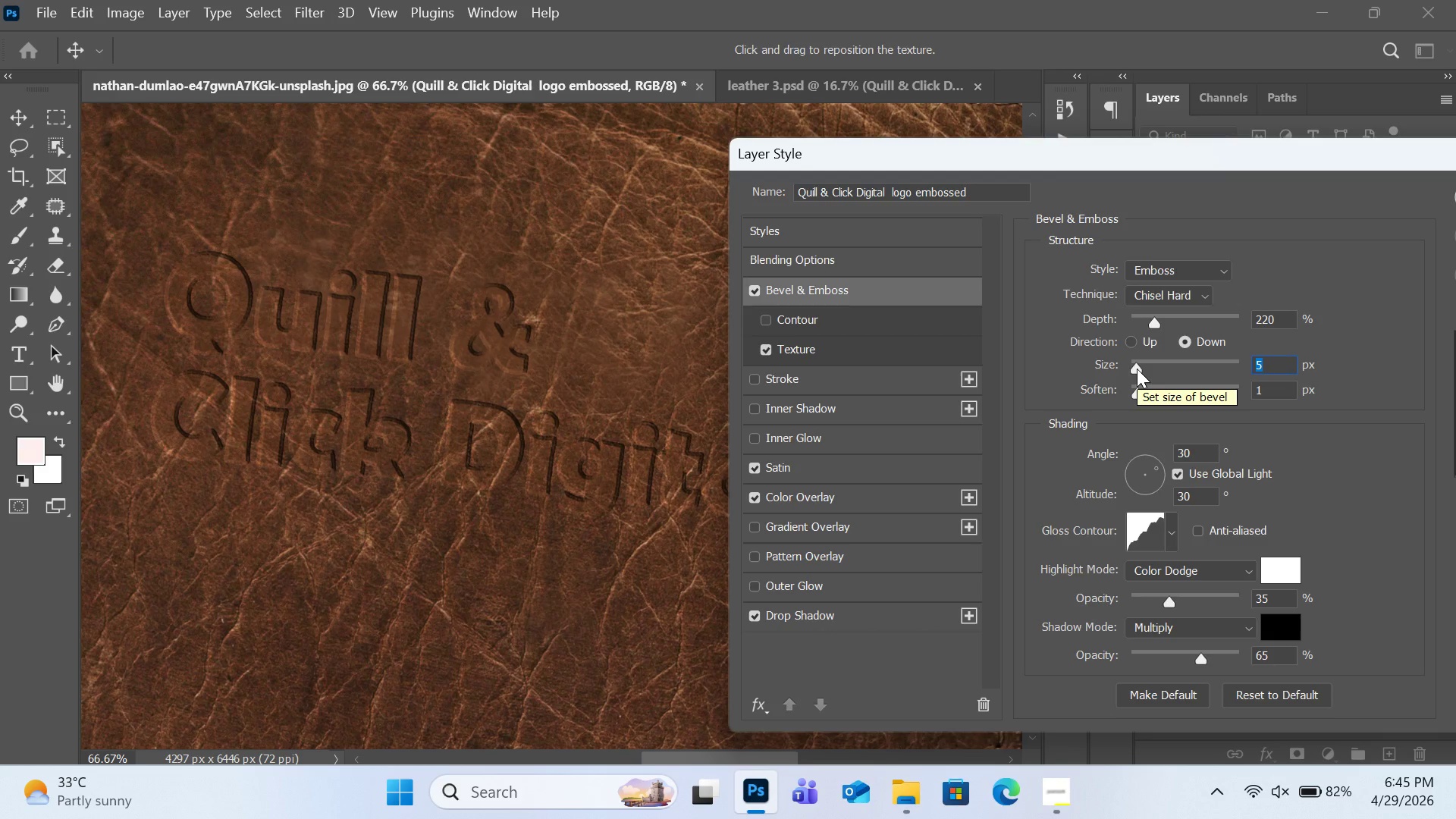 
mouse_move([1138, 365])
 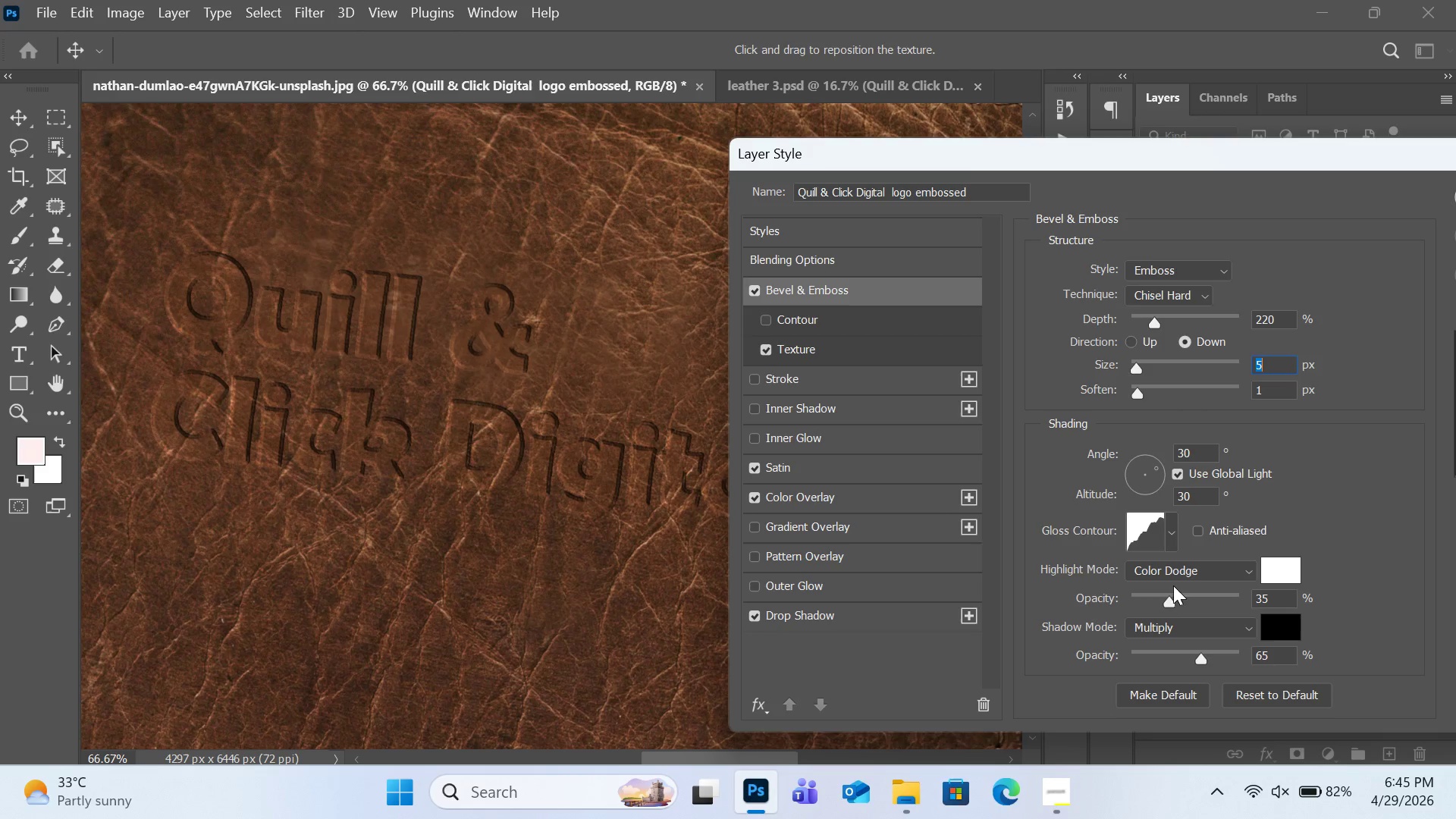 
left_click_drag(start_coordinate=[1172, 598], to_coordinate=[1191, 607])
 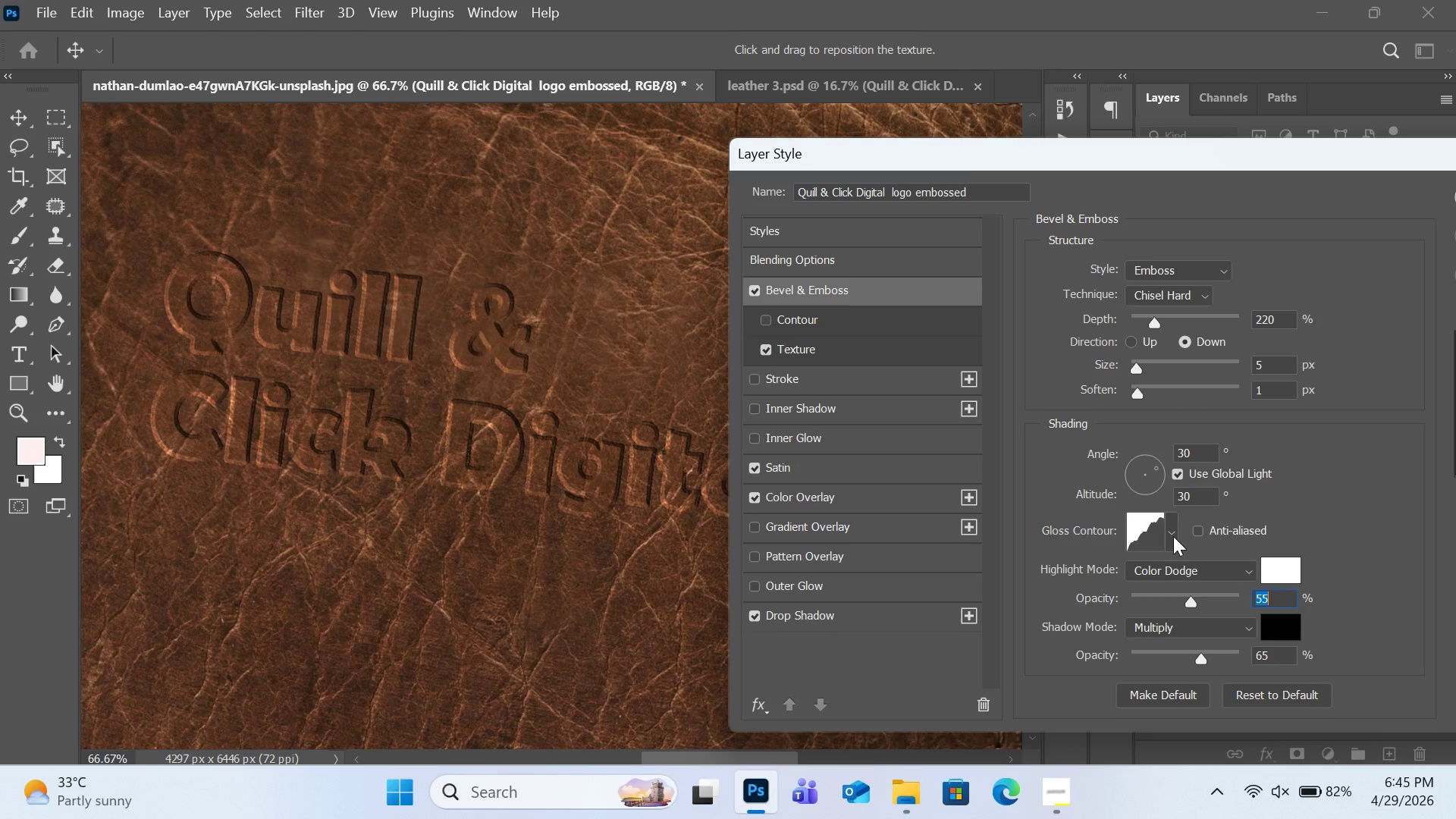 
double_click([1173, 536])
 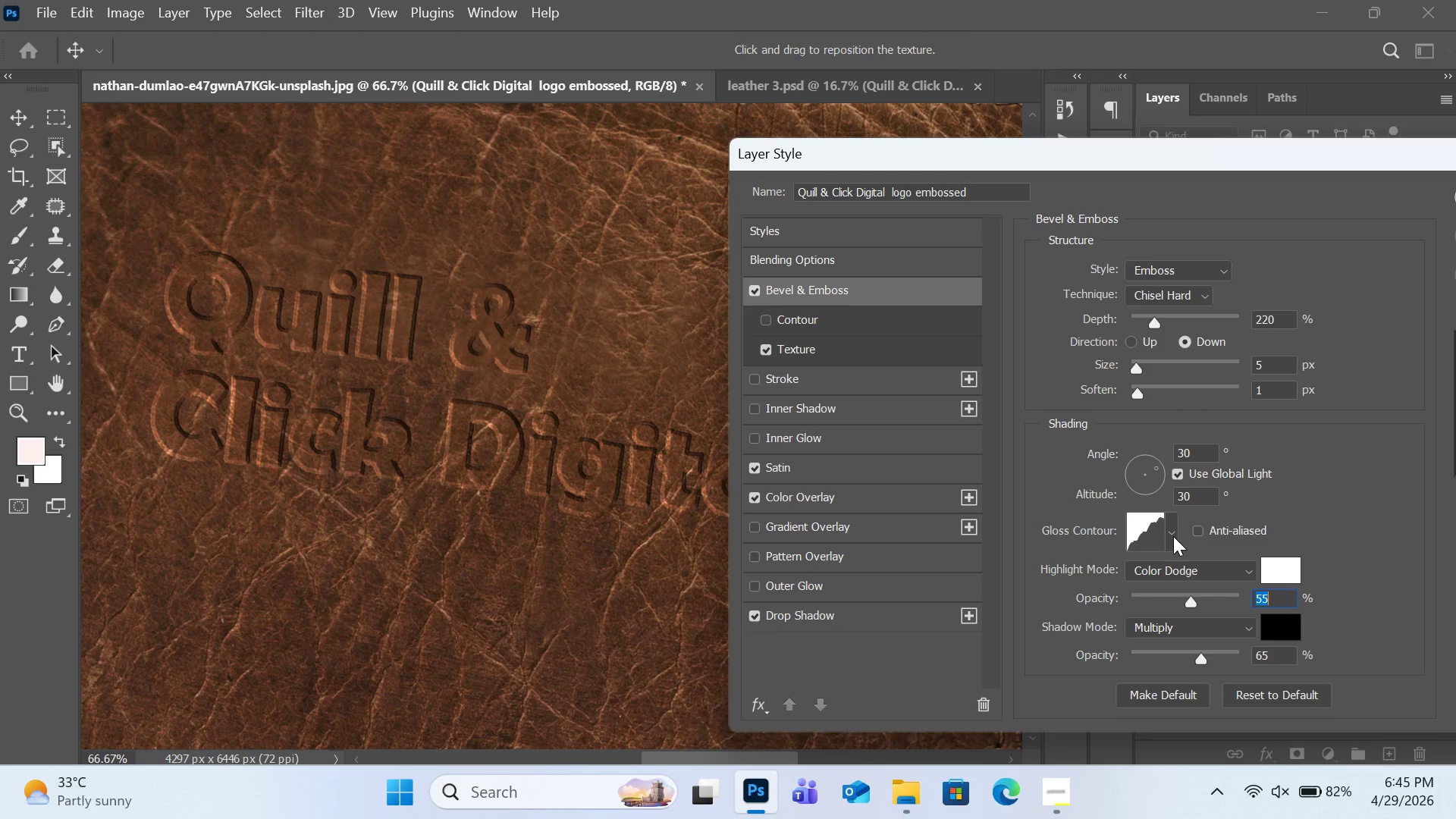 
triple_click([1173, 536])
 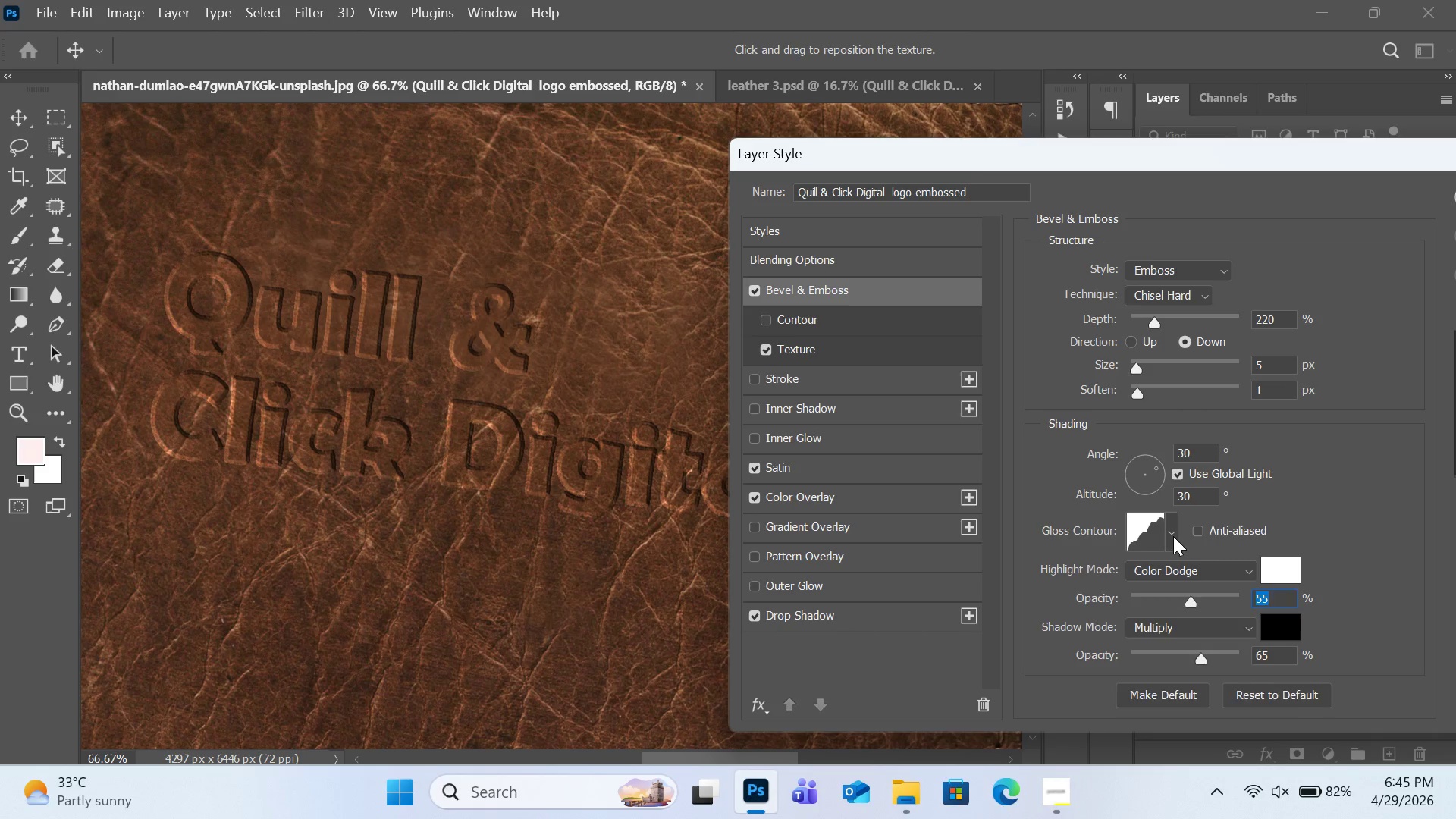 
left_click([1173, 536])
 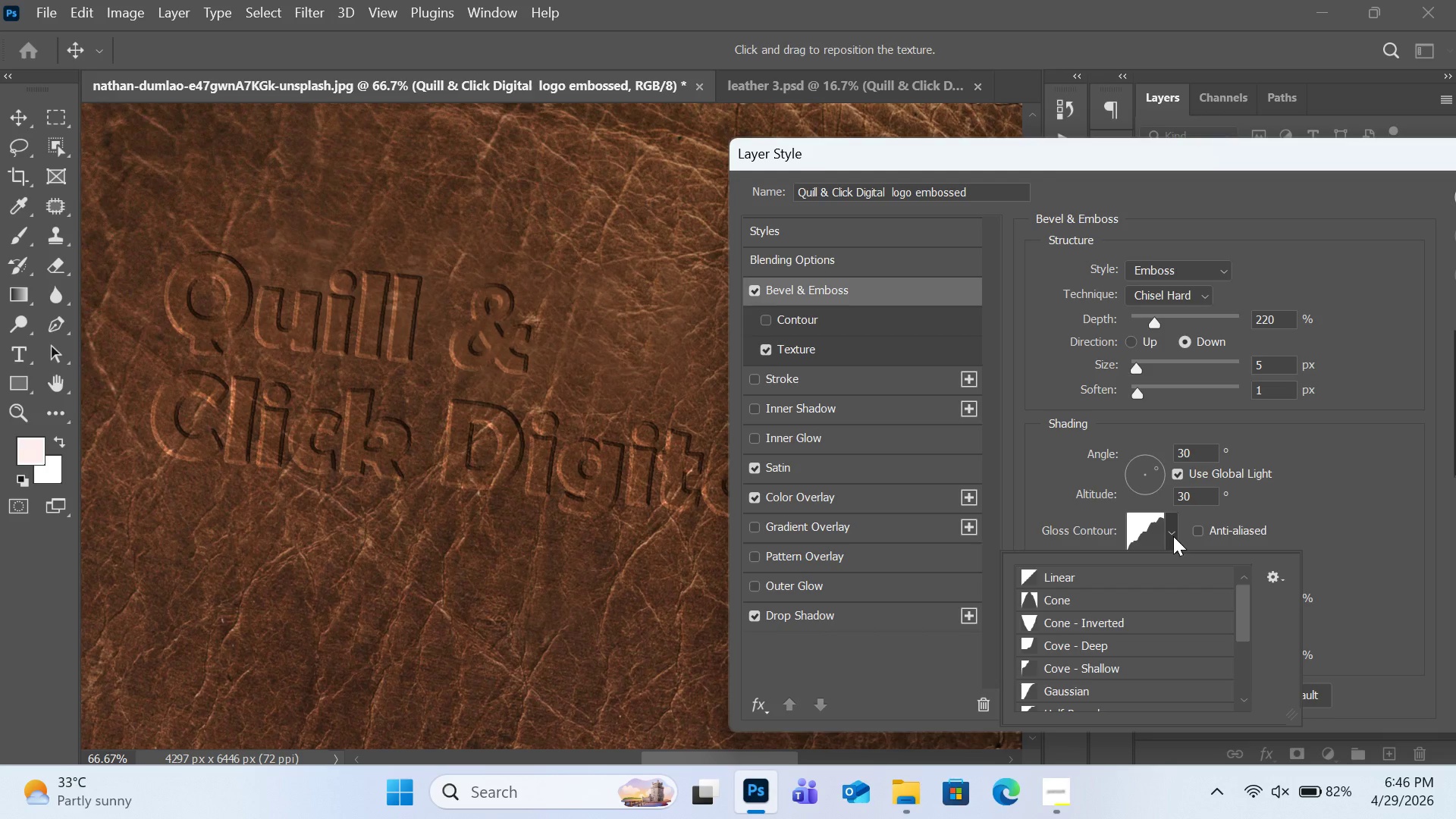 
left_click([1173, 536])
 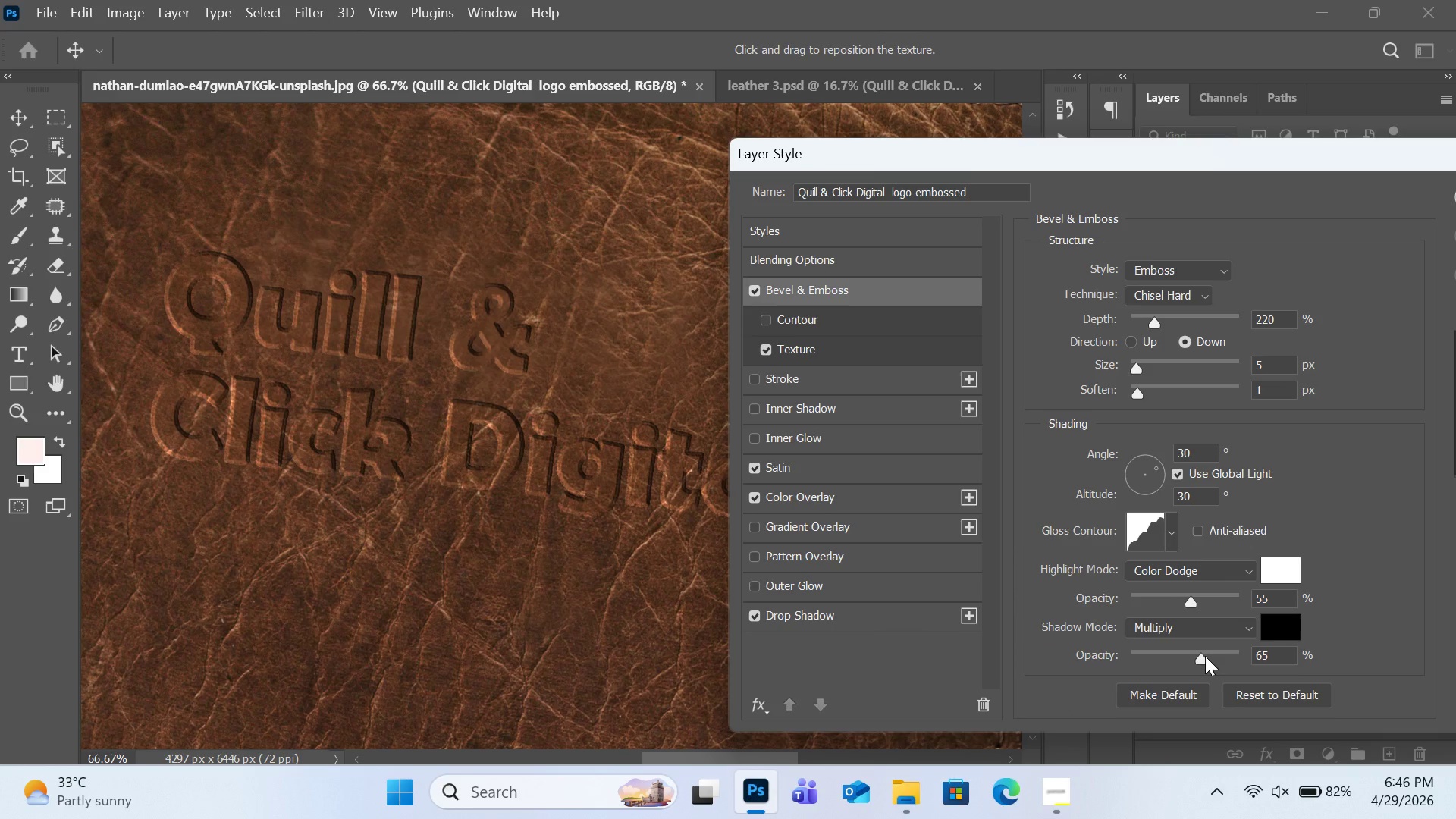 
left_click_drag(start_coordinate=[1203, 659], to_coordinate=[1235, 661])
 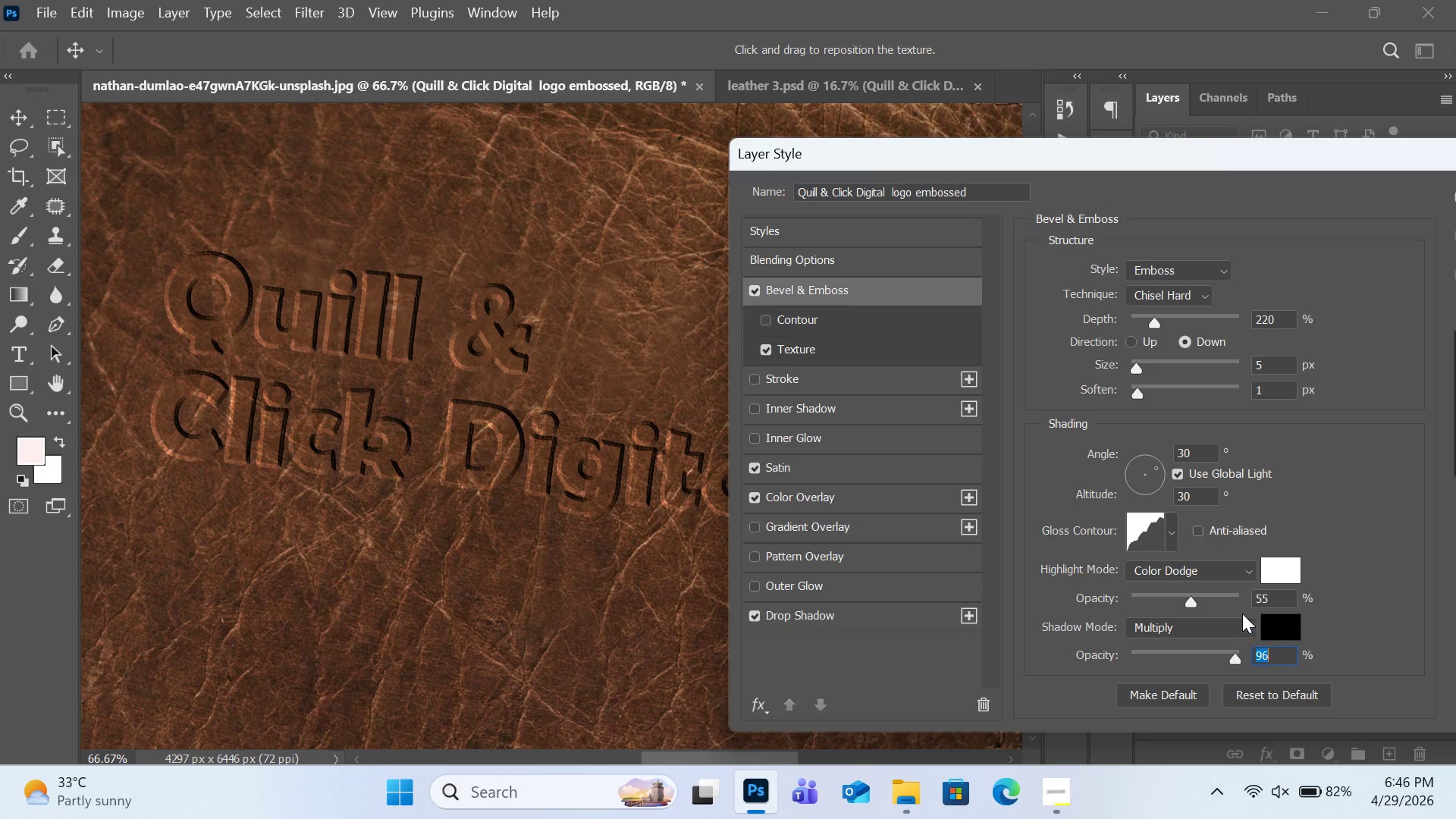 
mouse_move([1242, 576])
 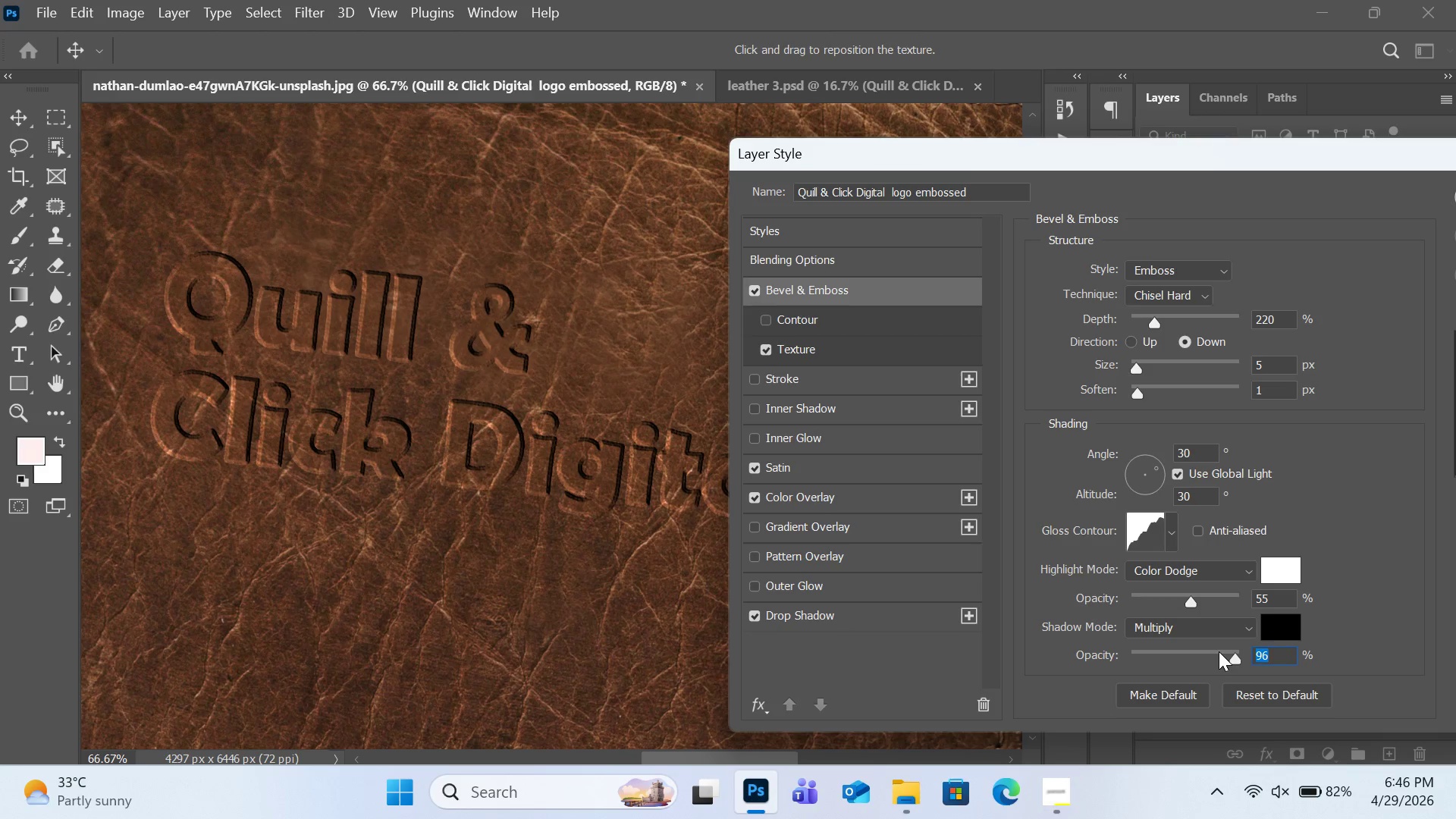 
left_click([1219, 651])
 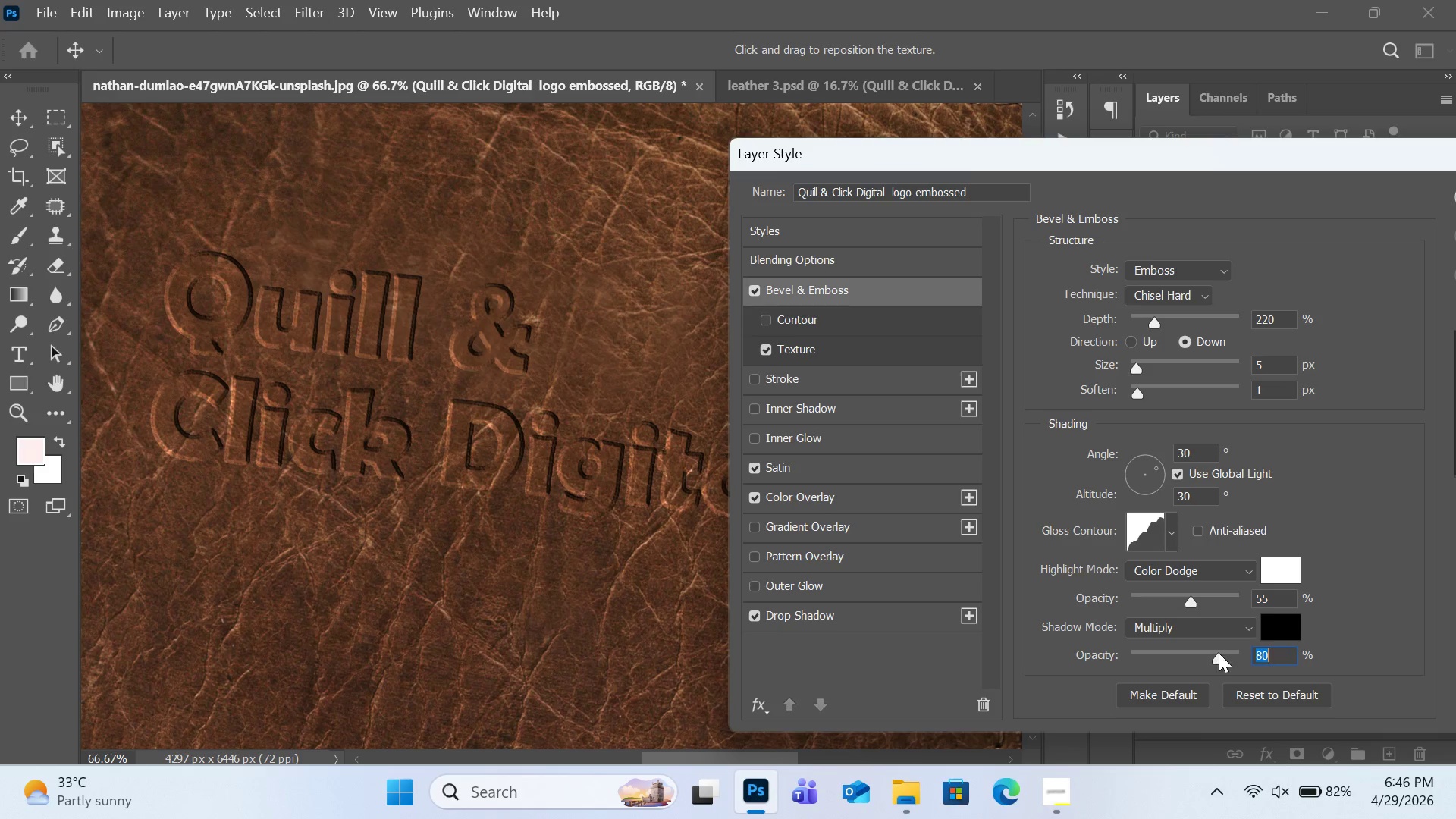 
left_click([1219, 653])
 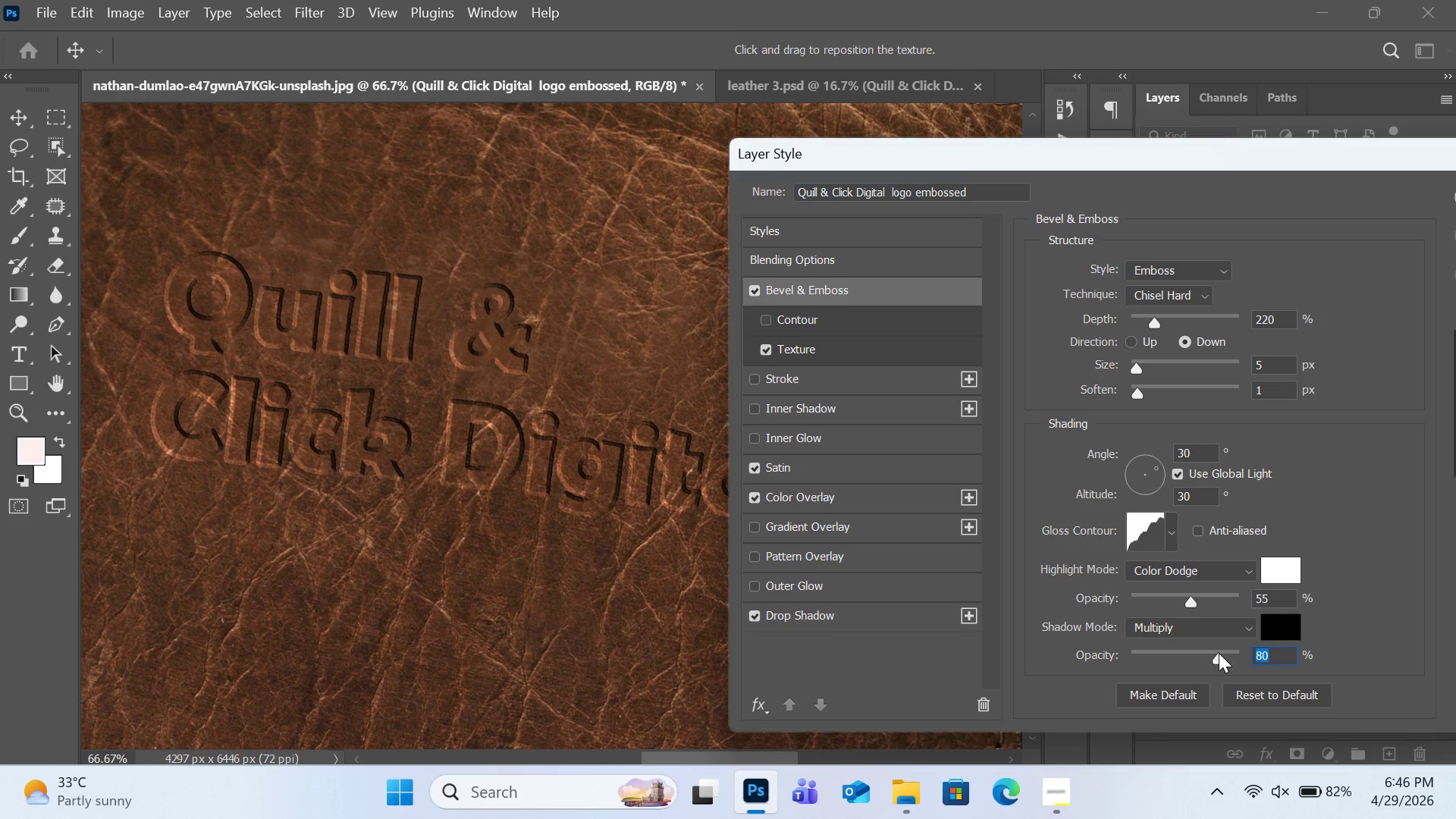 
left_click_drag(start_coordinate=[1219, 653], to_coordinate=[1228, 653])
 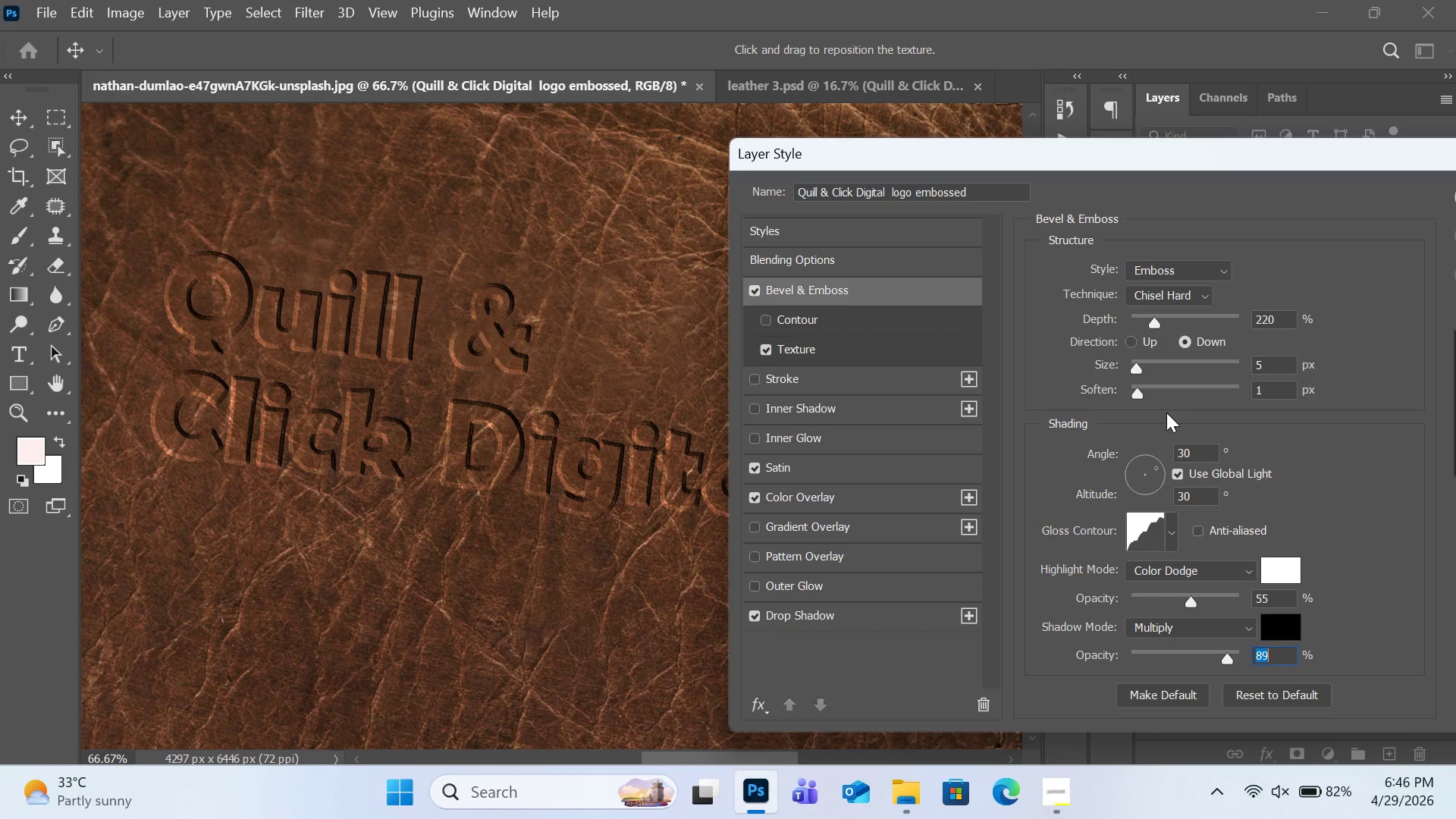 
wait(9.16)
 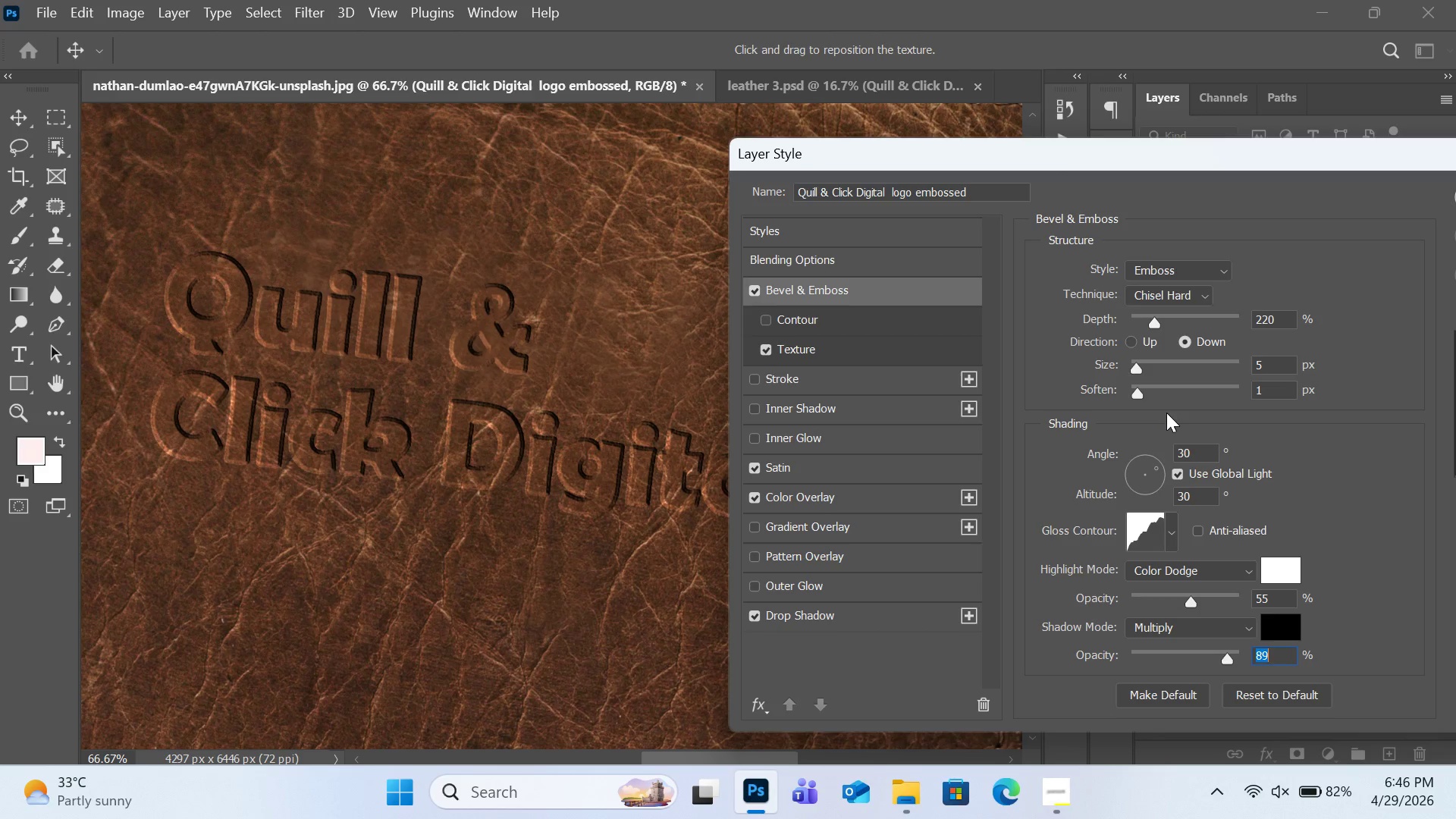 
left_click([811, 490])
 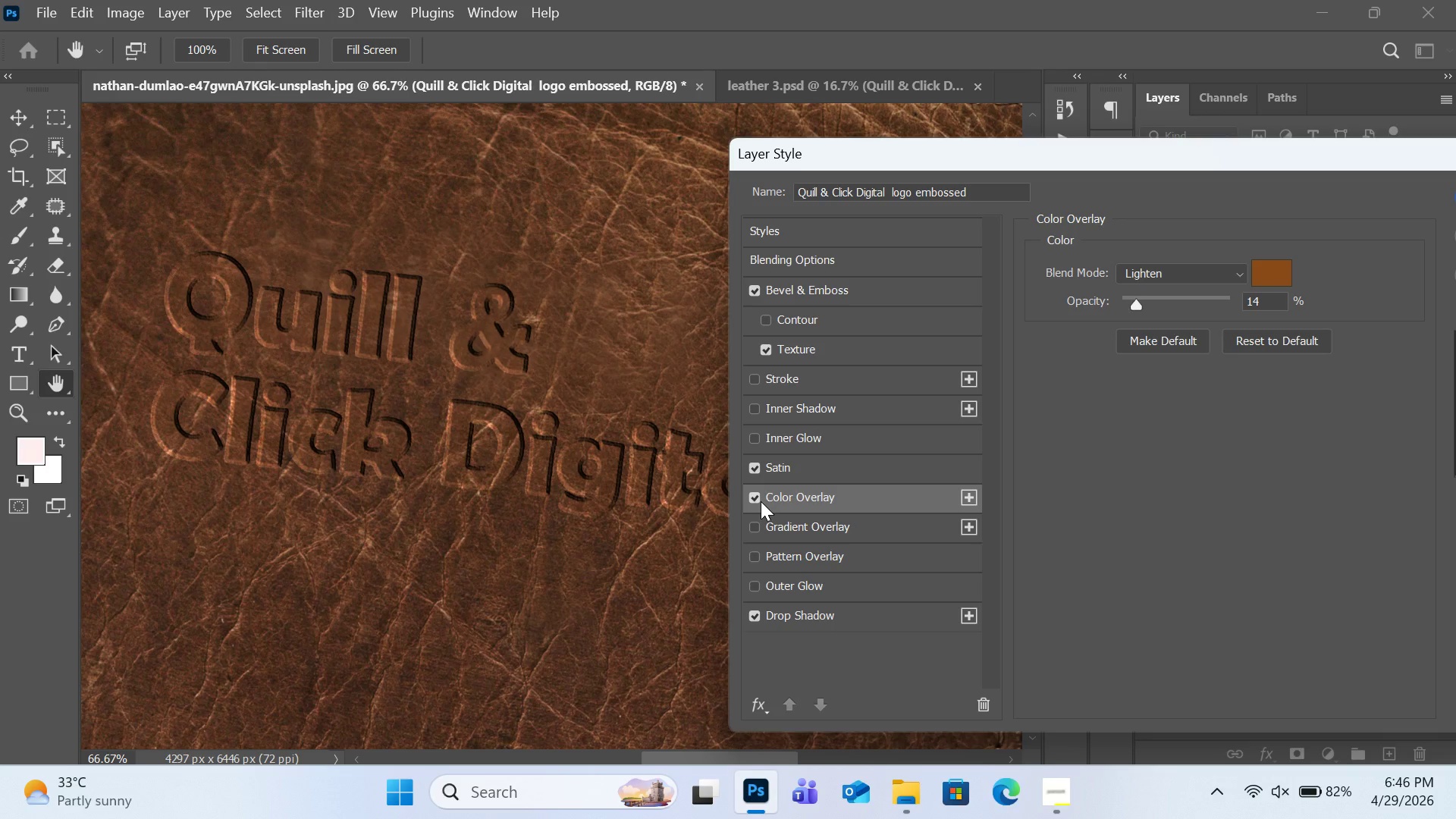 
left_click([761, 501])
 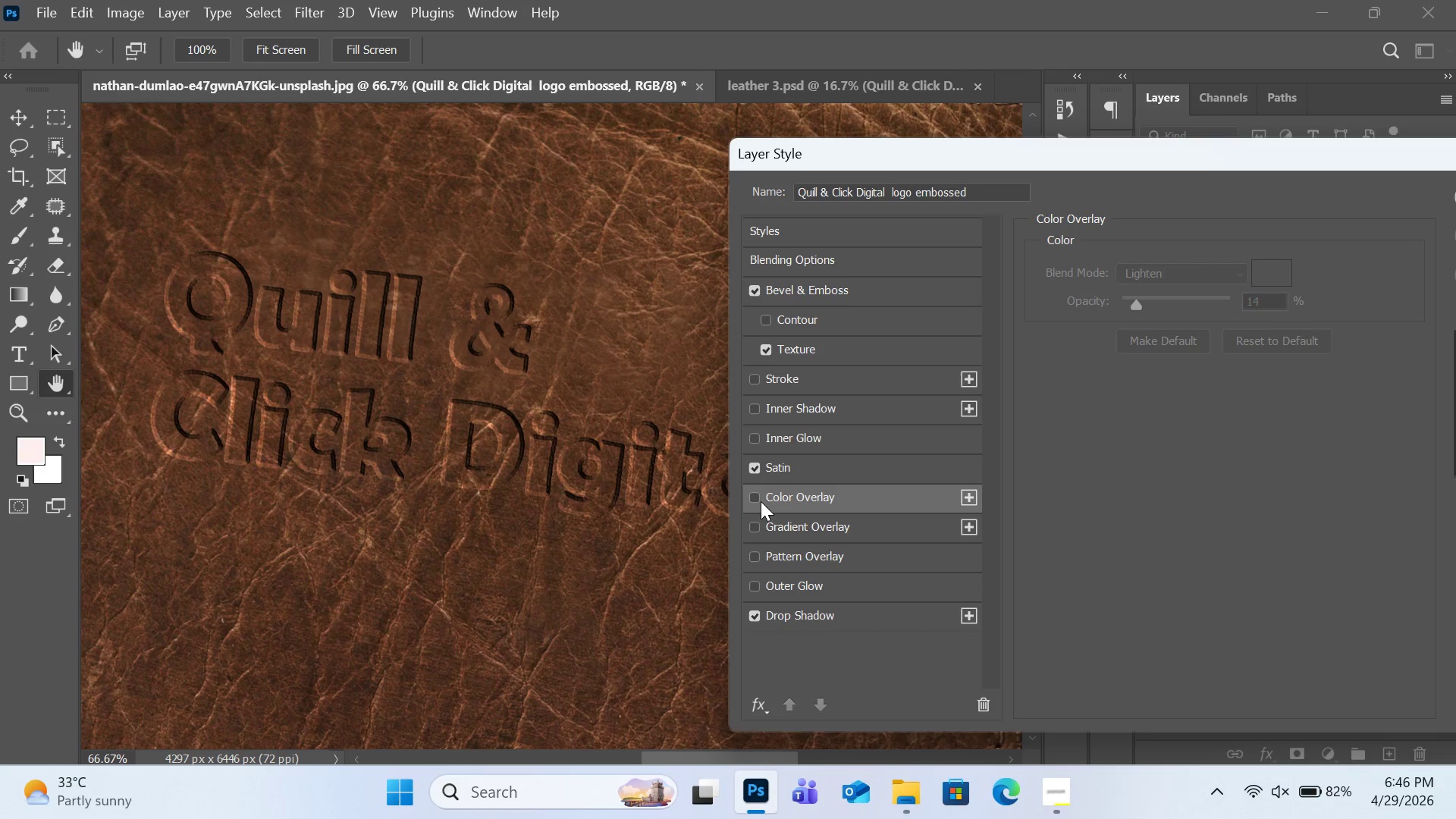 
left_click([761, 501])
 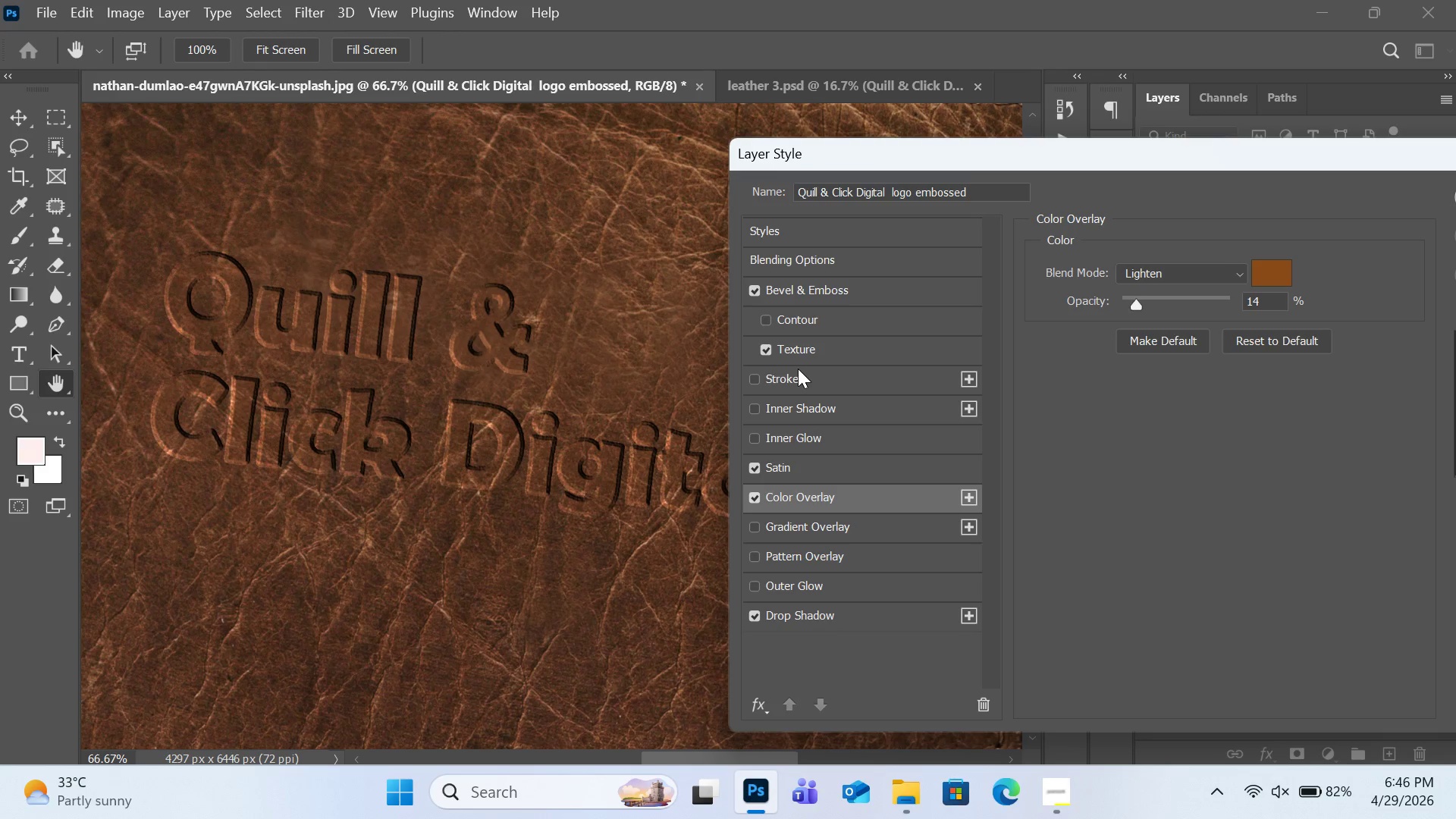 
left_click([811, 343])
 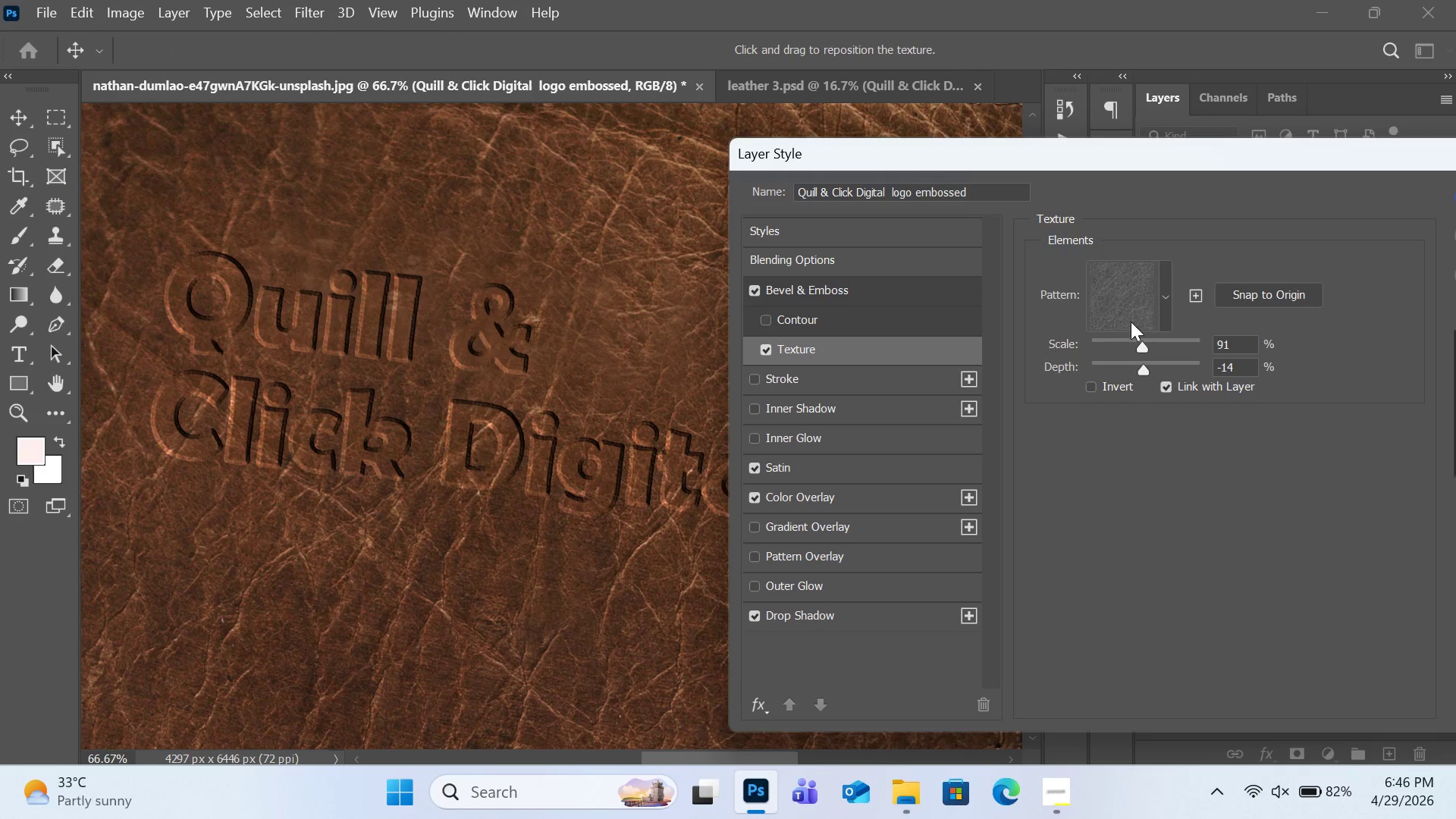 
left_click([1131, 306])
 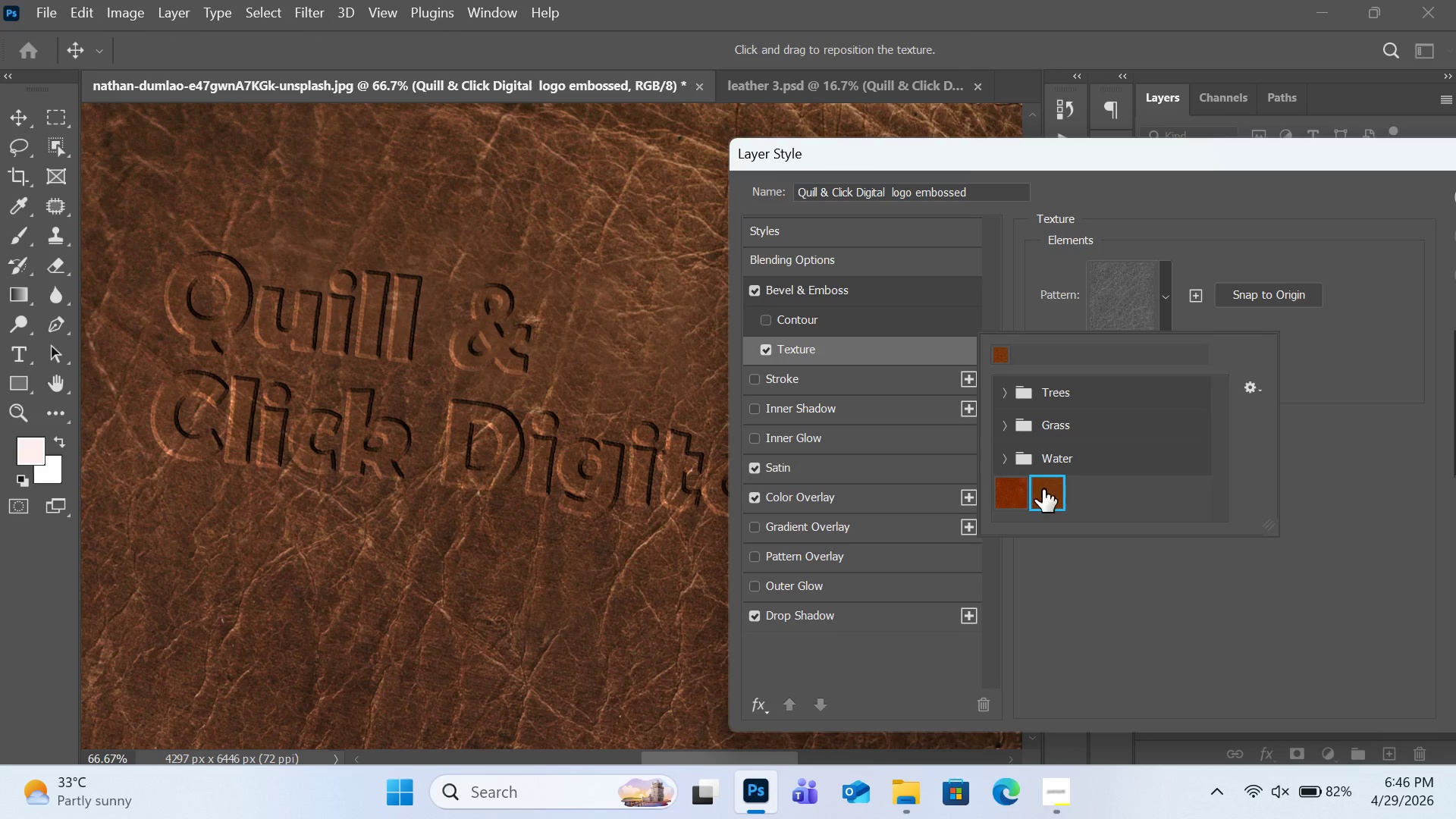 
left_click([1043, 489])
 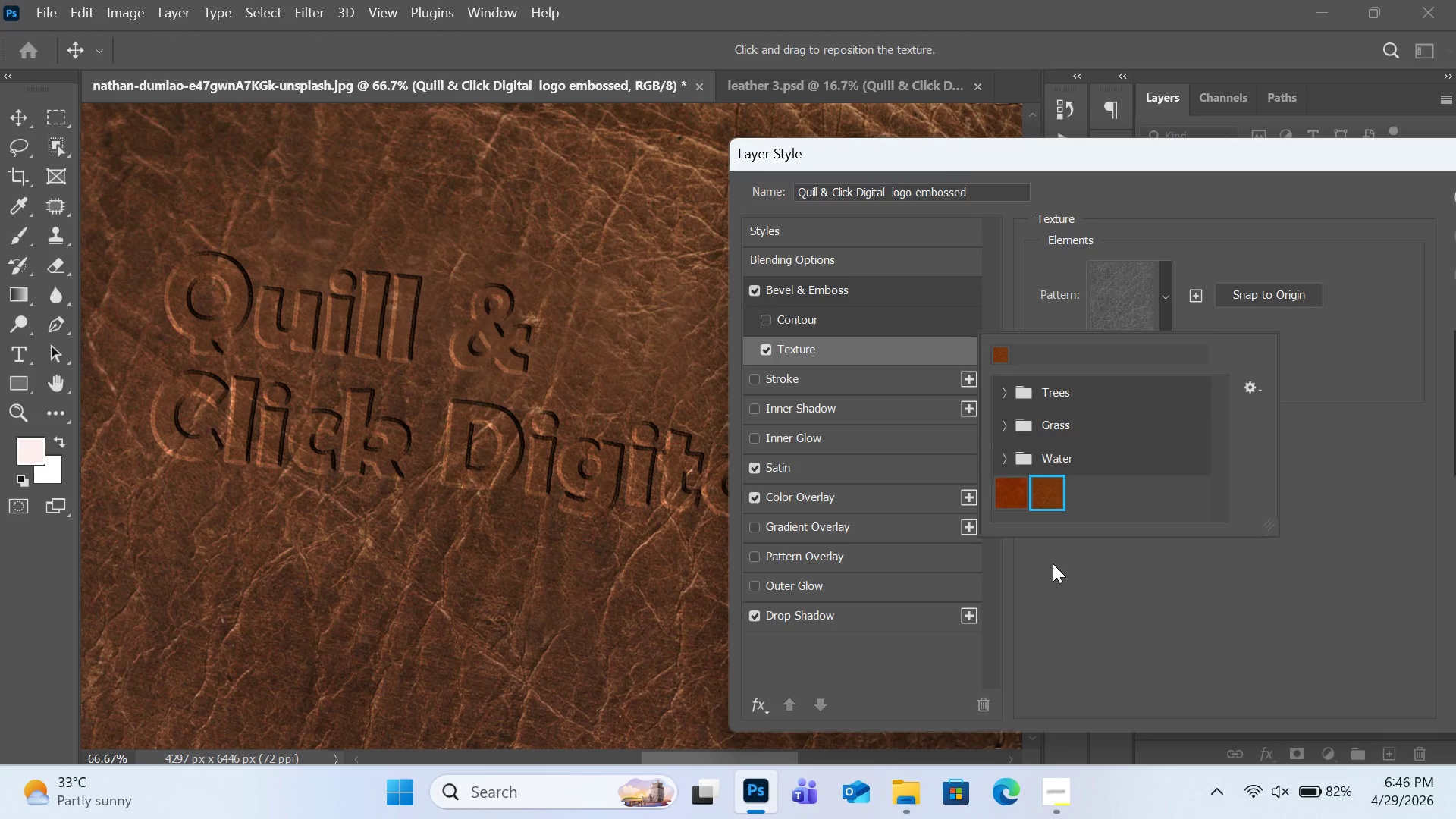 
left_click([1058, 583])
 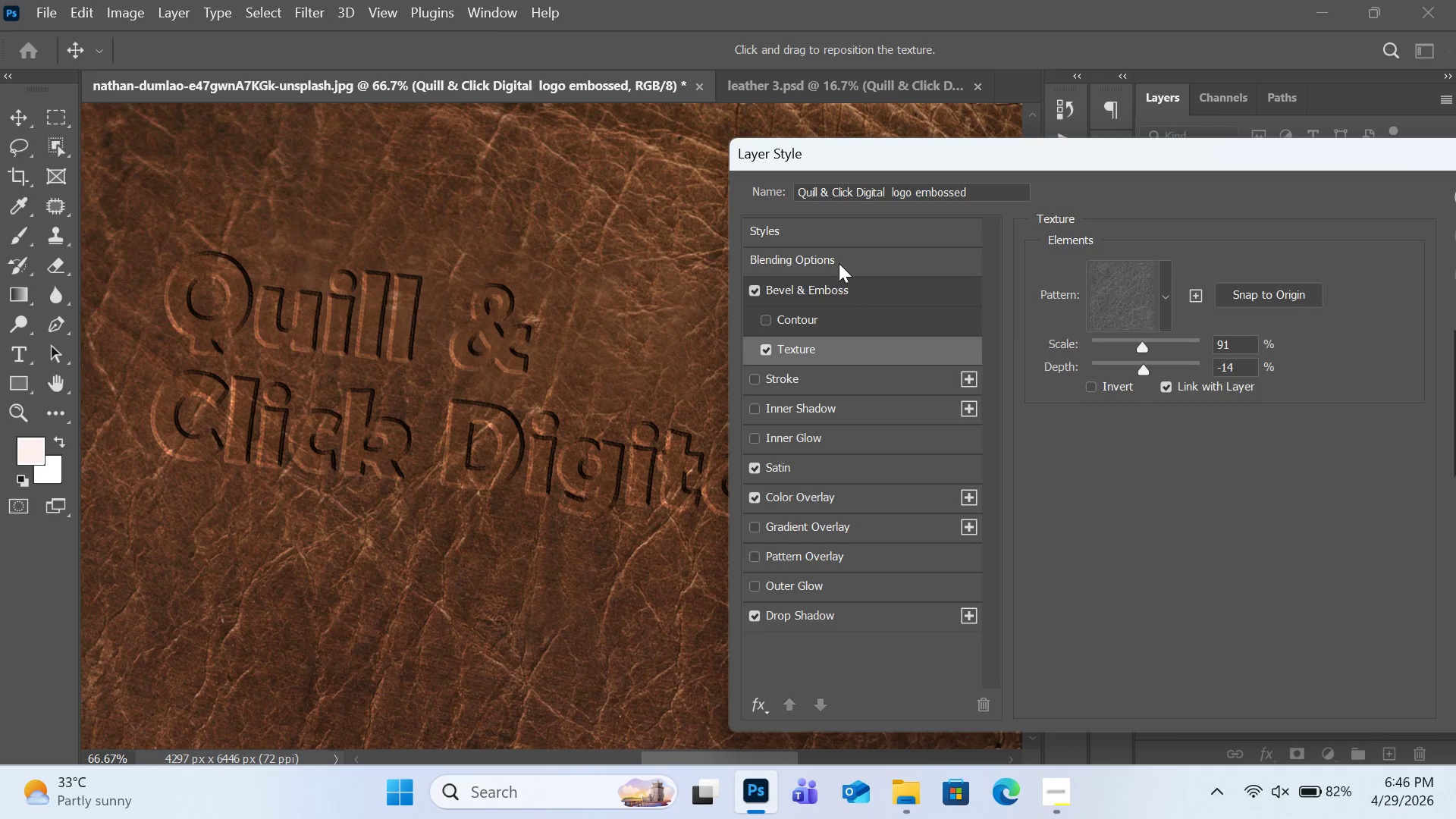 
left_click([839, 259])
 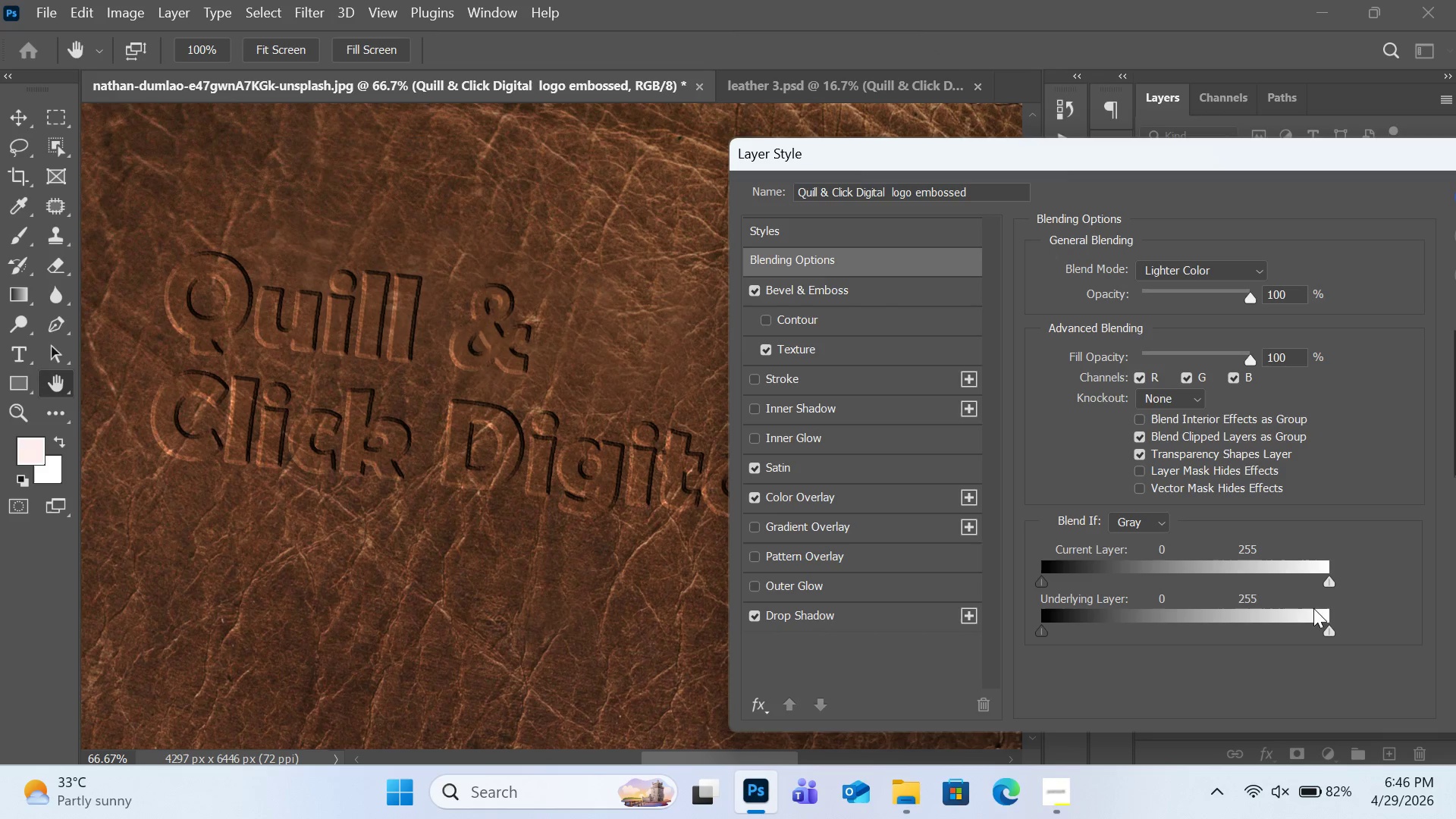 
hold_key(key=AltRight, duration=3.88)
left_click_drag(start_coordinate=[1327, 634], to_coordinate=[1161, 645])
 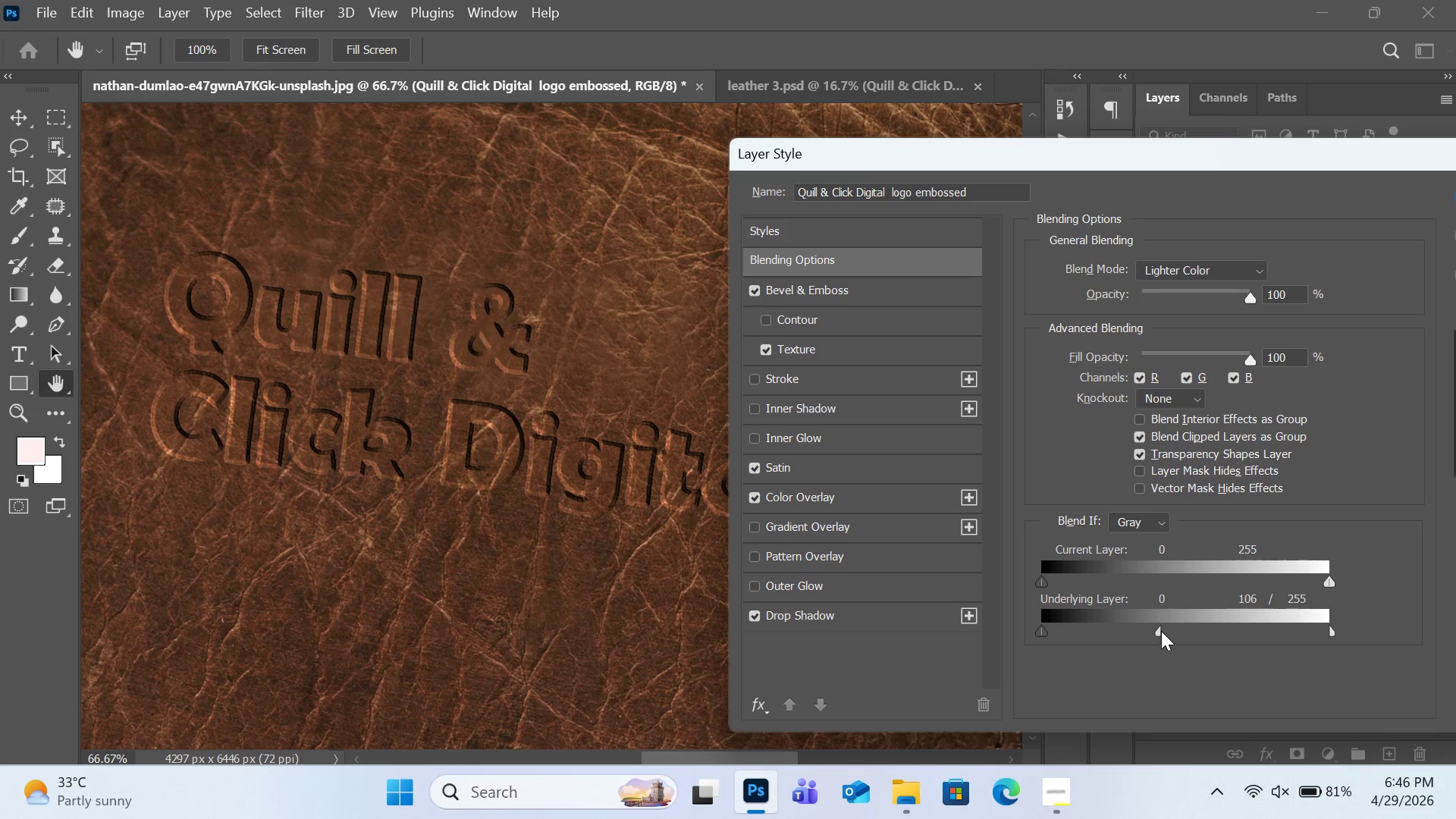 
left_click_drag(start_coordinate=[1161, 631], to_coordinate=[1036, 647])
 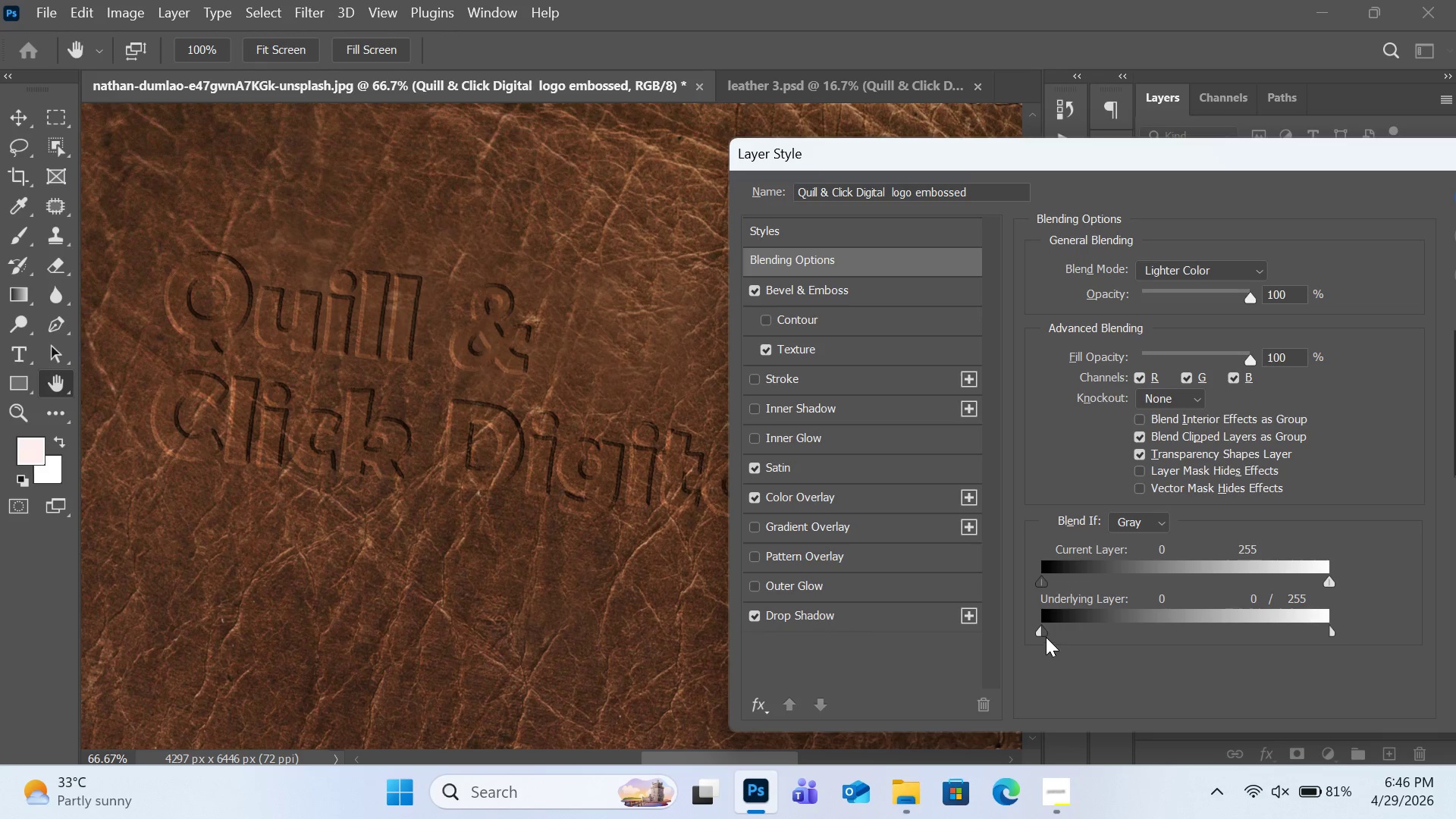 
left_click_drag(start_coordinate=[1038, 633], to_coordinate=[1022, 635])
 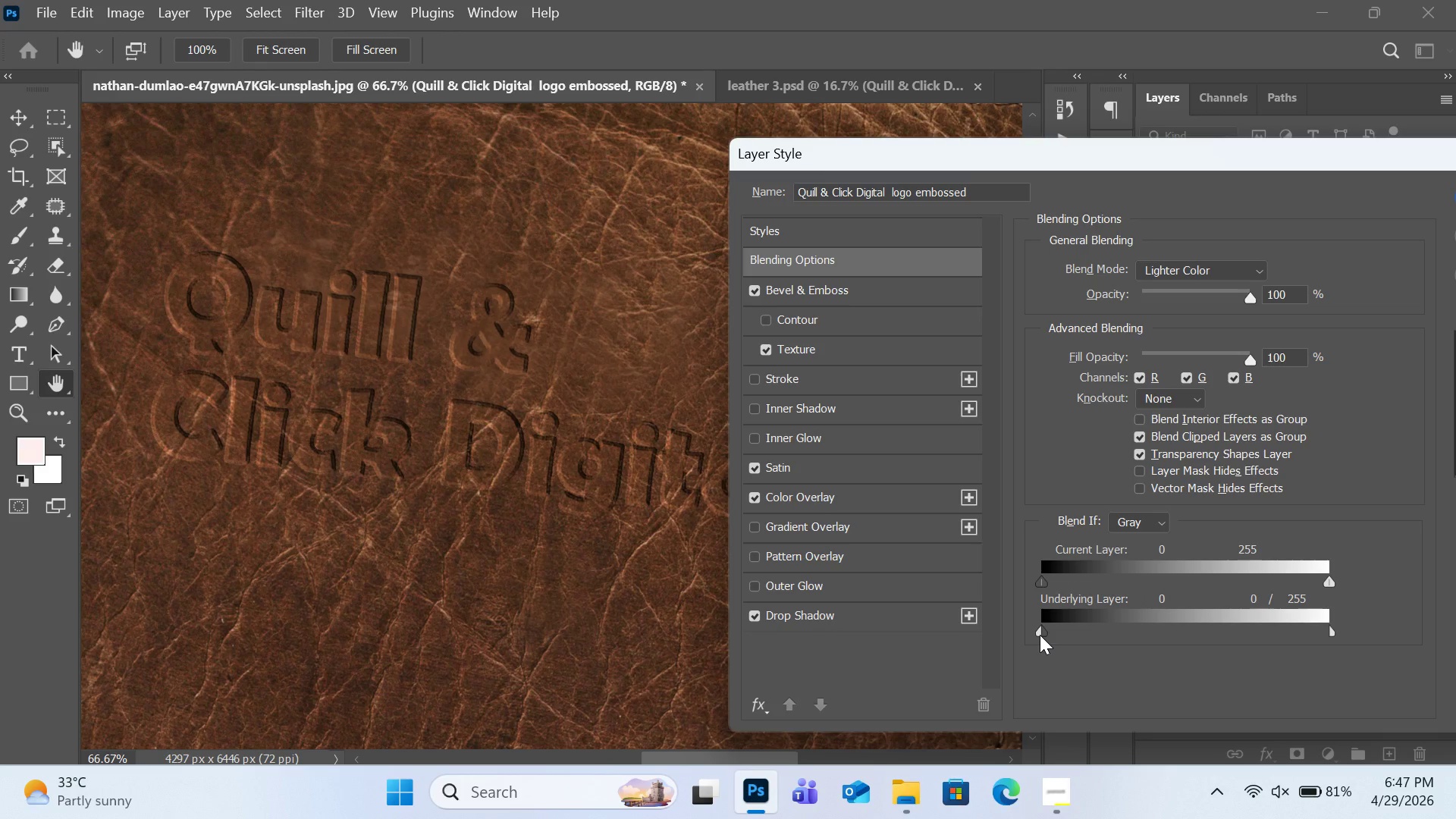 
left_click_drag(start_coordinate=[1040, 635], to_coordinate=[1101, 633])
 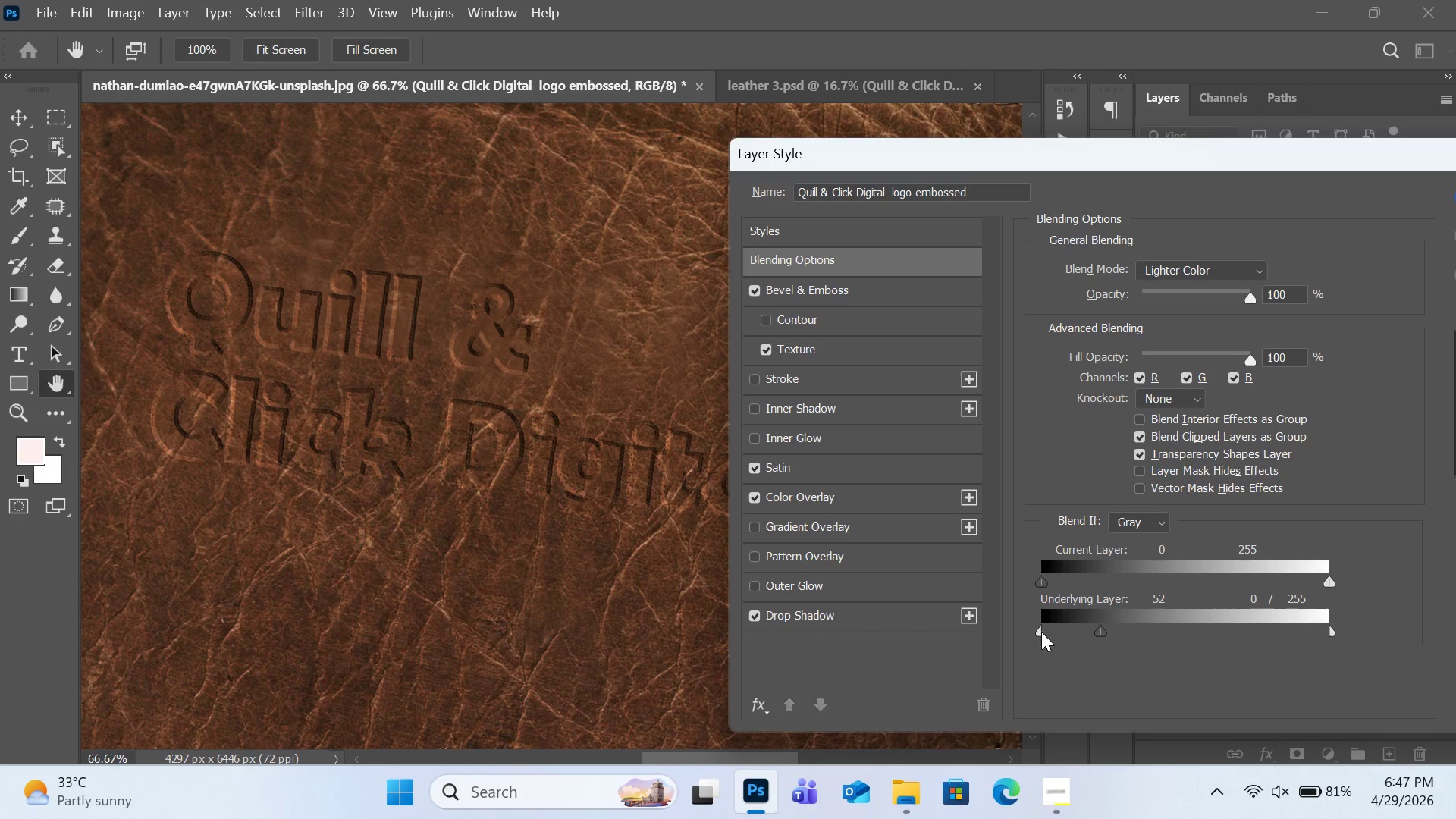 
left_click_drag(start_coordinate=[1038, 632], to_coordinate=[1142, 647])
 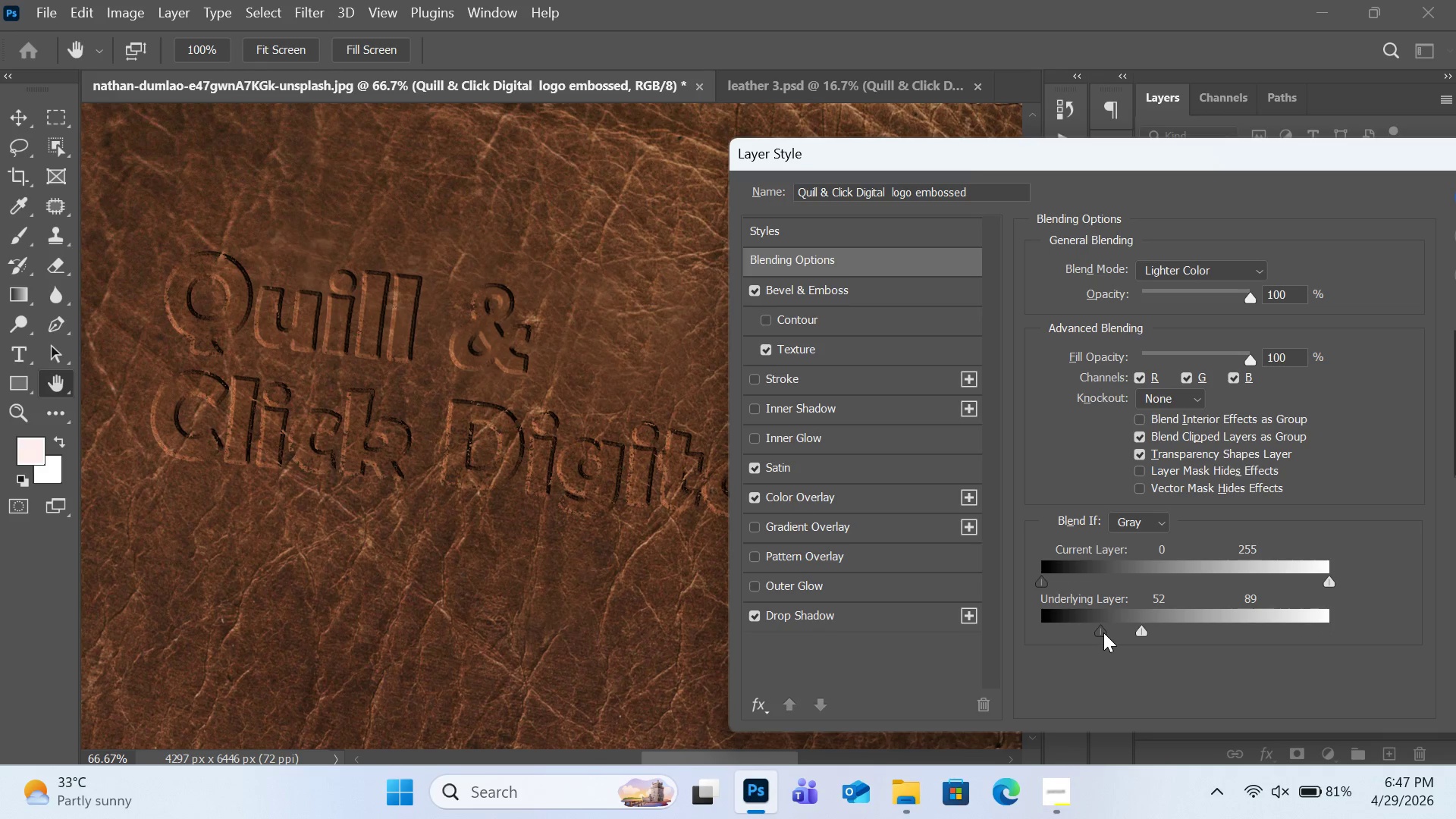 
left_click([1103, 630])
 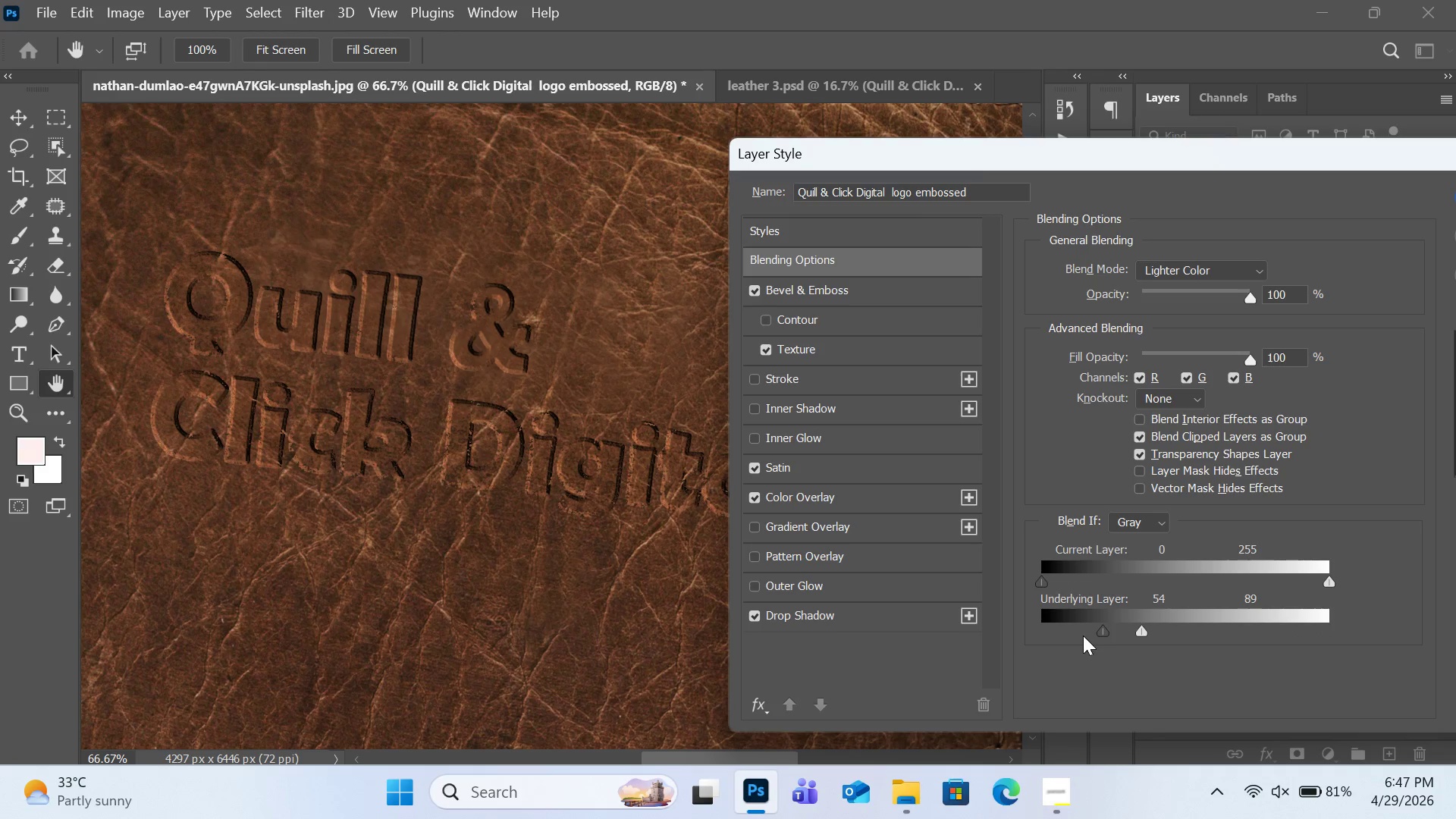 
left_click_drag(start_coordinate=[1103, 630], to_coordinate=[1018, 638])
 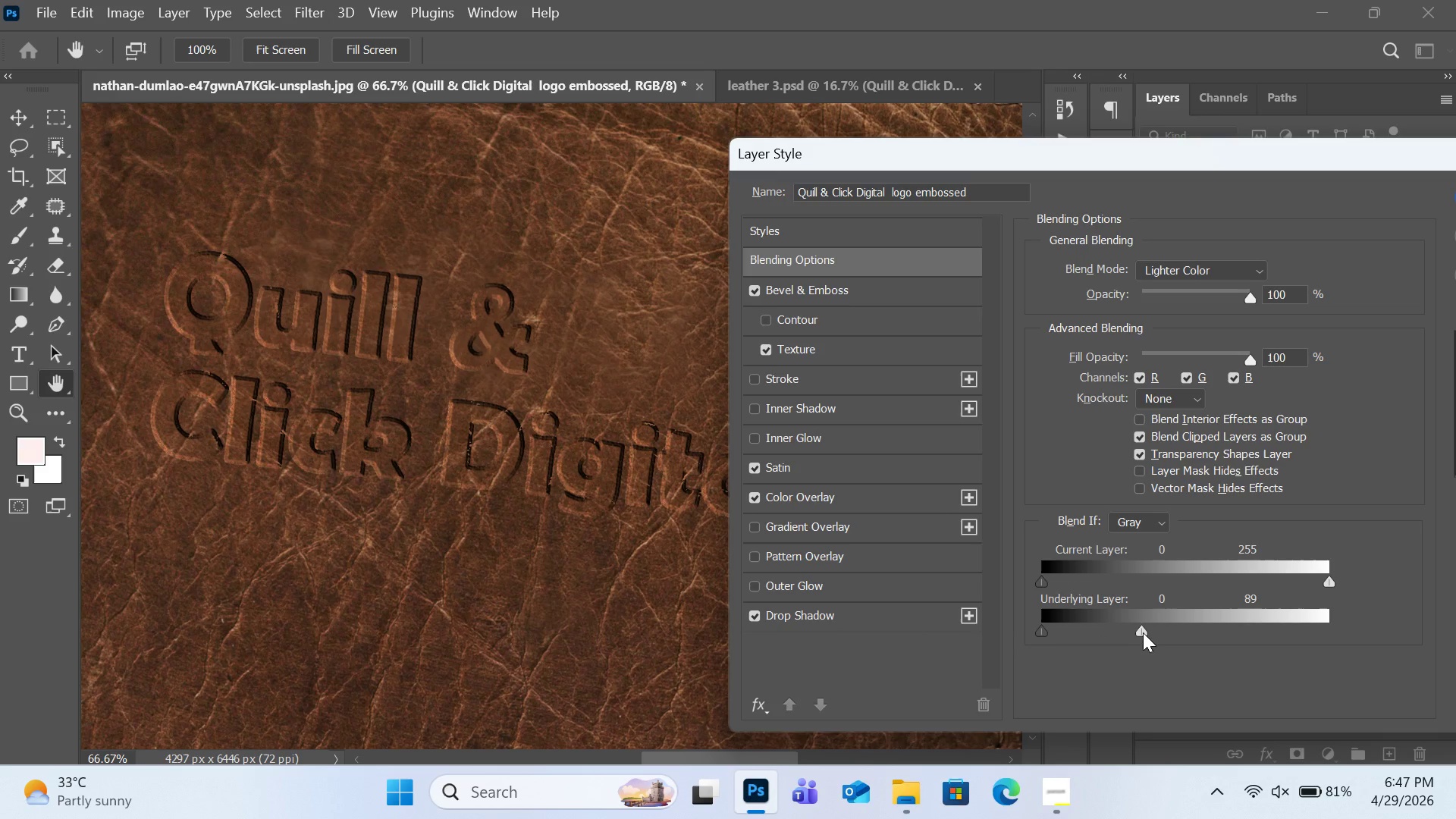 
left_click_drag(start_coordinate=[1140, 632], to_coordinate=[1338, 629])
 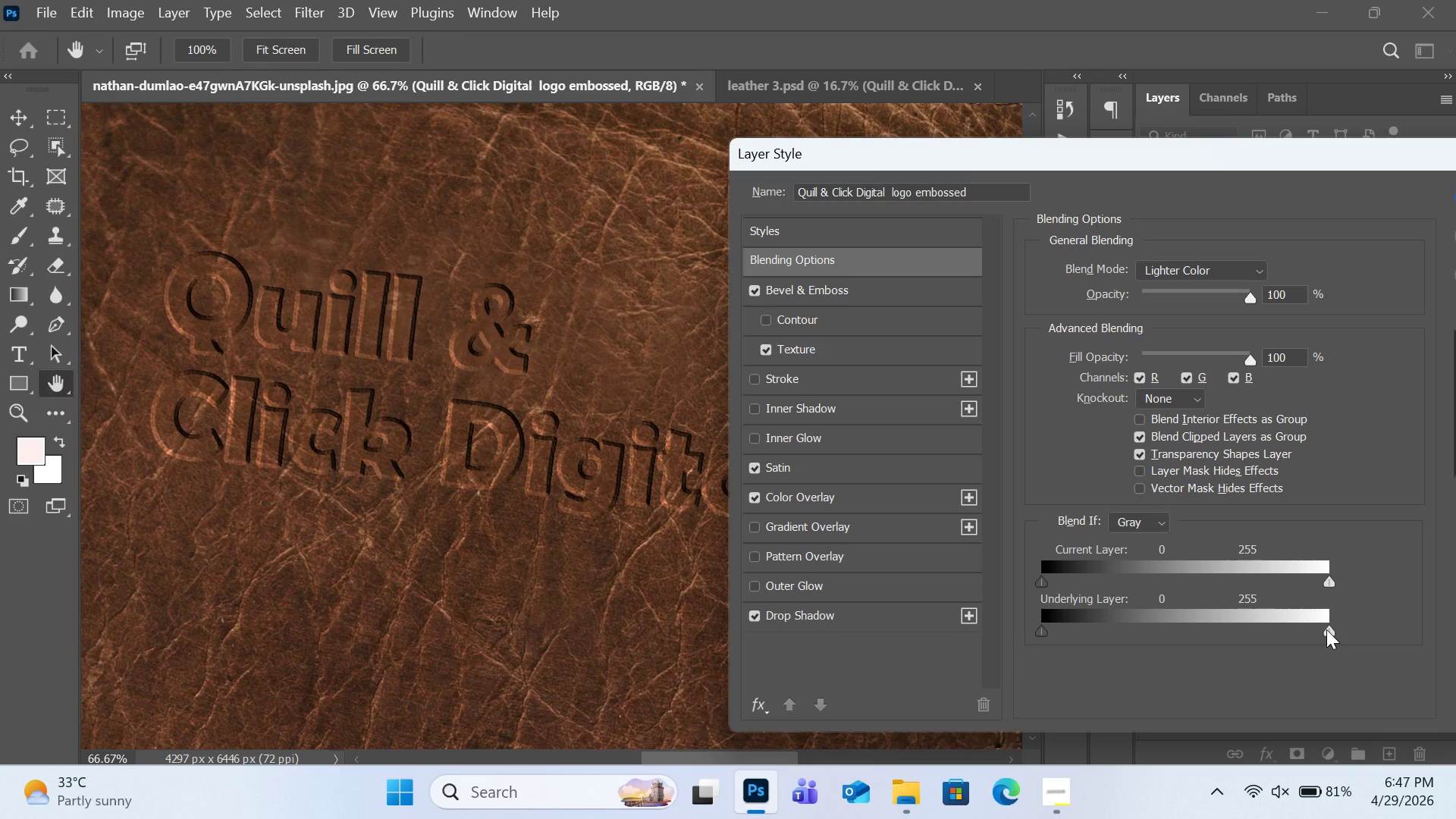 
hold_key(key=AltLeft, duration=7.5)
left_click_drag(start_coordinate=[1326, 629], to_coordinate=[1102, 651])
 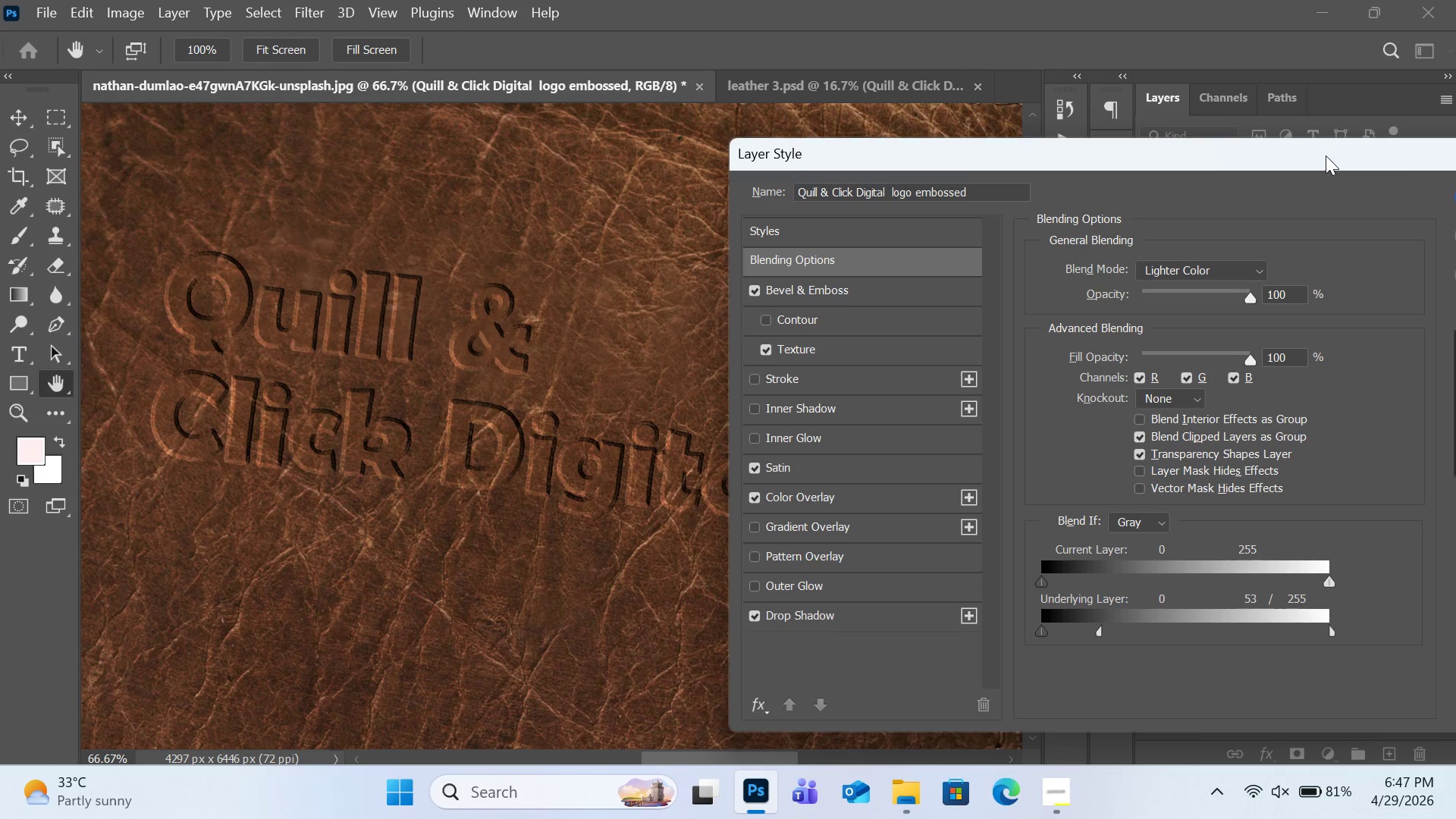 
left_click_drag(start_coordinate=[1326, 154], to_coordinate=[1039, 164])
 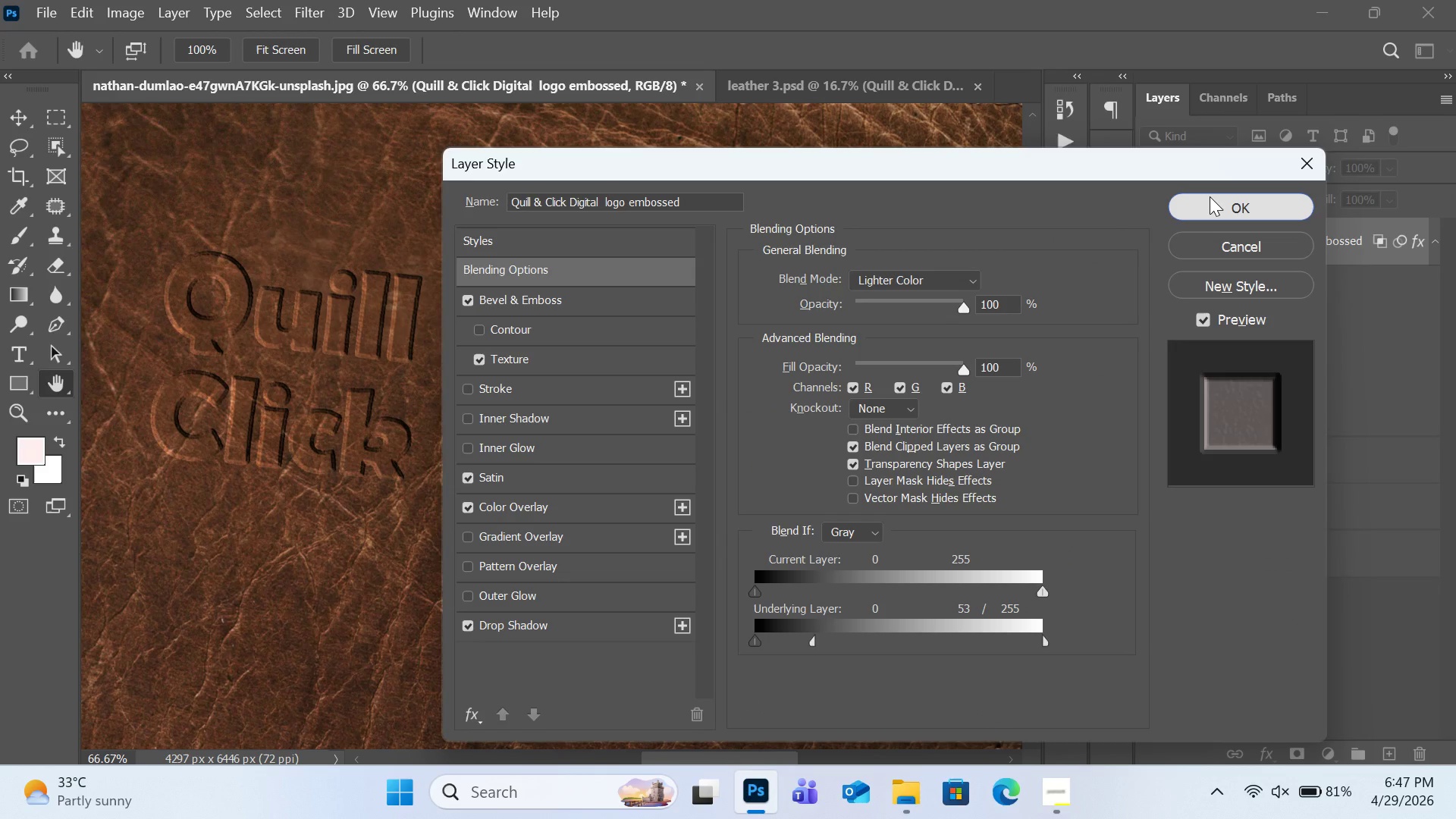 
left_click([1210, 196])
 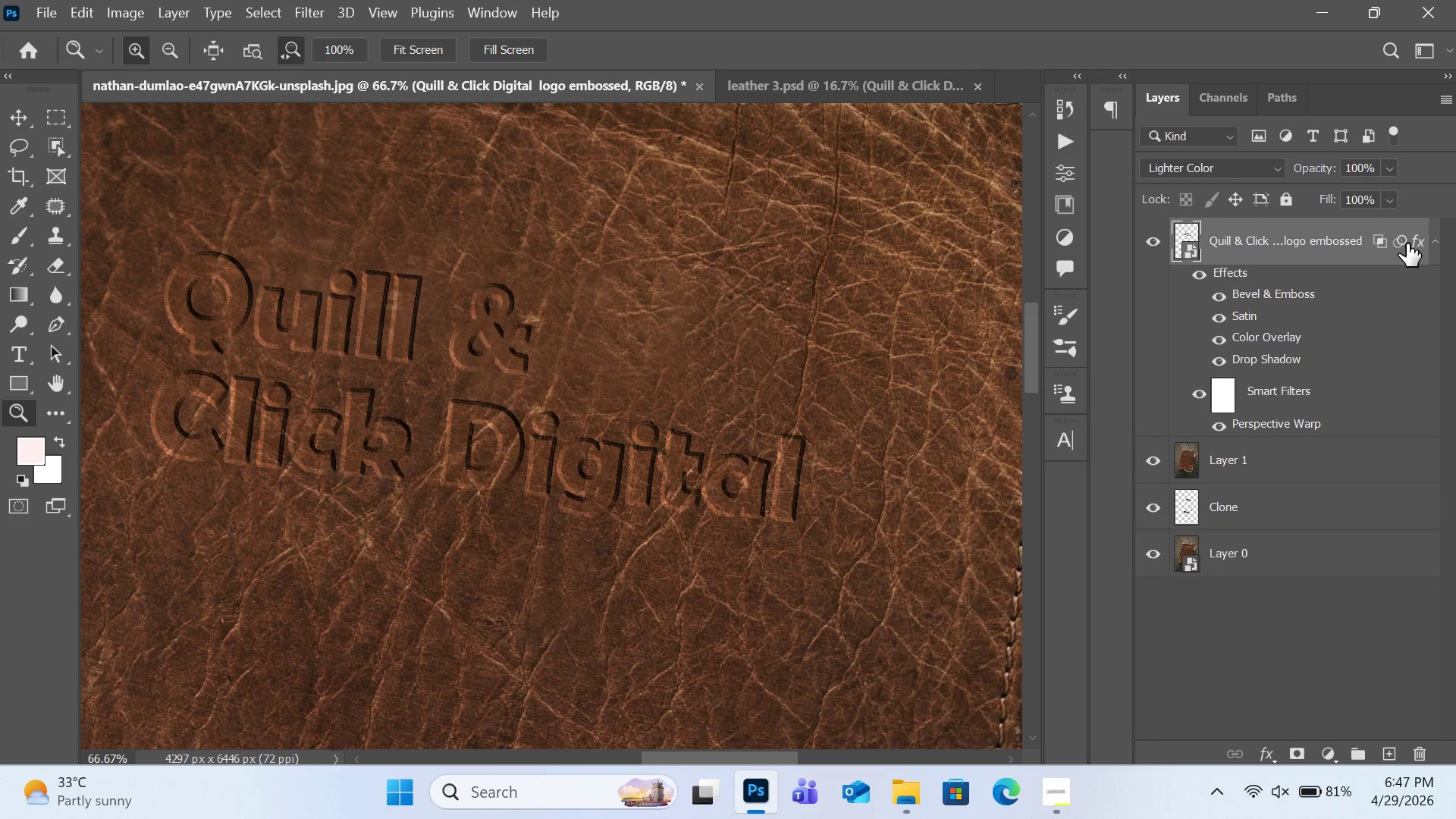 
wait(27.51)
 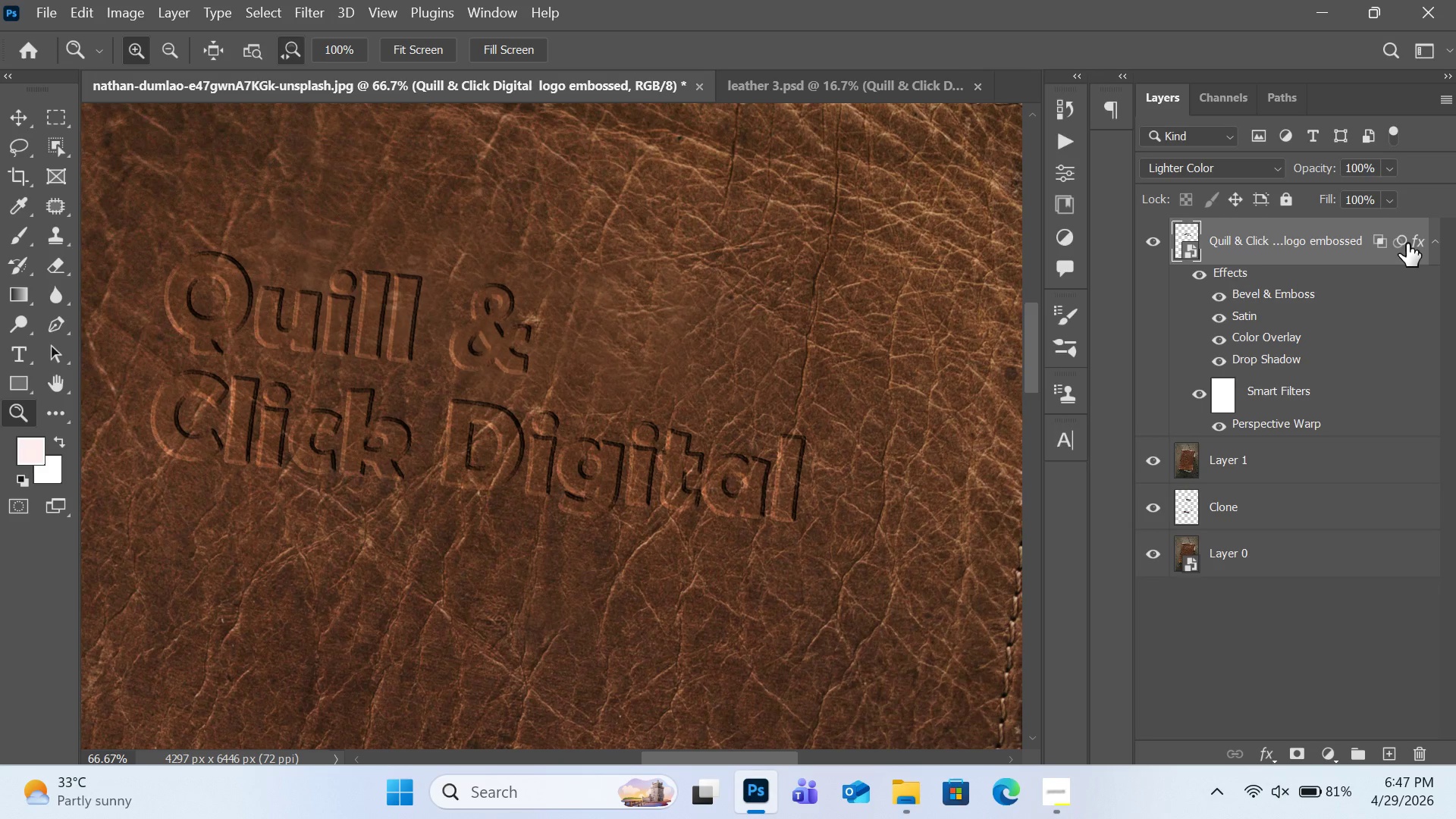 
key(Control+Minus)
 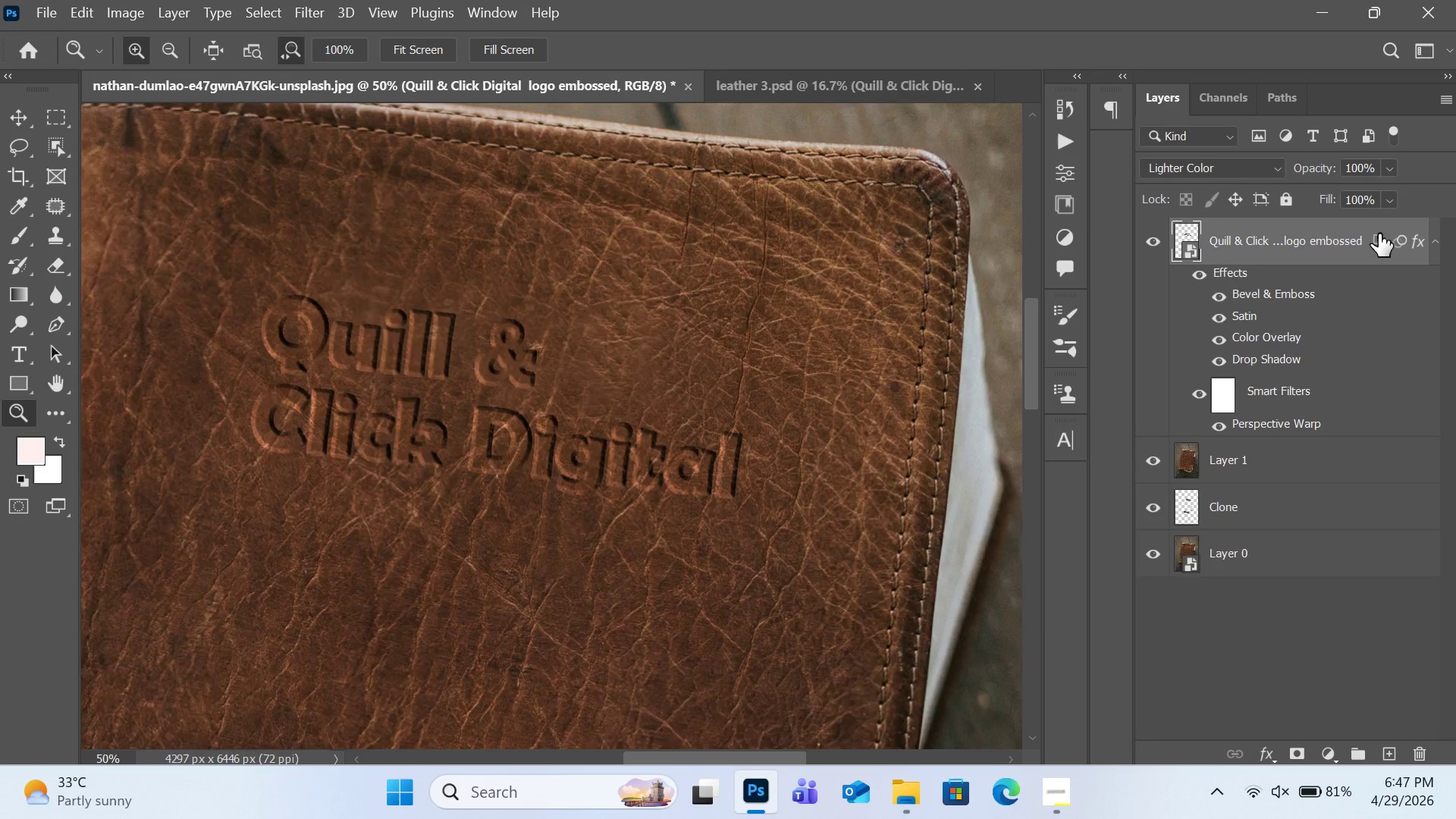 
key(Control+Minus)
 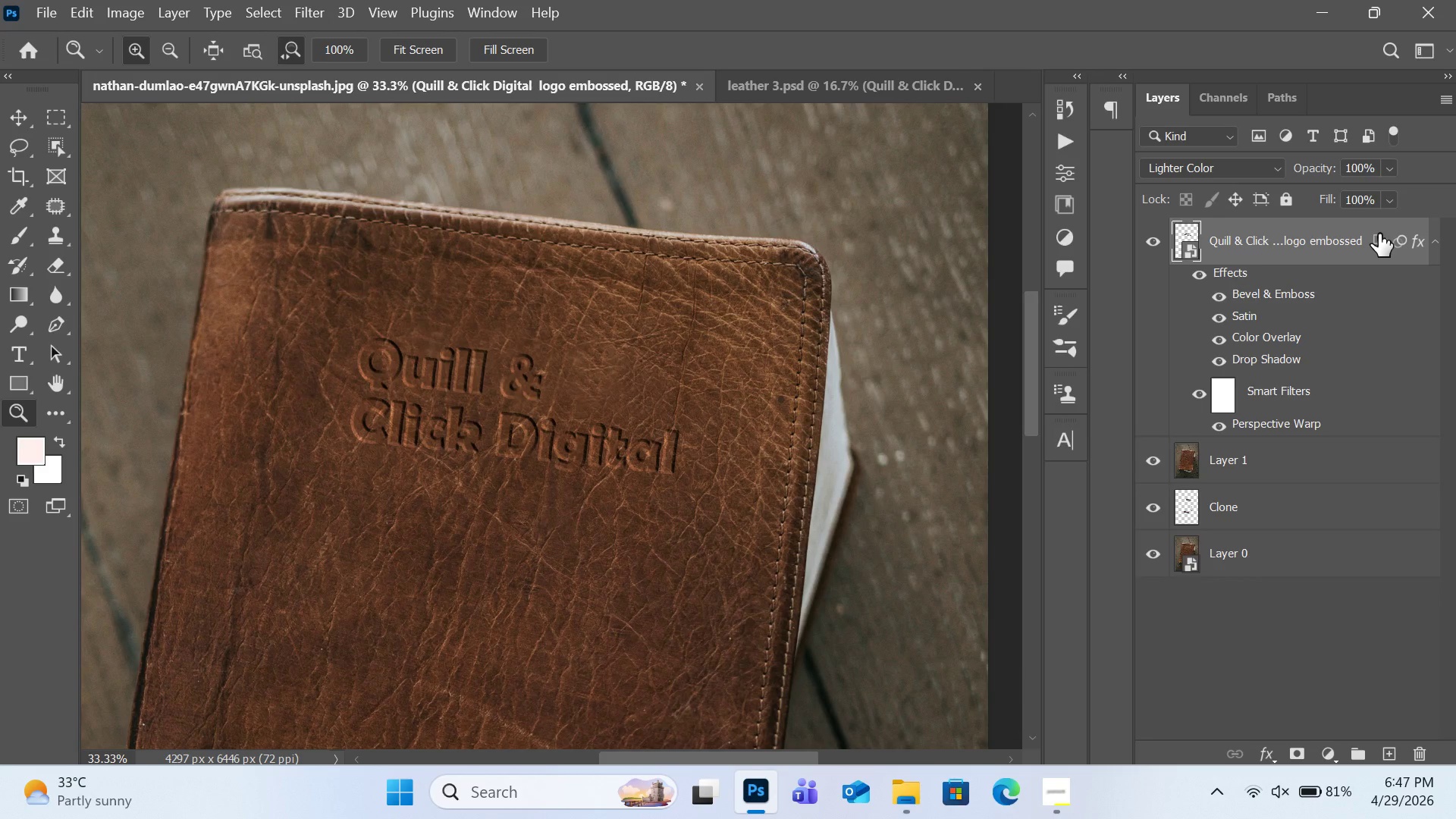 
key(Control+Minus)
 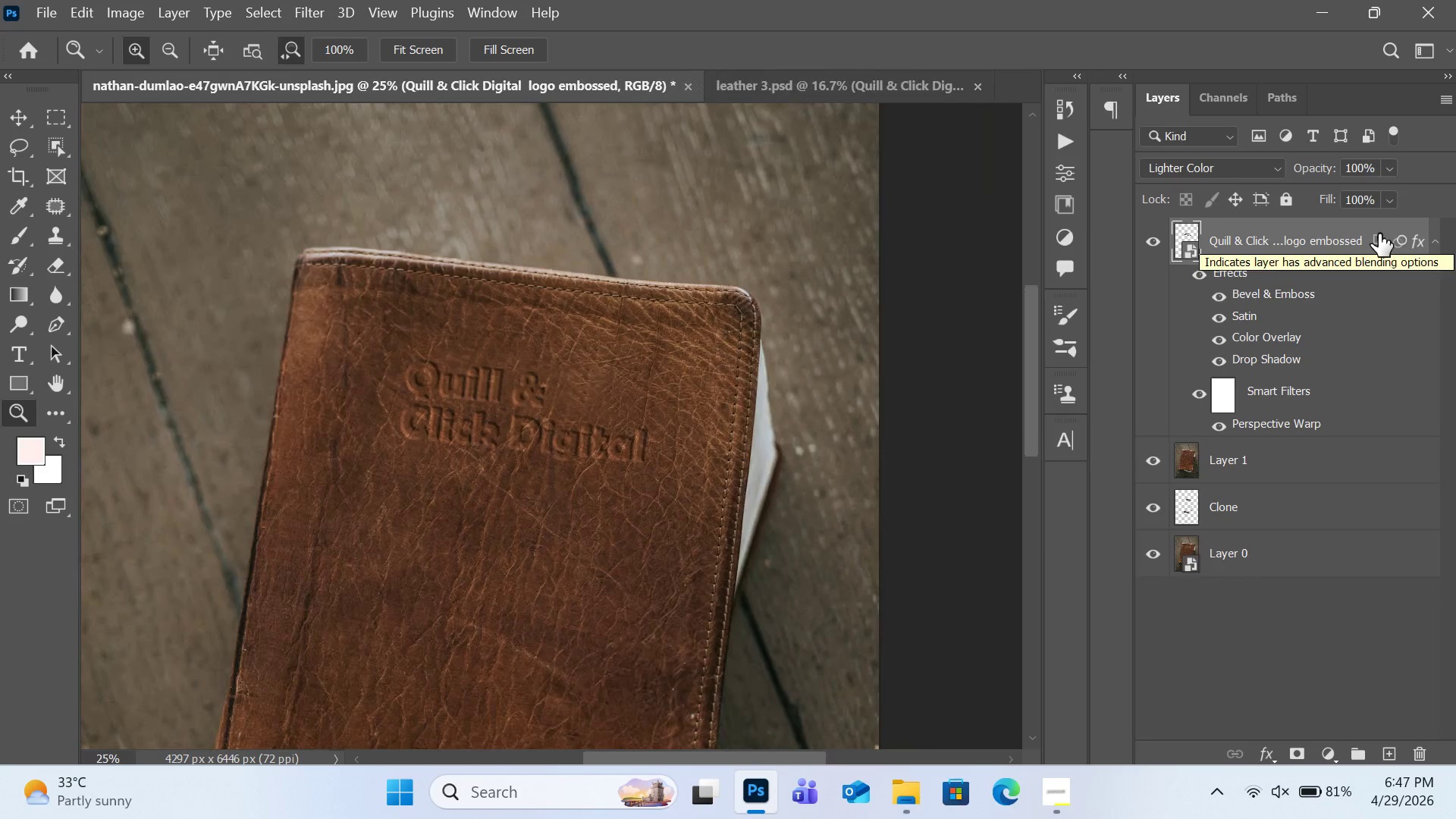 
key(Control+Minus)
 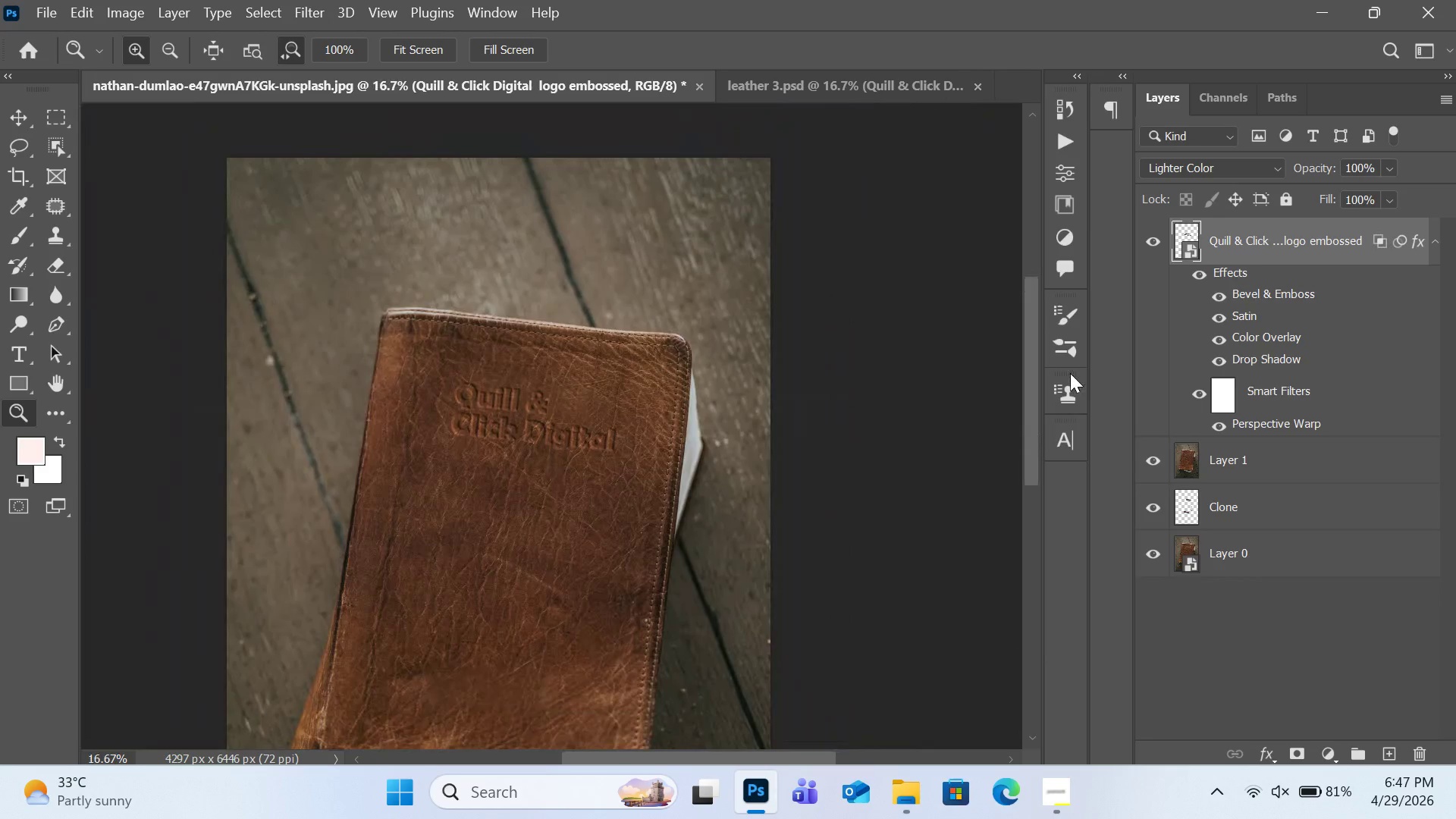 
scroll: coordinate [972, 408], scroll_direction: down, amount: 3.0
 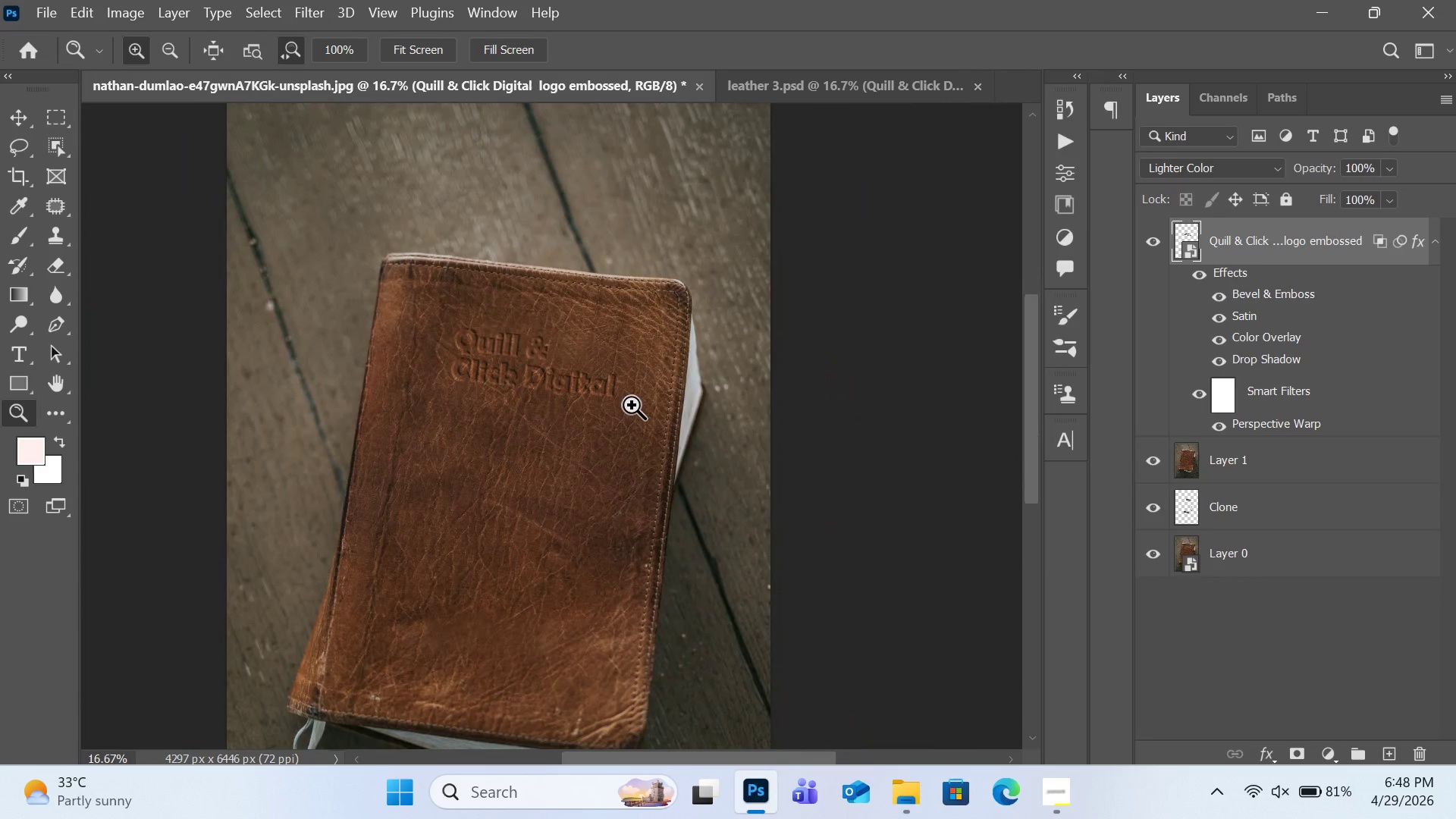 
left_click([577, 402])
 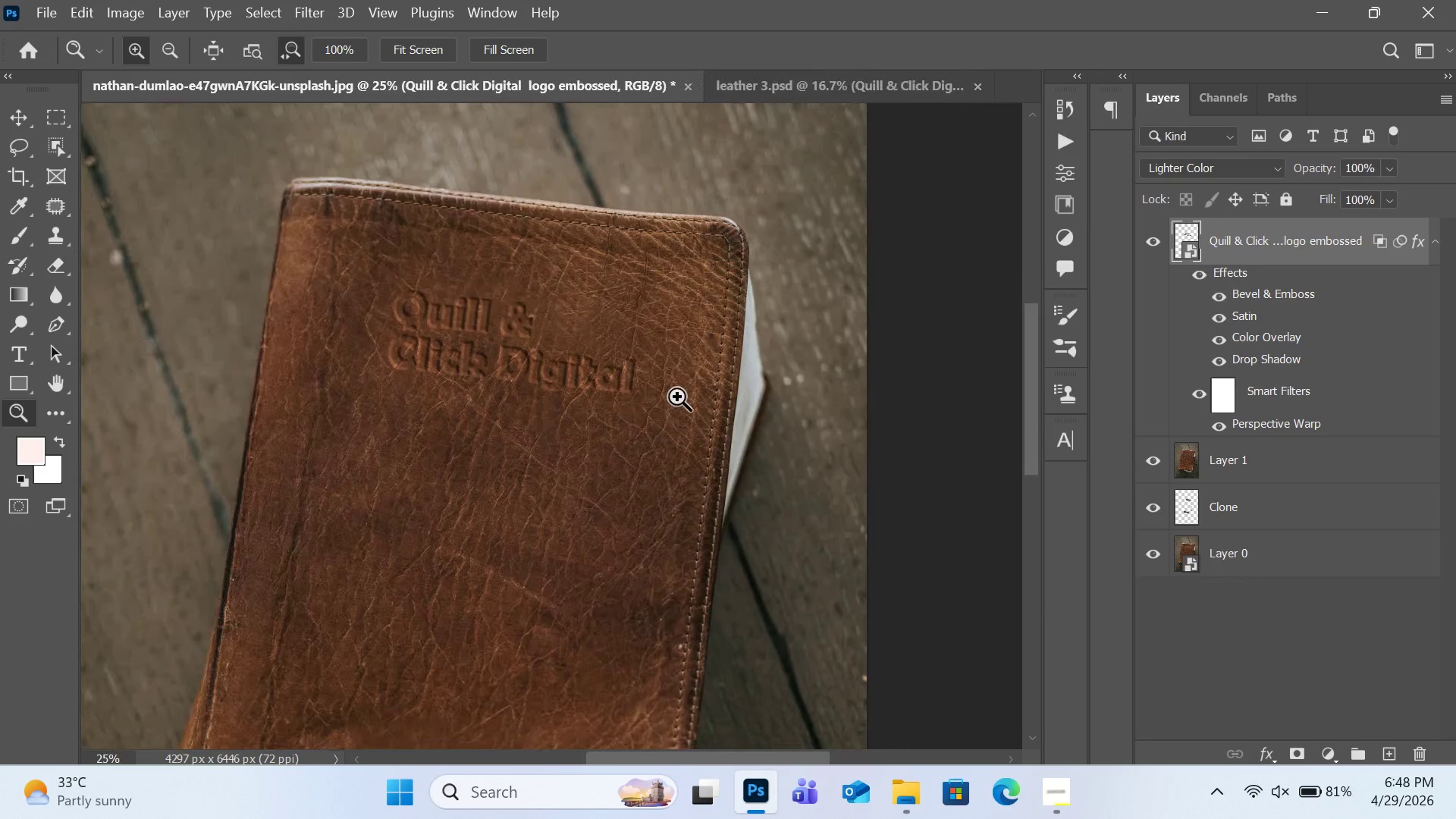 
scroll: coordinate [677, 397], scroll_direction: down, amount: 1.0
 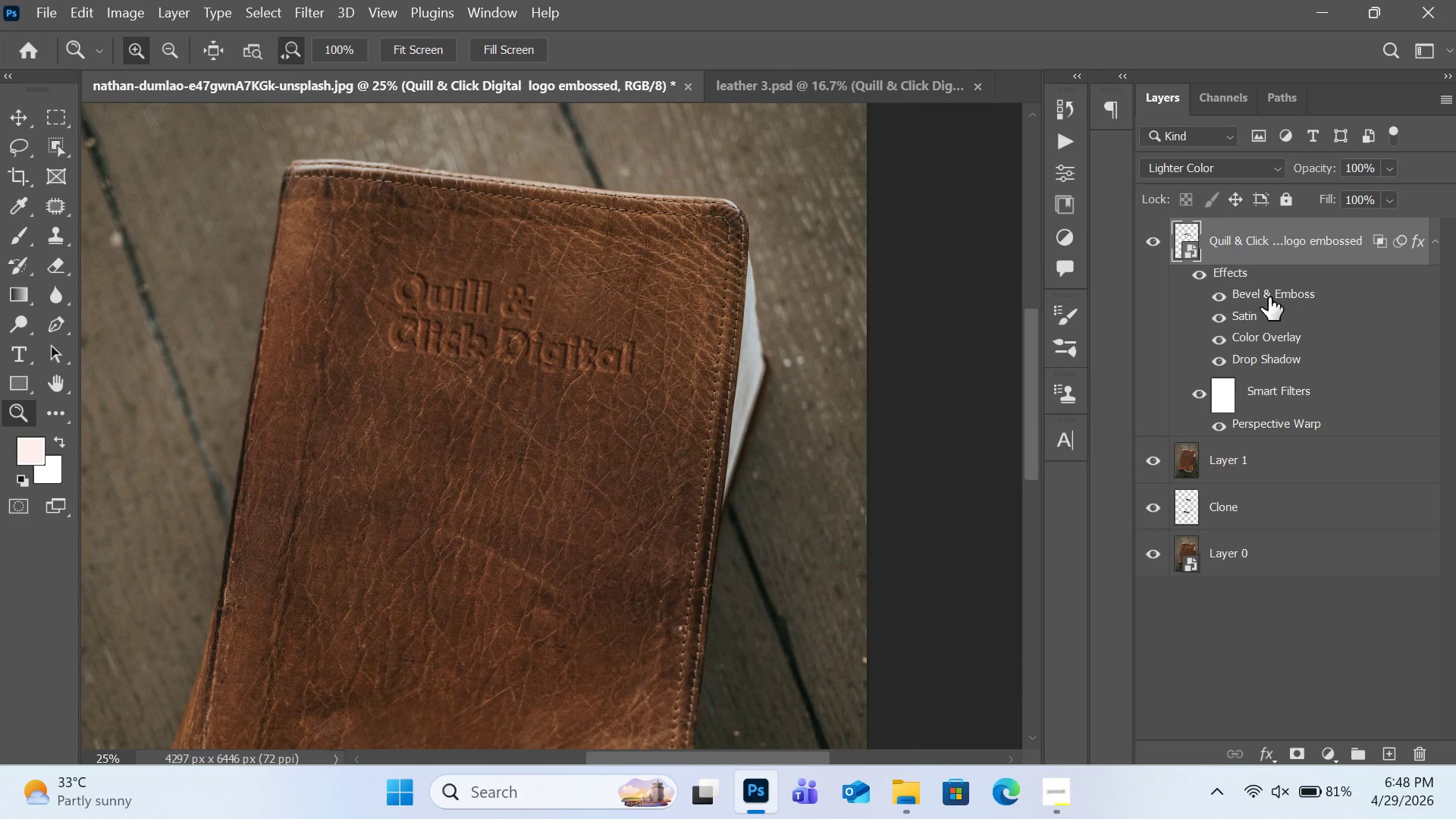 
double_click([1269, 297])
 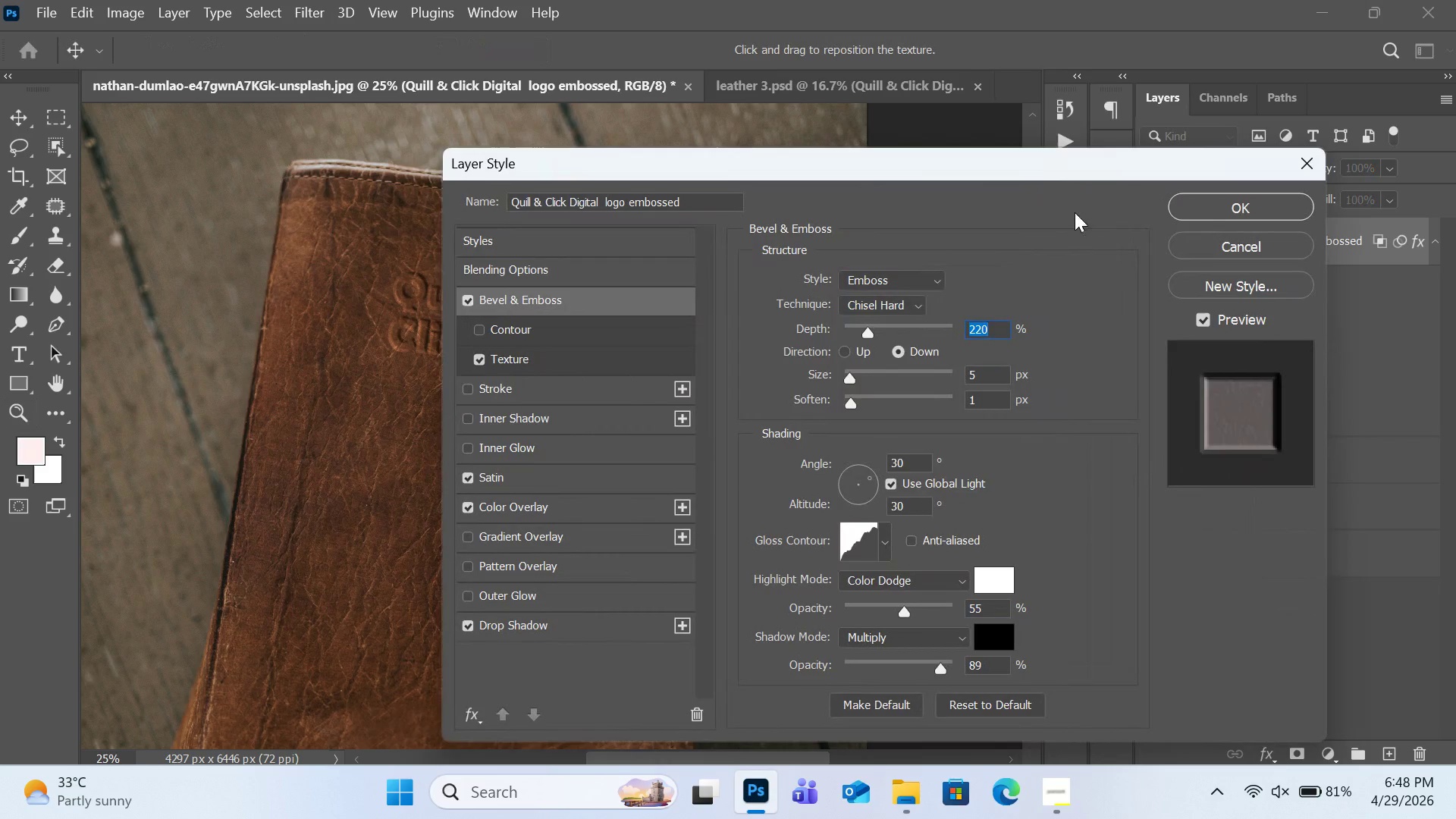 
left_click([1009, 175])
 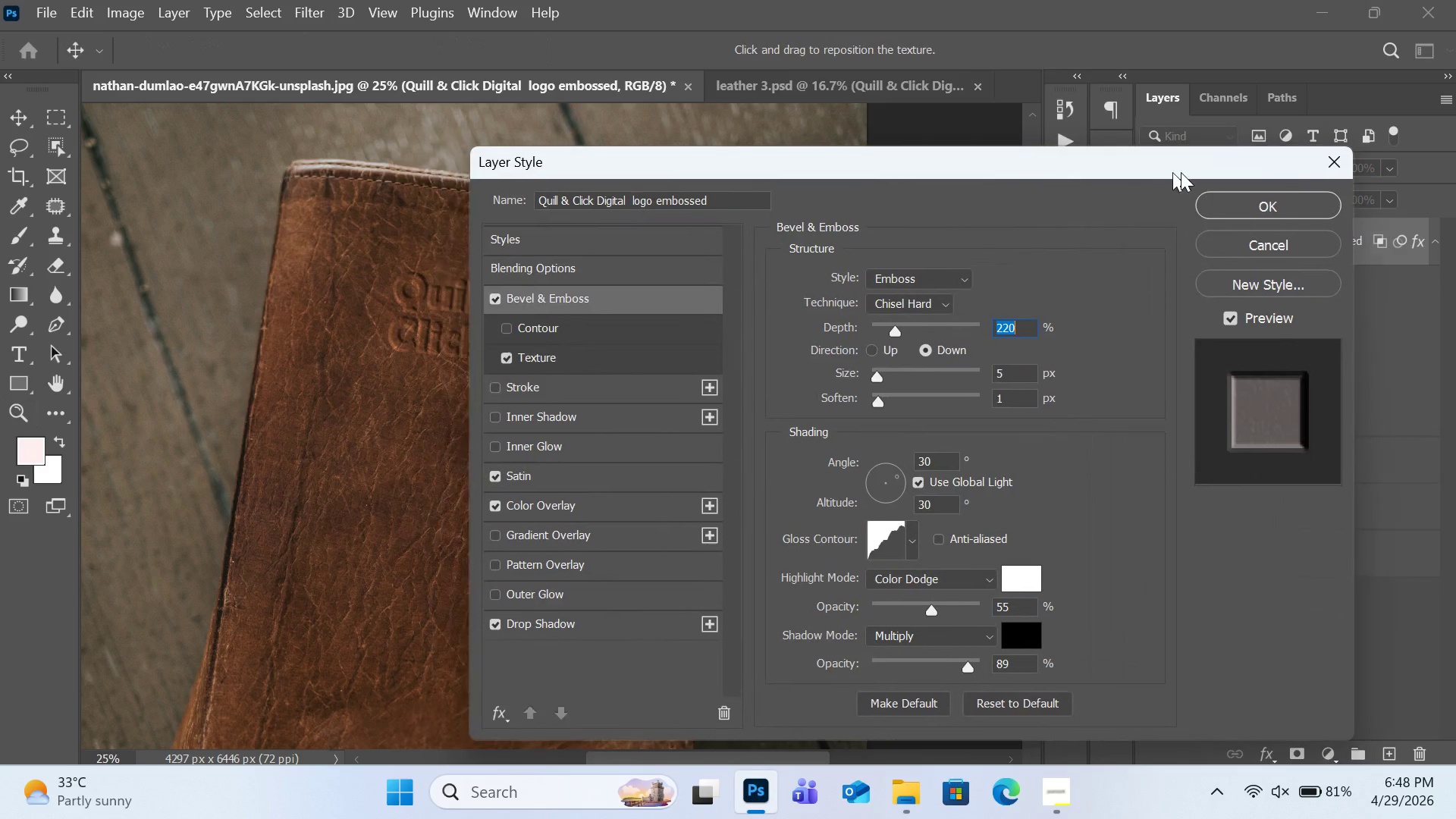 
left_click_drag(start_coordinate=[1009, 175], to_coordinate=[1097, 175])
 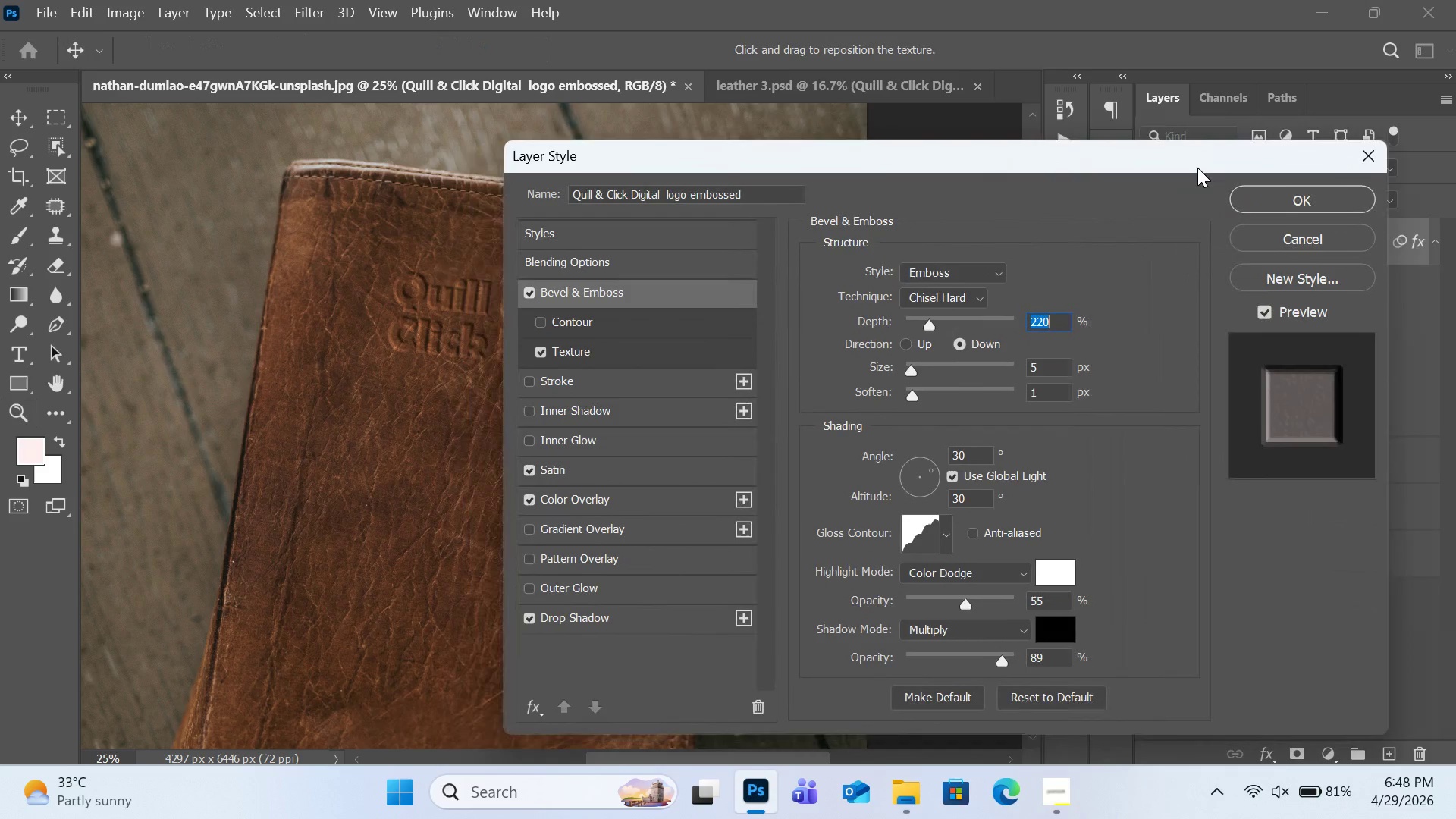 
left_click_drag(start_coordinate=[1136, 175], to_coordinate=[1387, 133])
 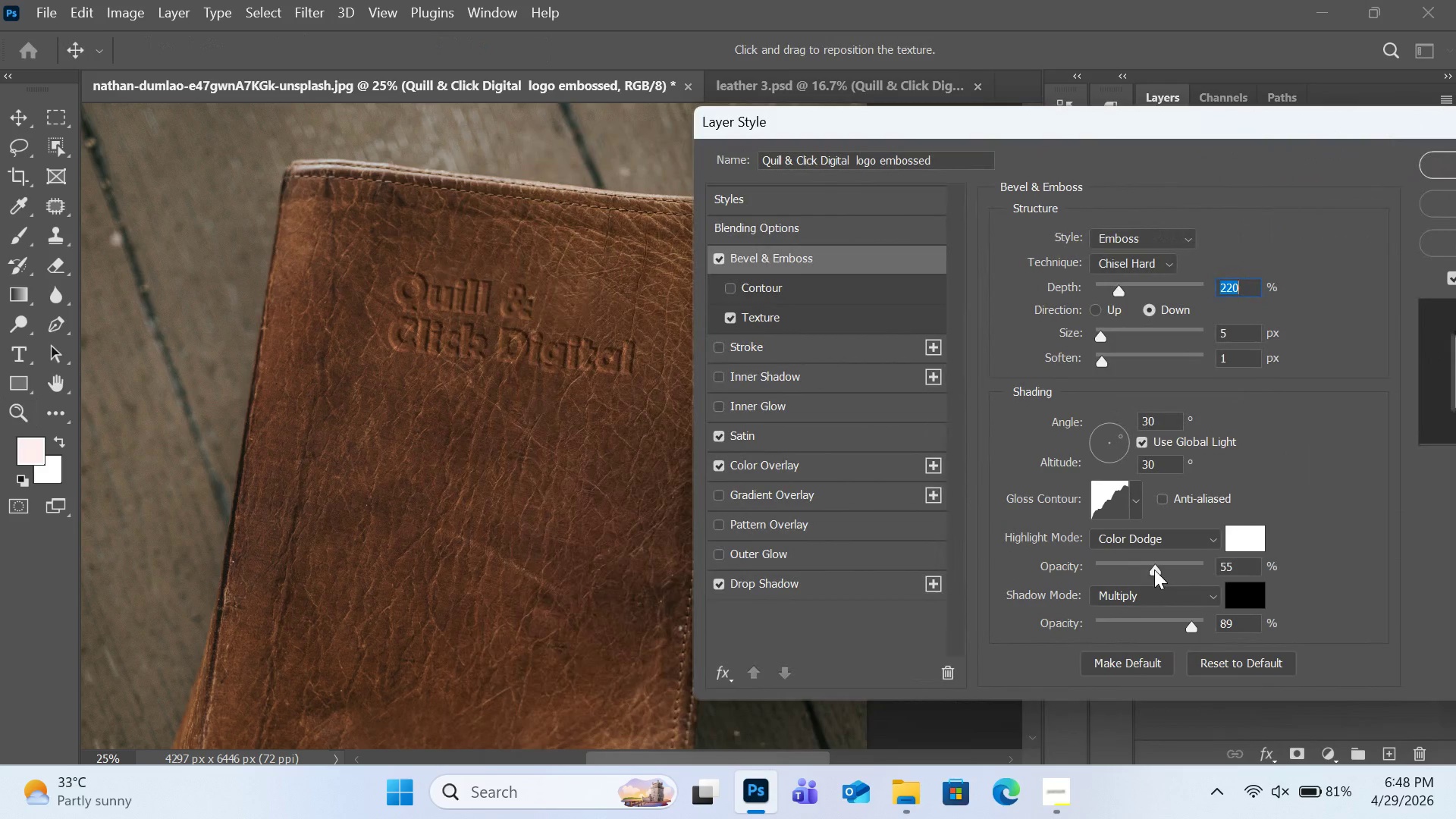 
left_click_drag(start_coordinate=[1154, 570], to_coordinate=[1163, 576])
 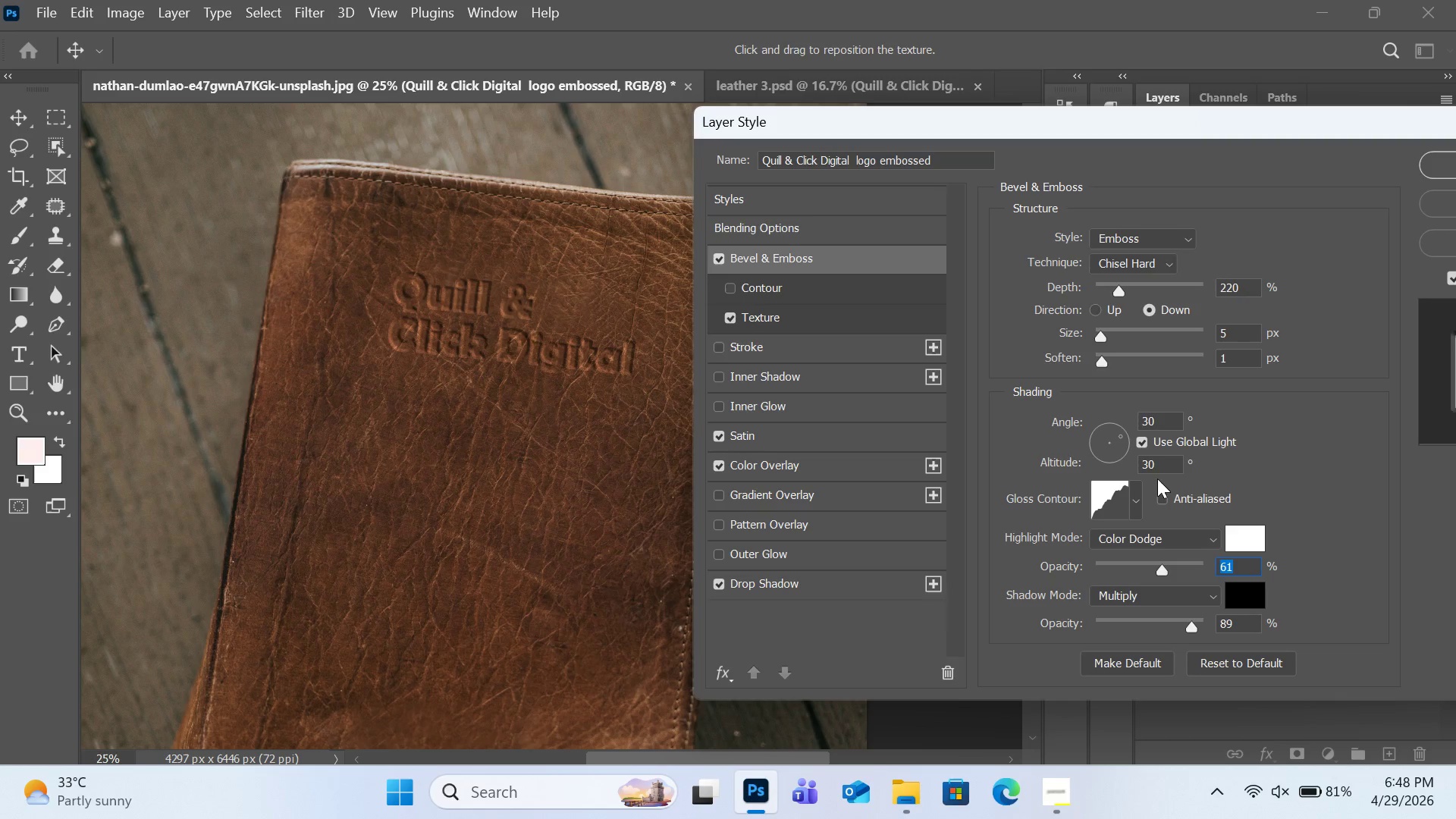 
mouse_move([1166, 453])
 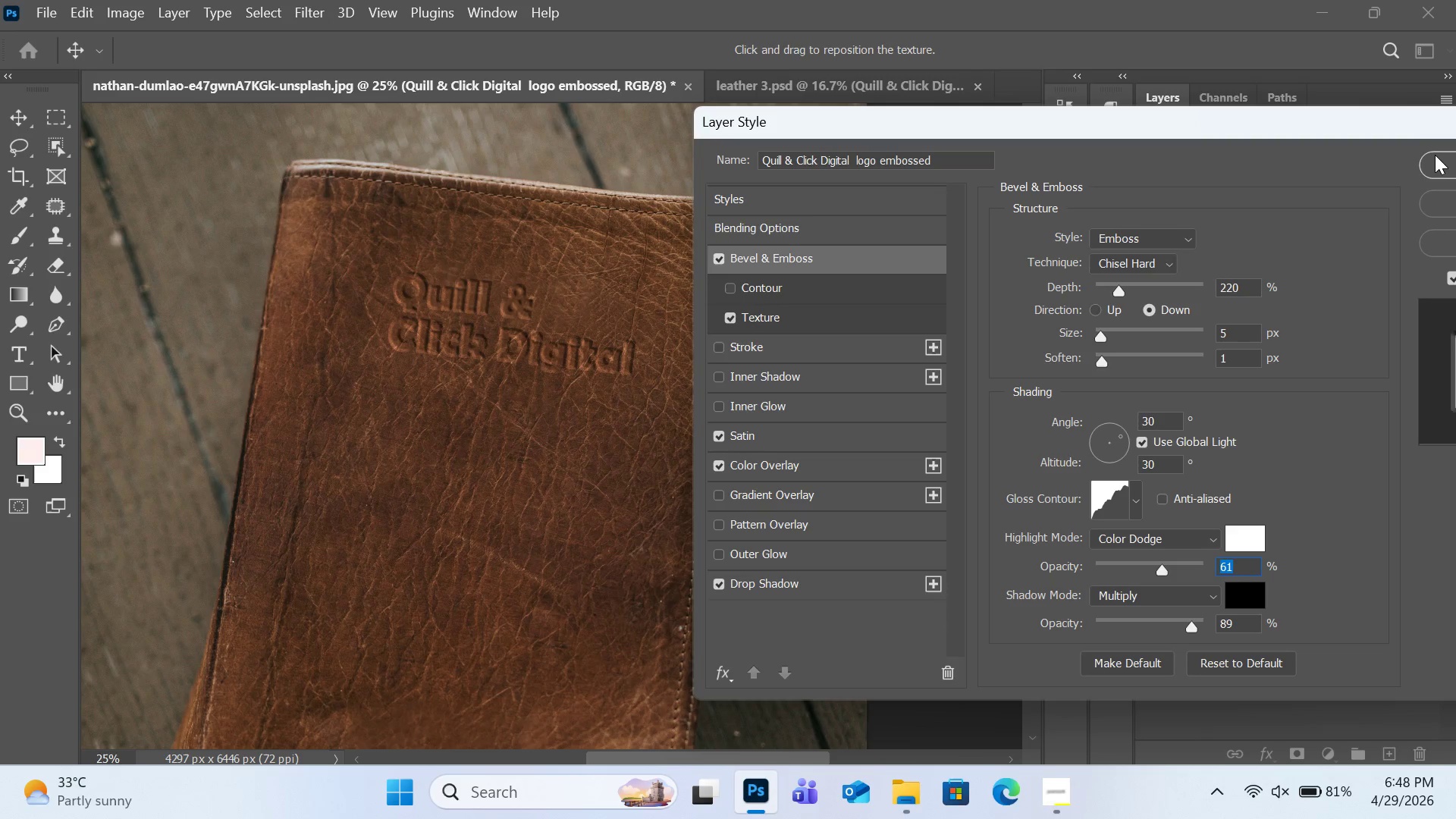 
left_click([1435, 155])
 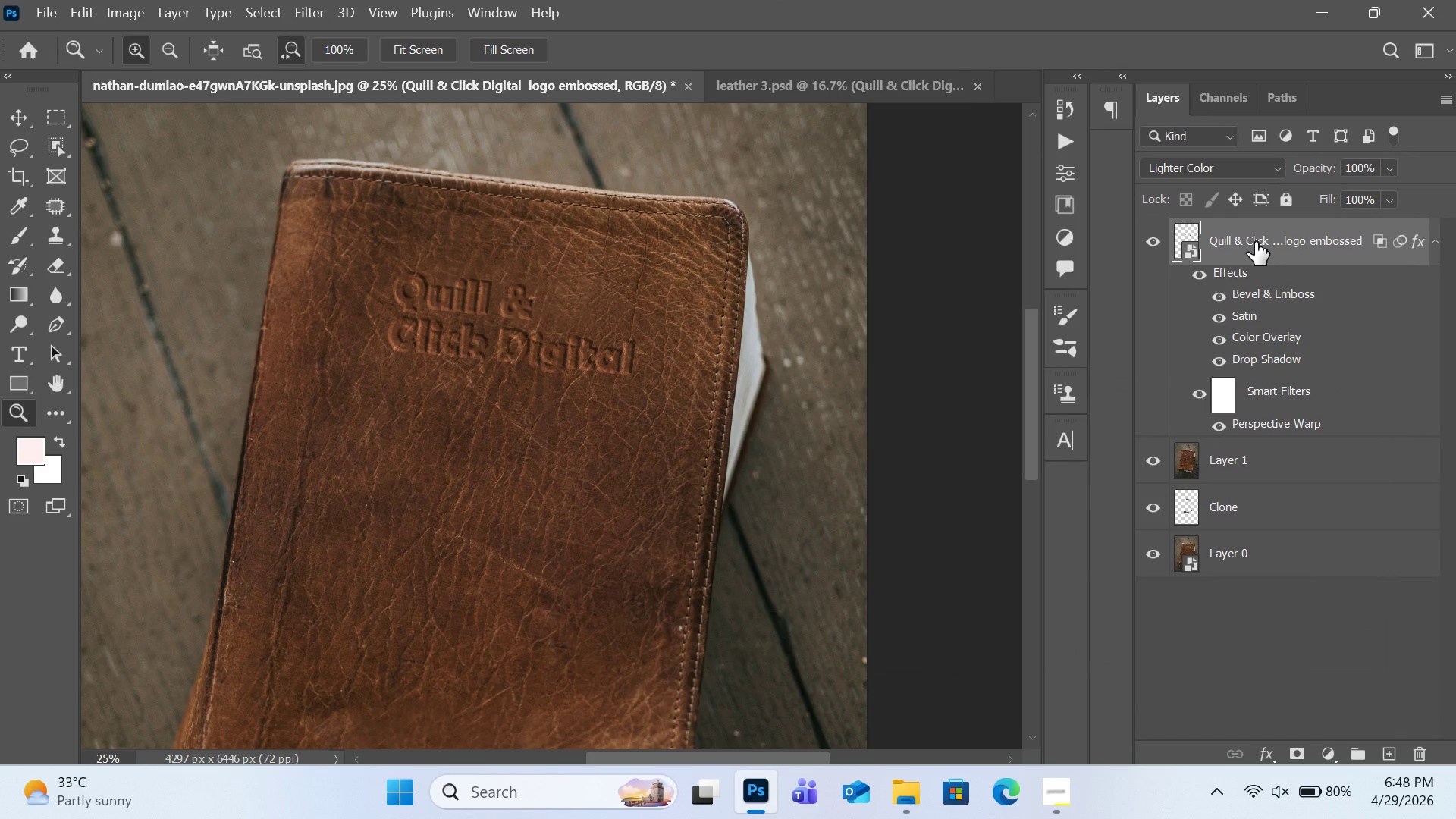 
wait(8.81)
 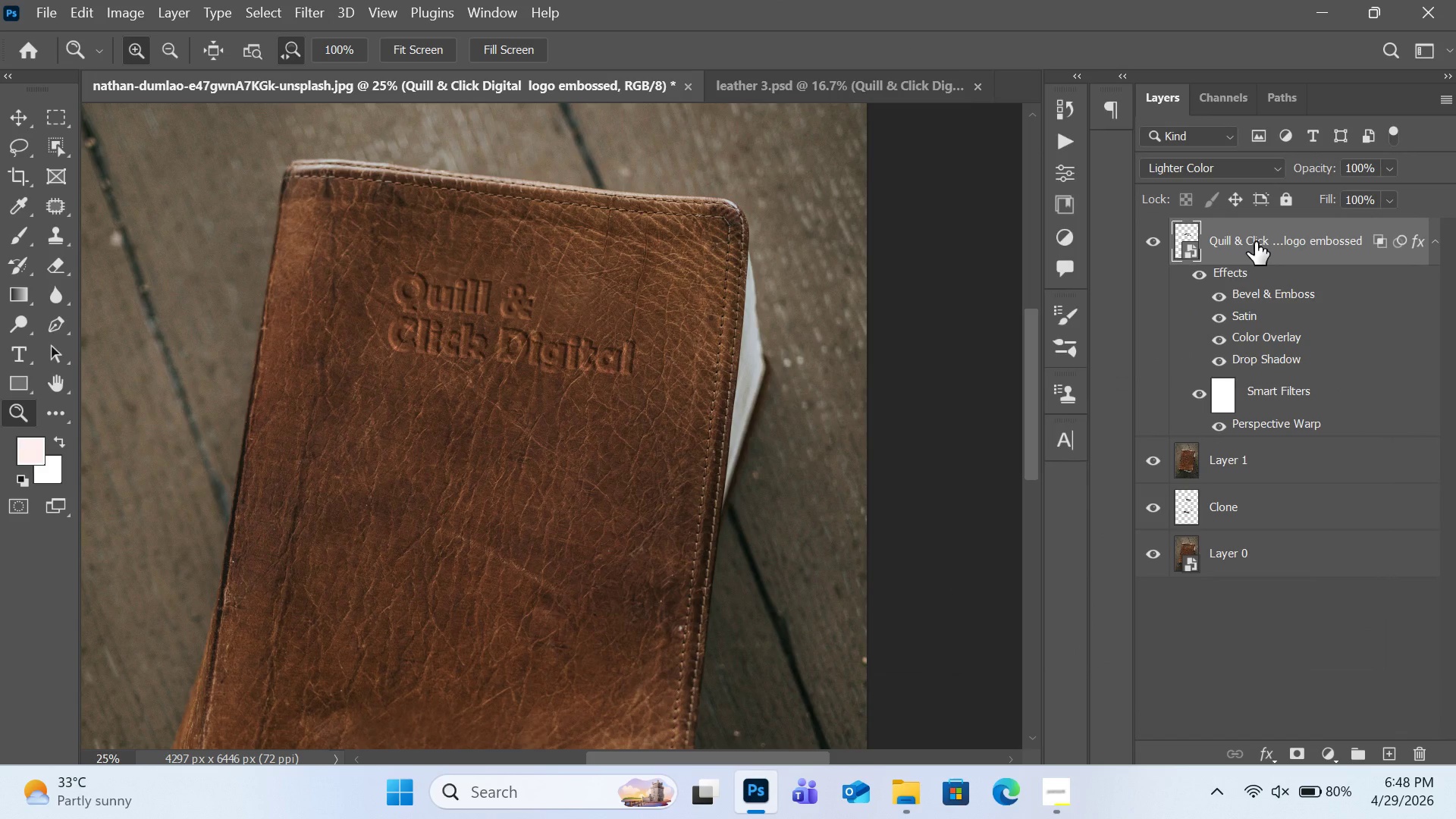 
mouse_move([1213, 235])
 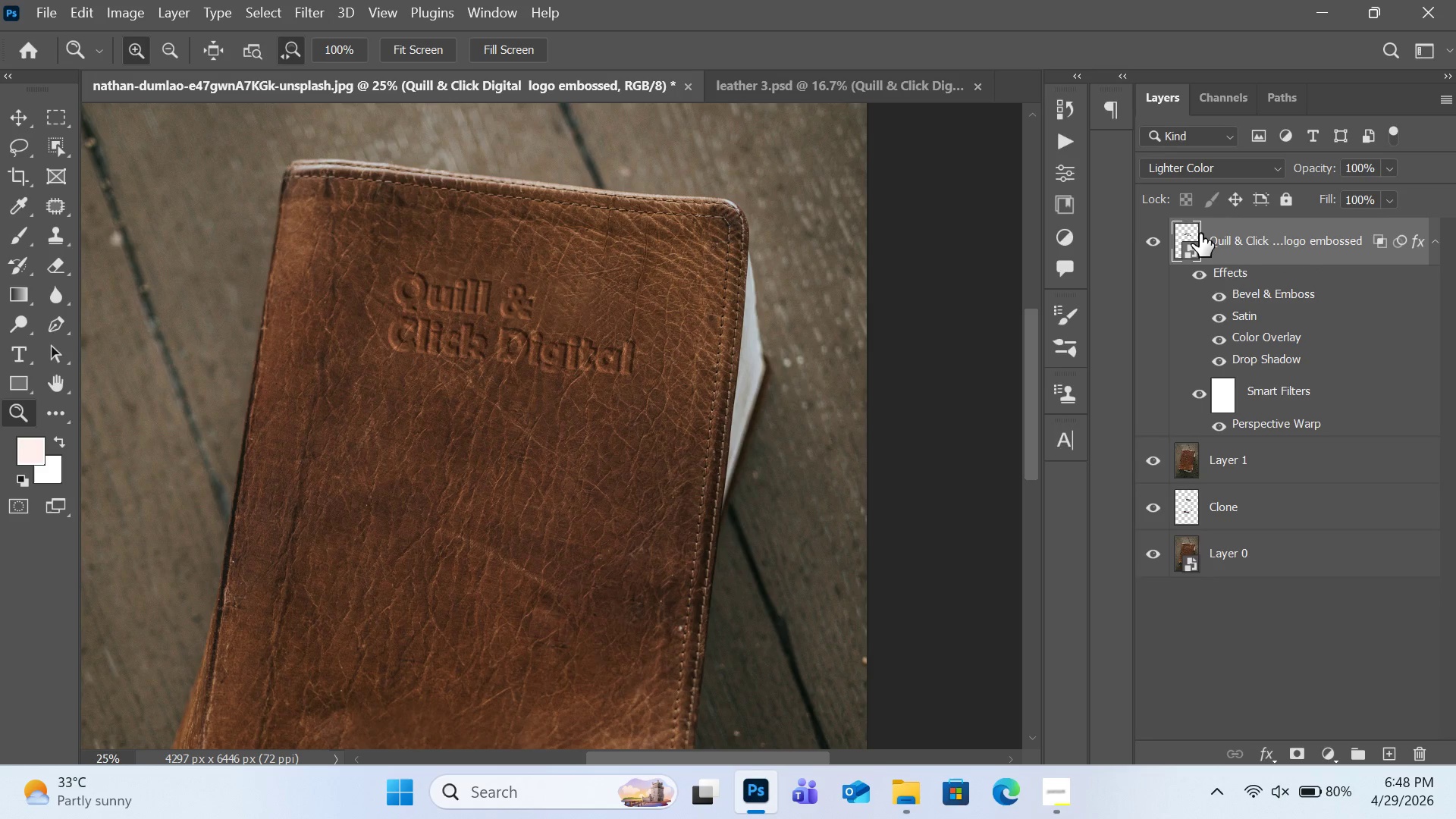 
double_click([1200, 234])
 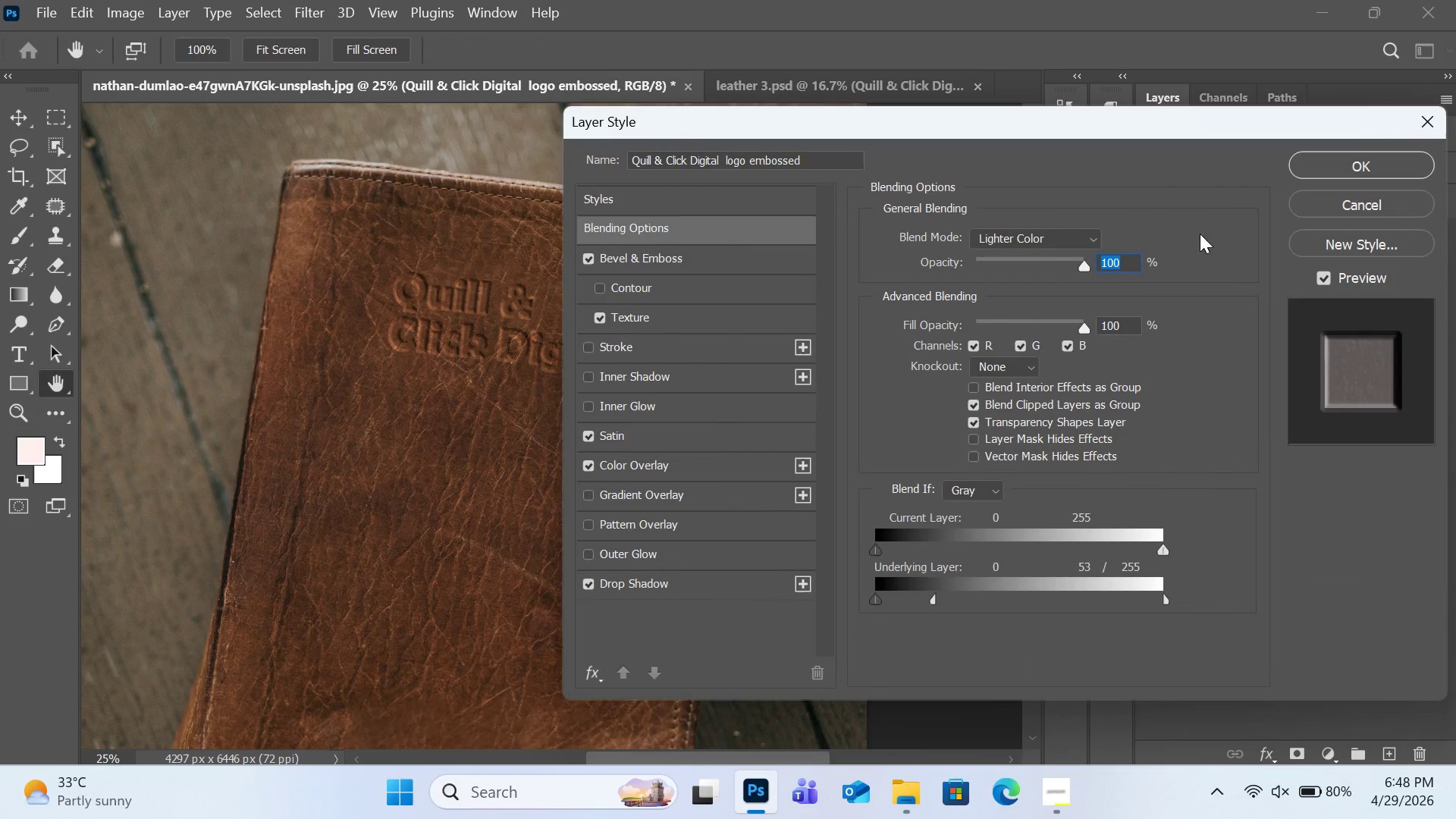 
left_click([1315, 196])
 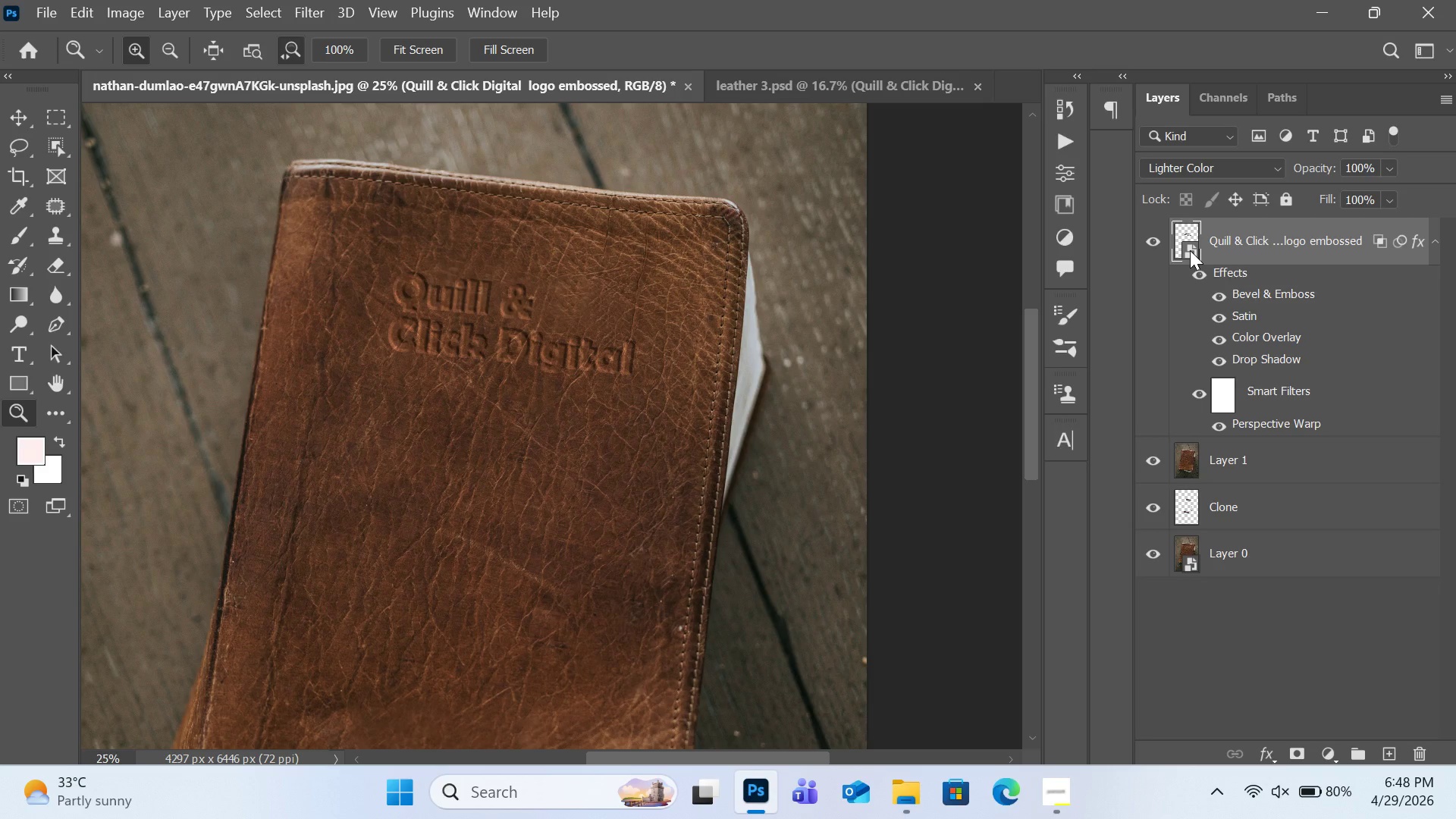 
double_click([1190, 250])
 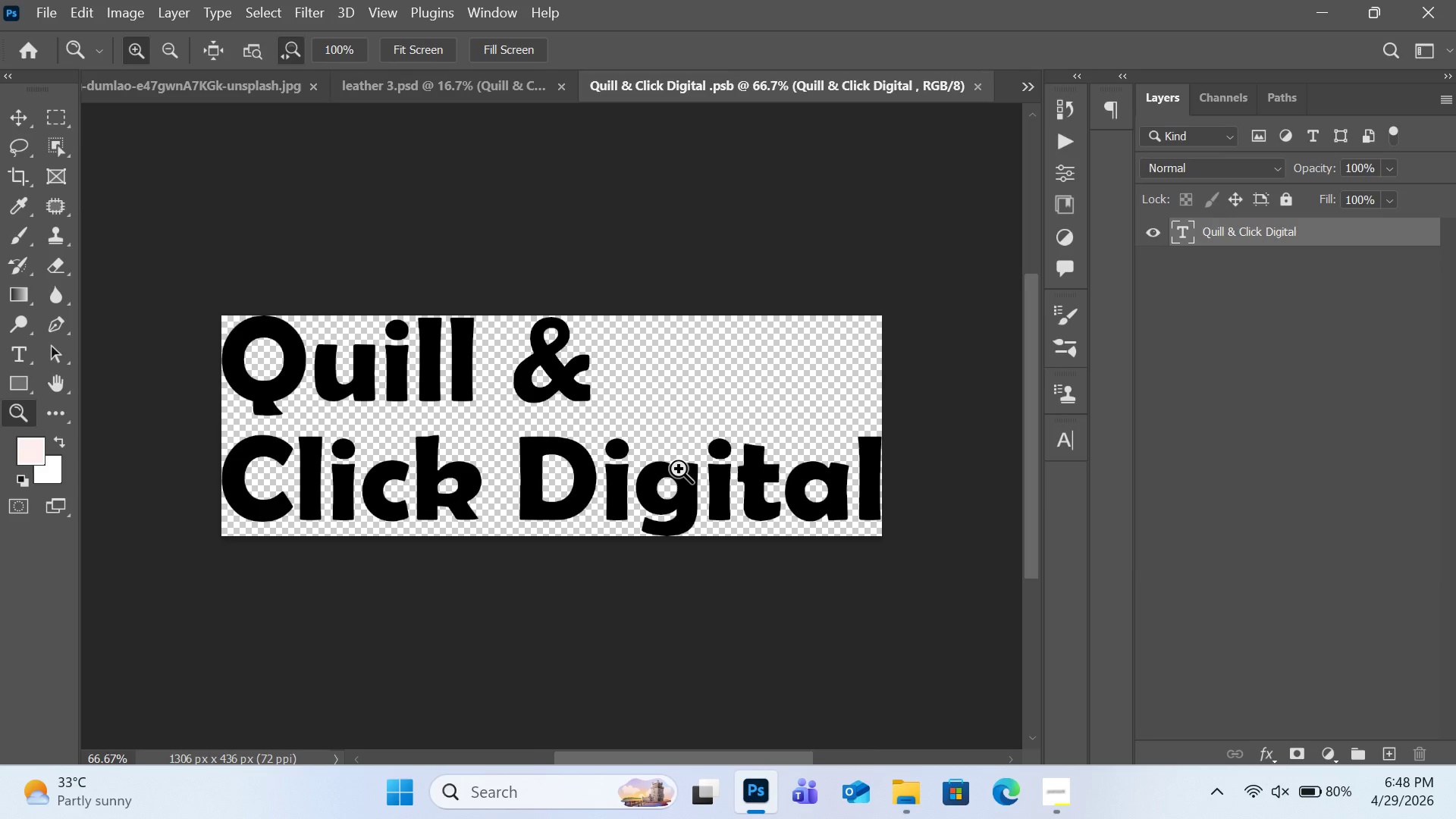 
wait(5.62)
 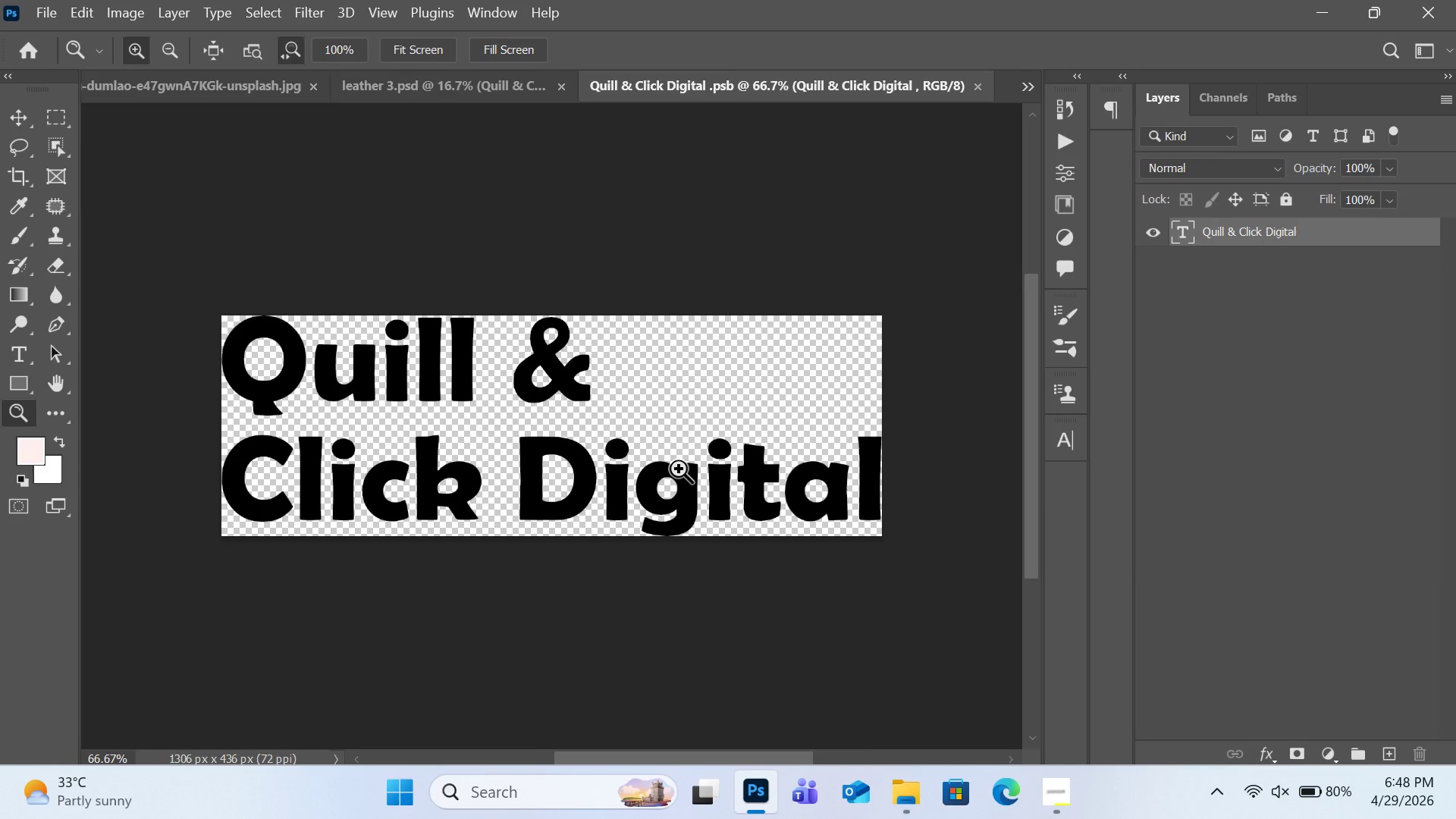 
key(Control+T)
 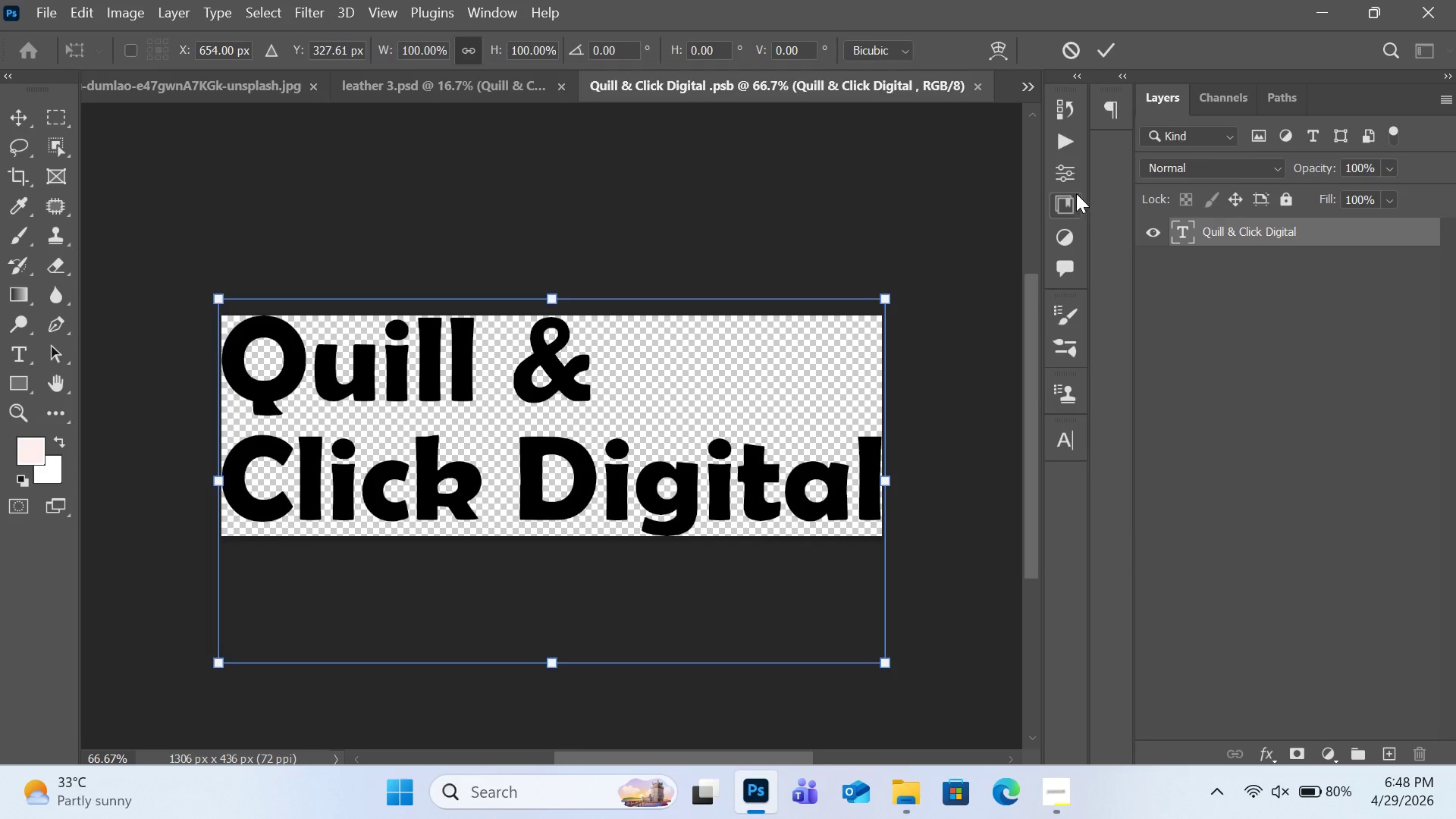 
left_click([1074, 180])
 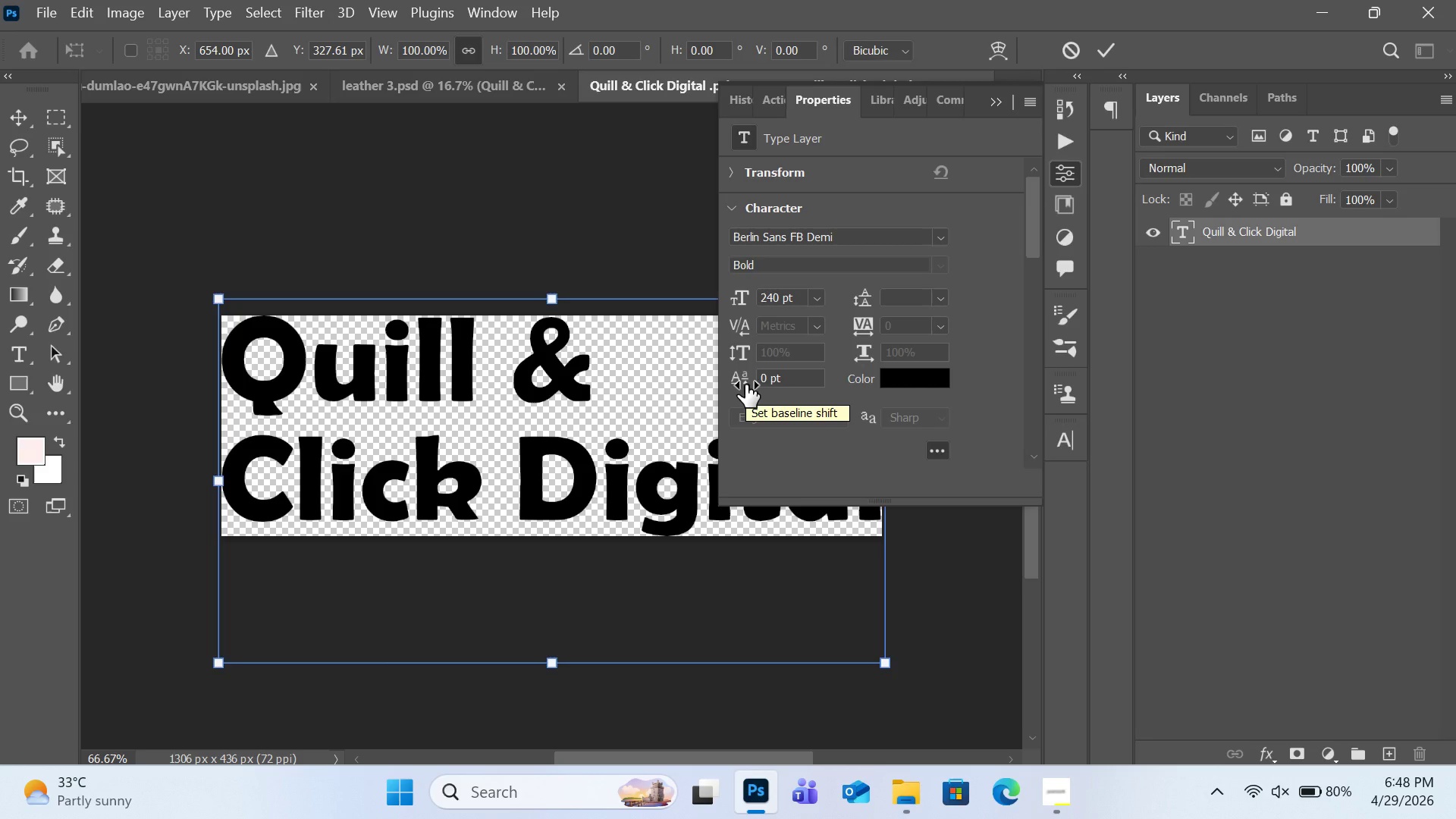 
wait(7.88)
 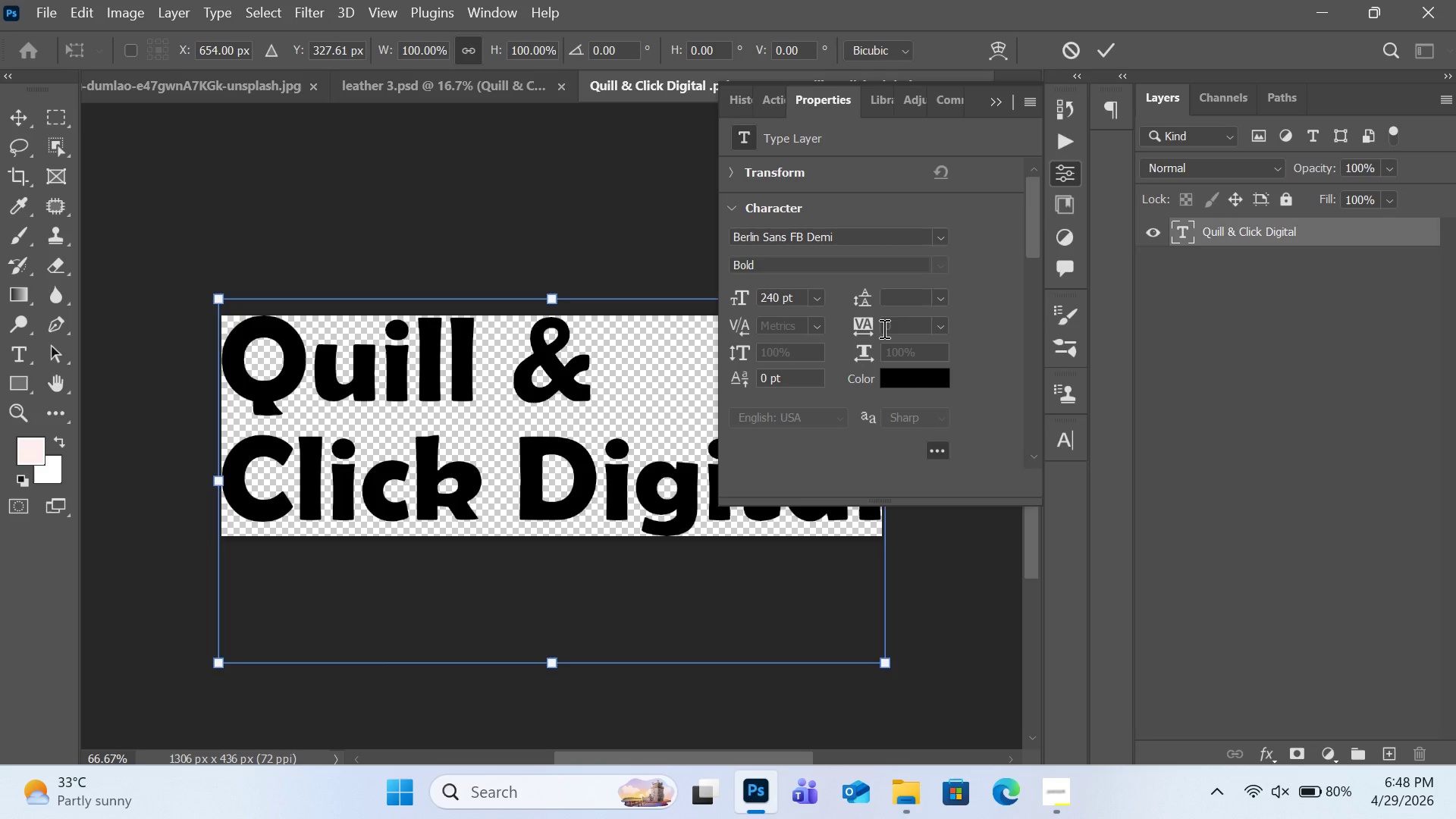 
left_click_drag(start_coordinate=[744, 334], to_coordinate=[752, 334])
 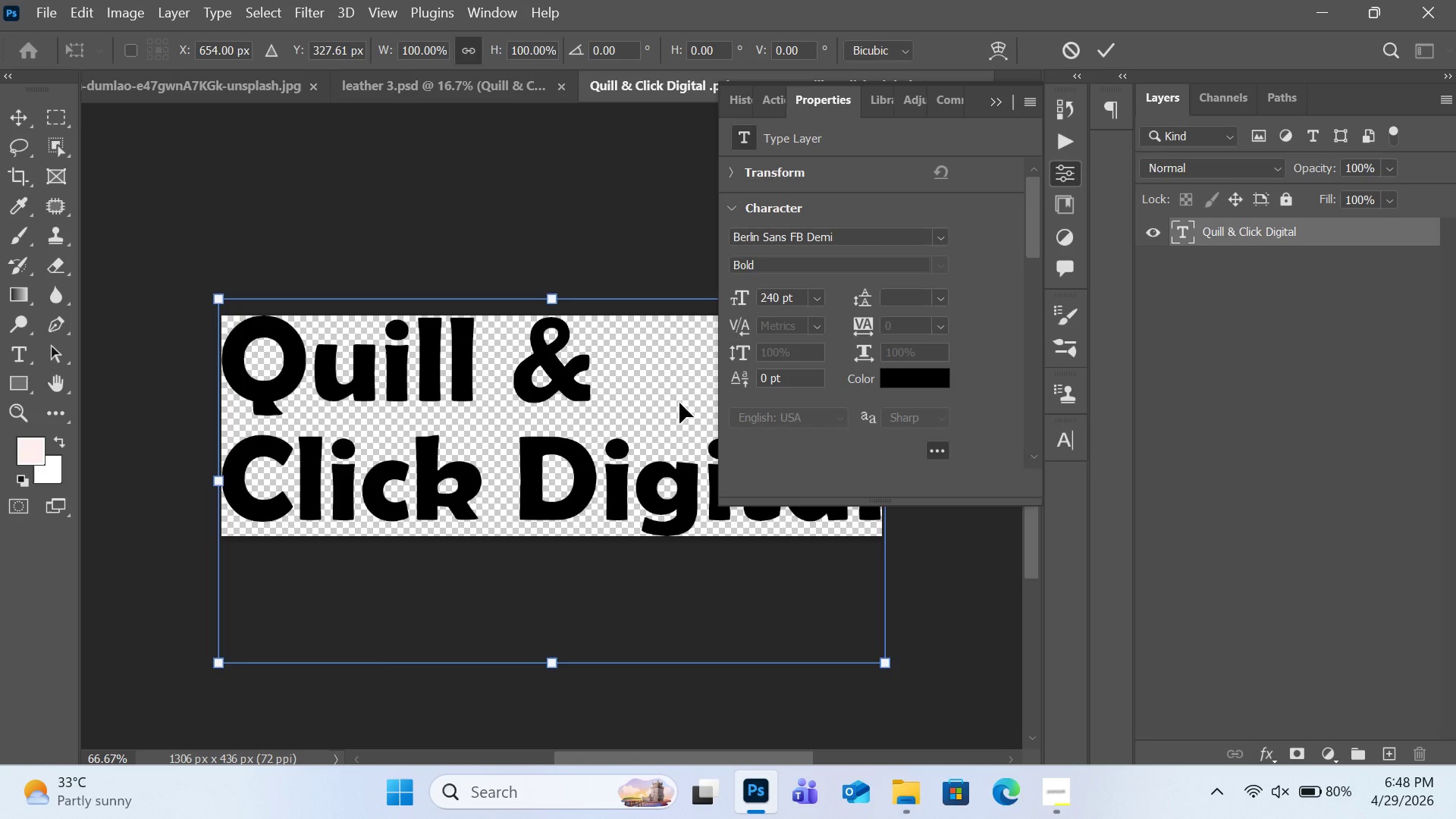 
key(Control+A)
 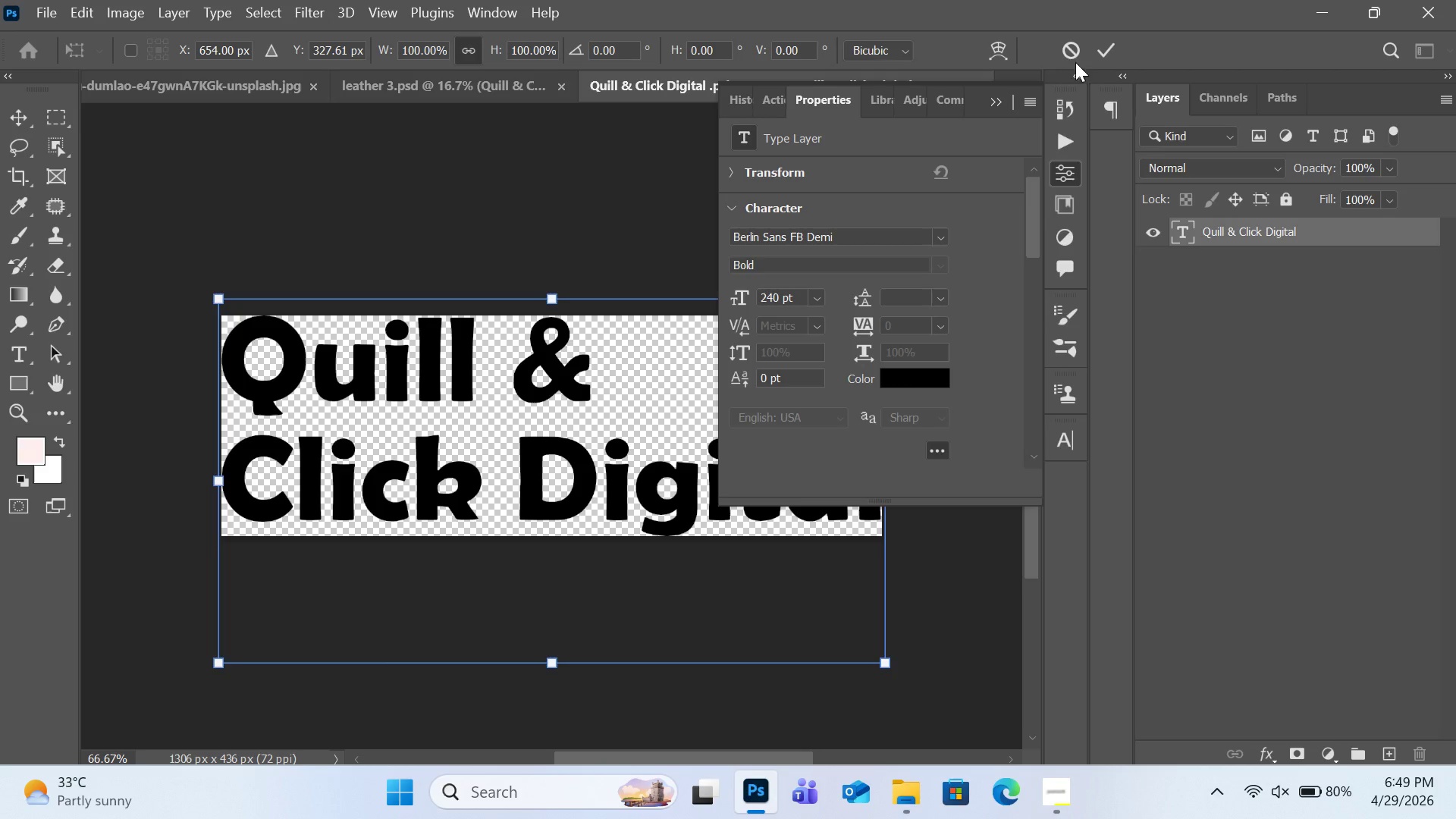 
left_click([1075, 54])
 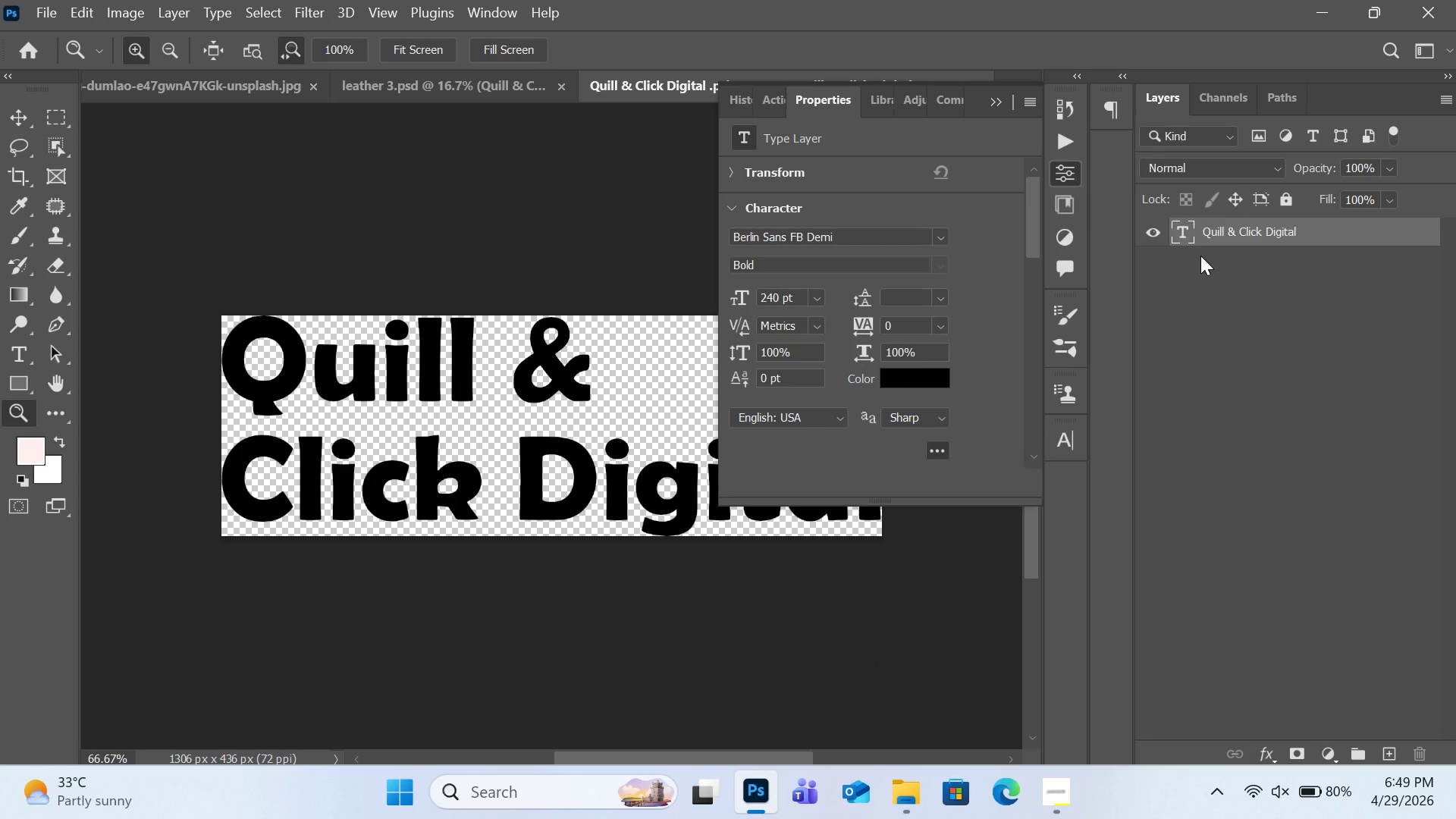 
double_click([1190, 235])
 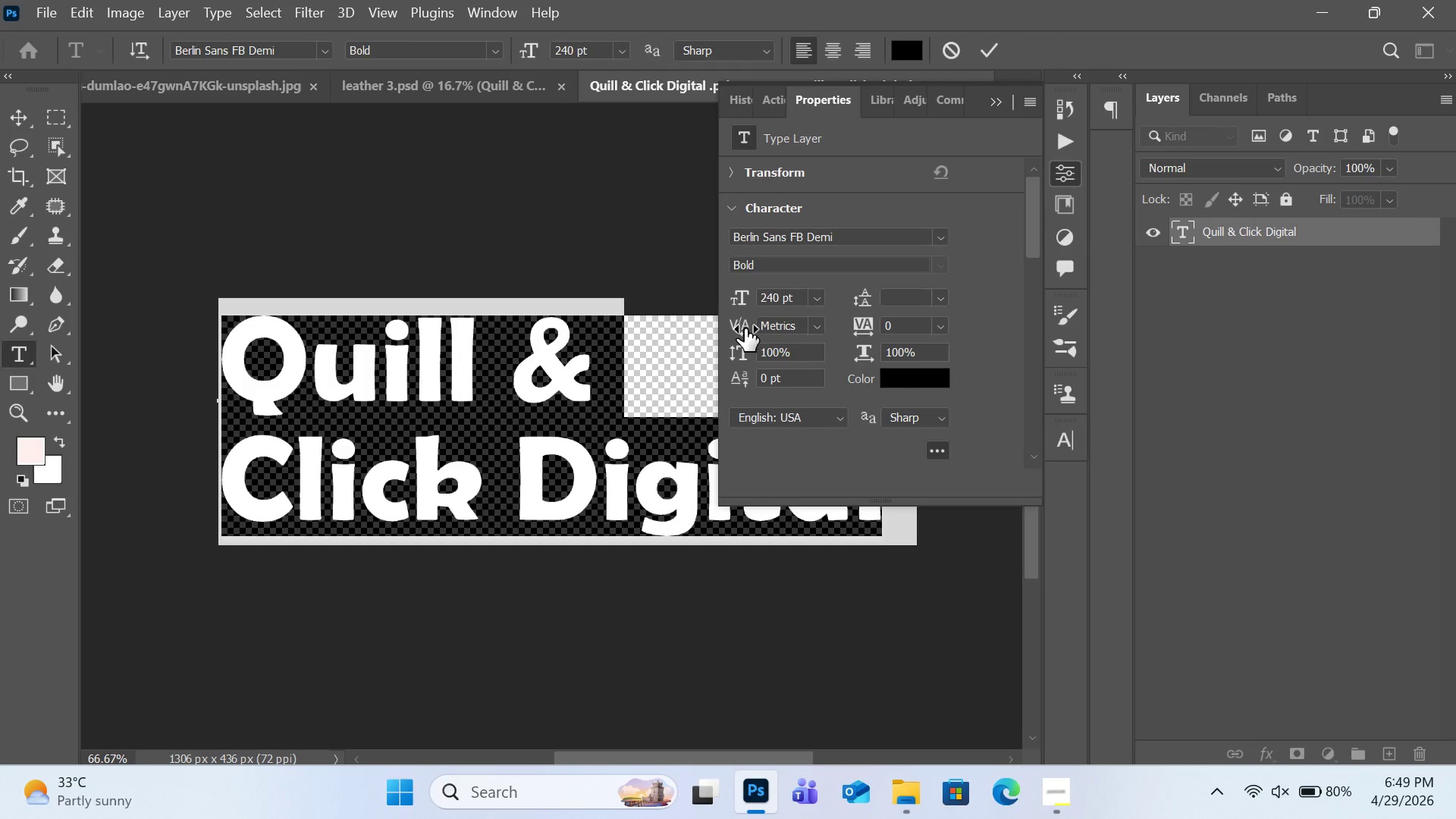 
left_click([745, 328])
 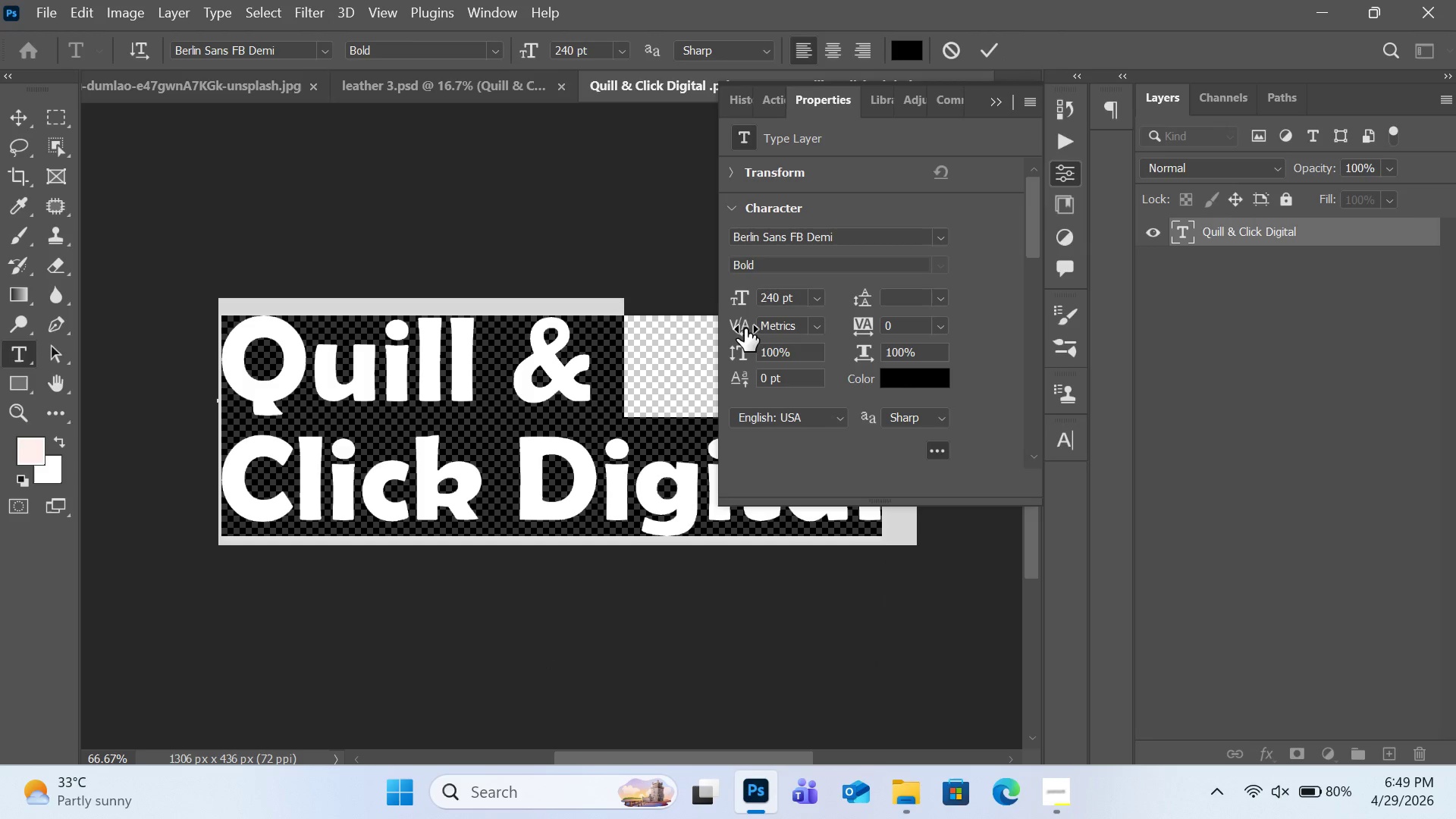 
left_click_drag(start_coordinate=[745, 328], to_coordinate=[759, 328])
 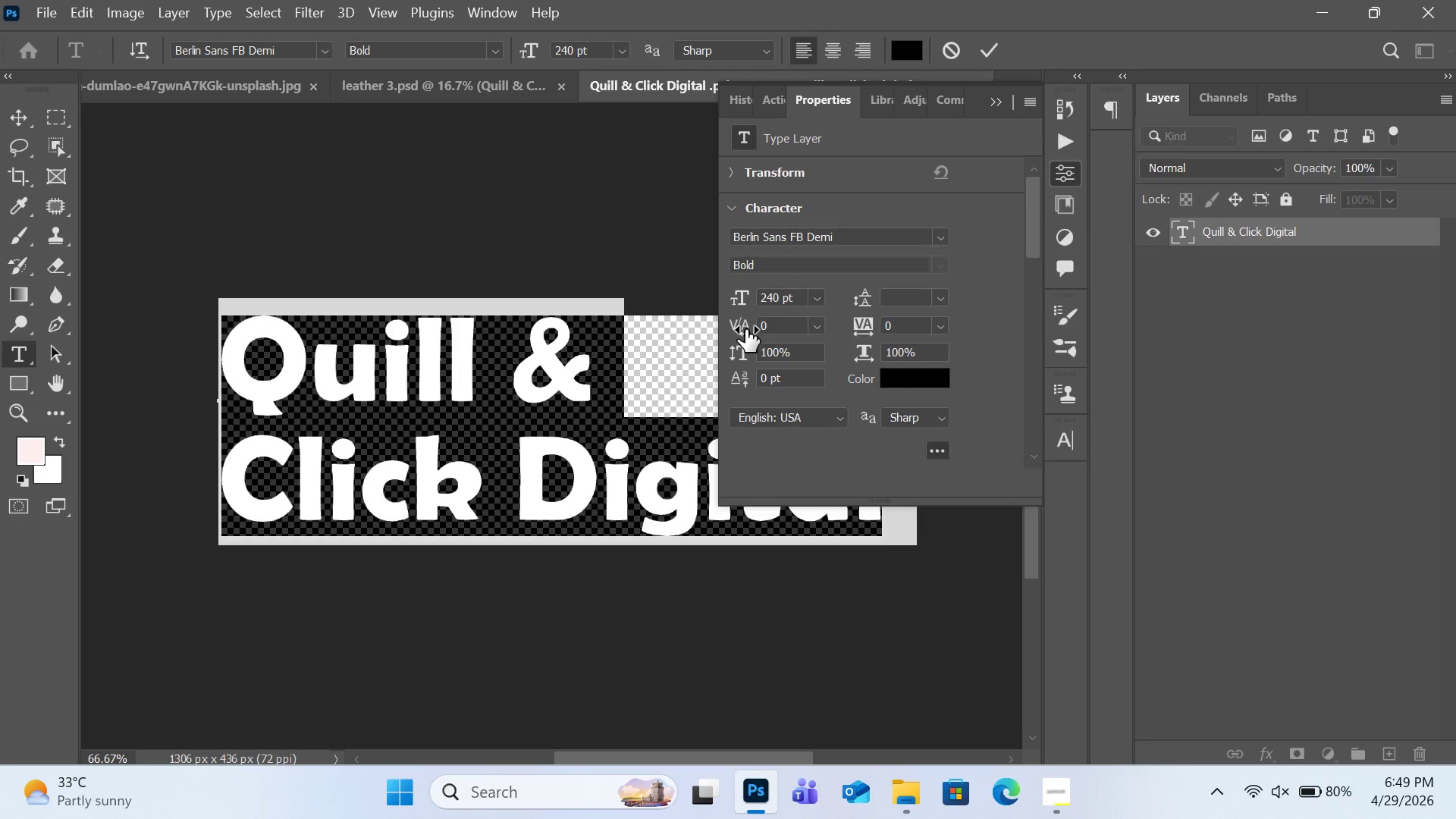 
left_click_drag(start_coordinate=[743, 329], to_coordinate=[753, 330])
 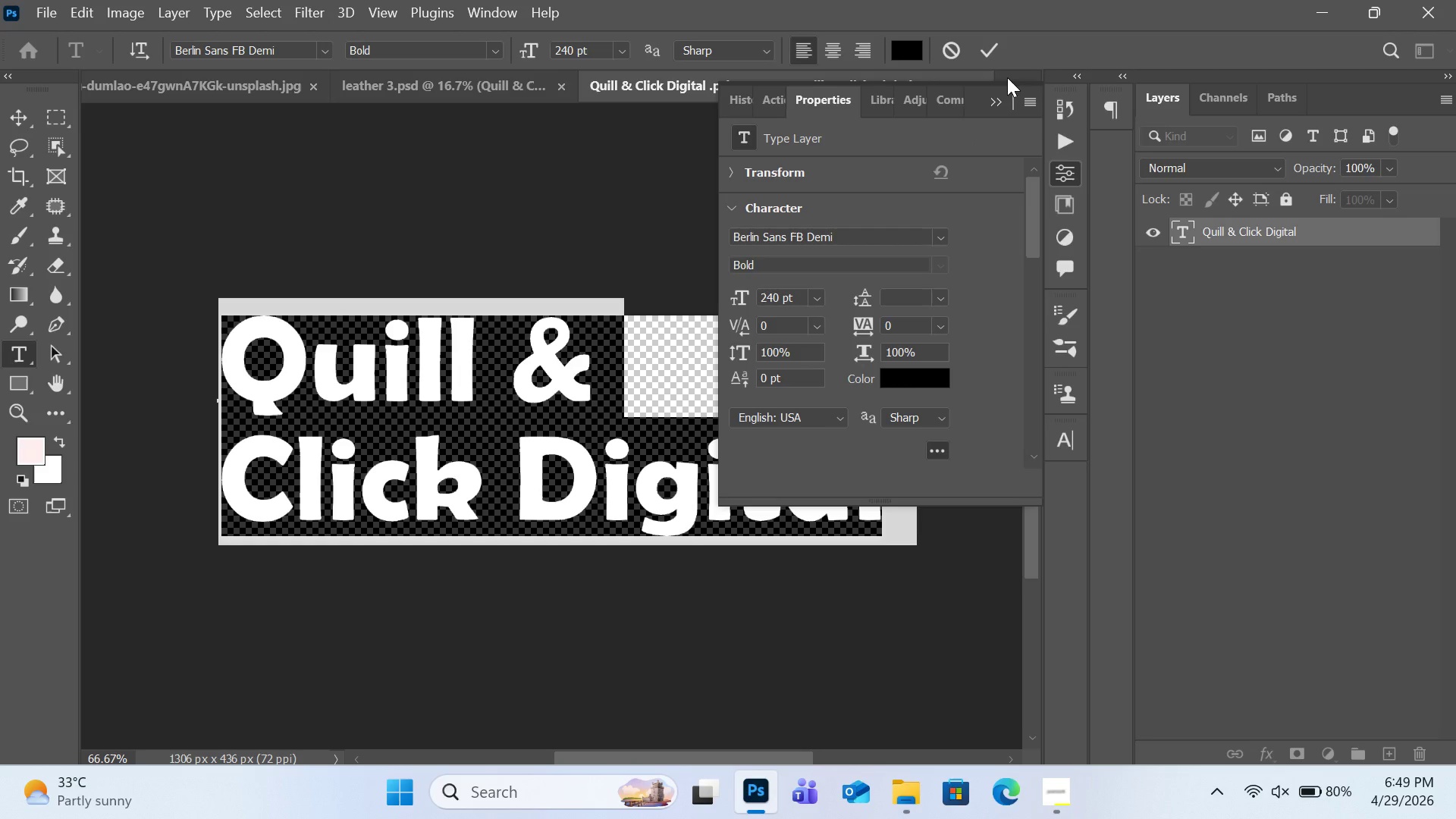 
left_click([997, 103])
 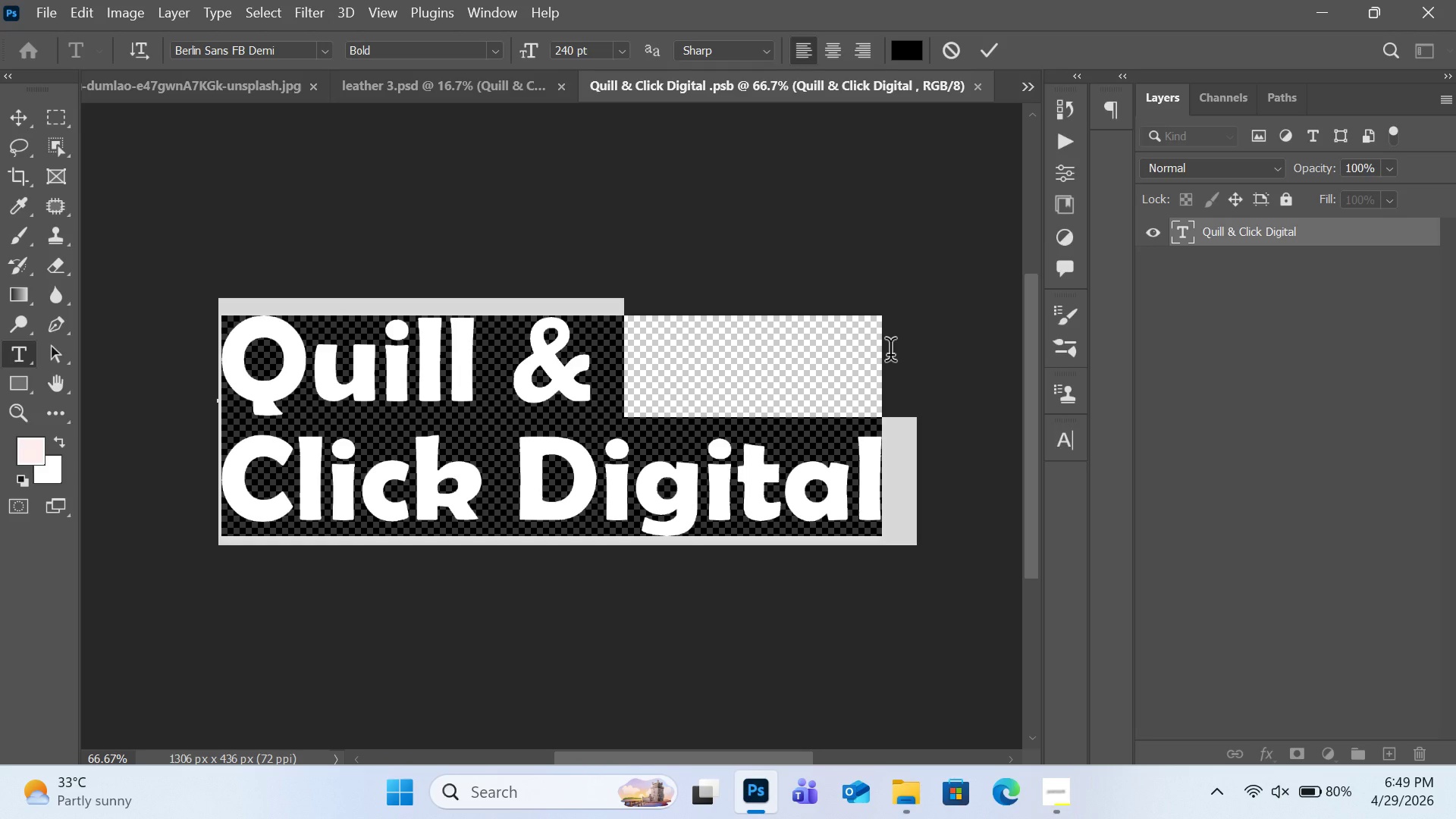 
key(Control+T)
 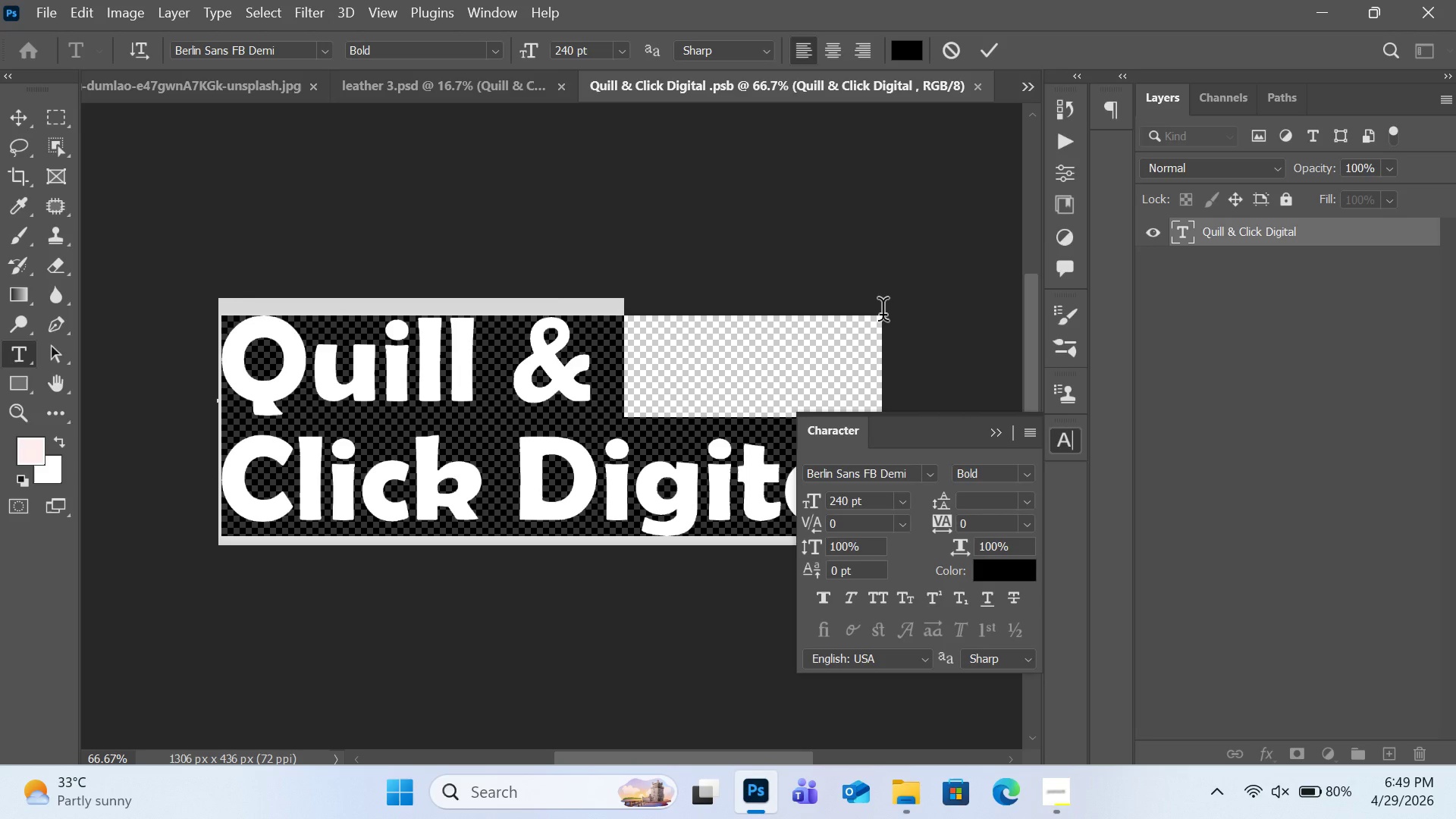 
hold_key(key=ControlLeft, duration=6.81)
left_click_drag(start_coordinate=[887, 299], to_coordinate=[879, 306])
 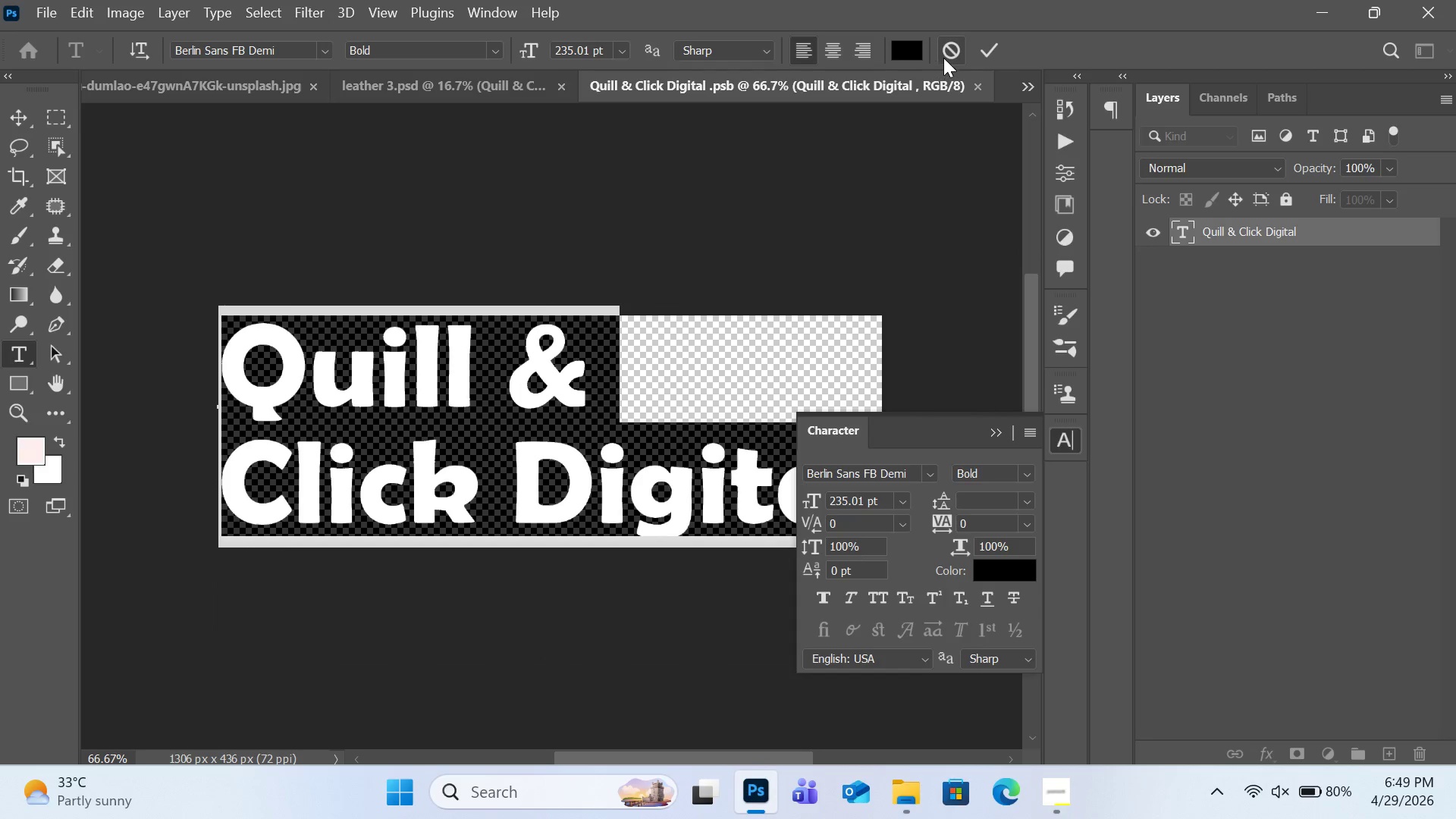 
left_click([946, 57])
 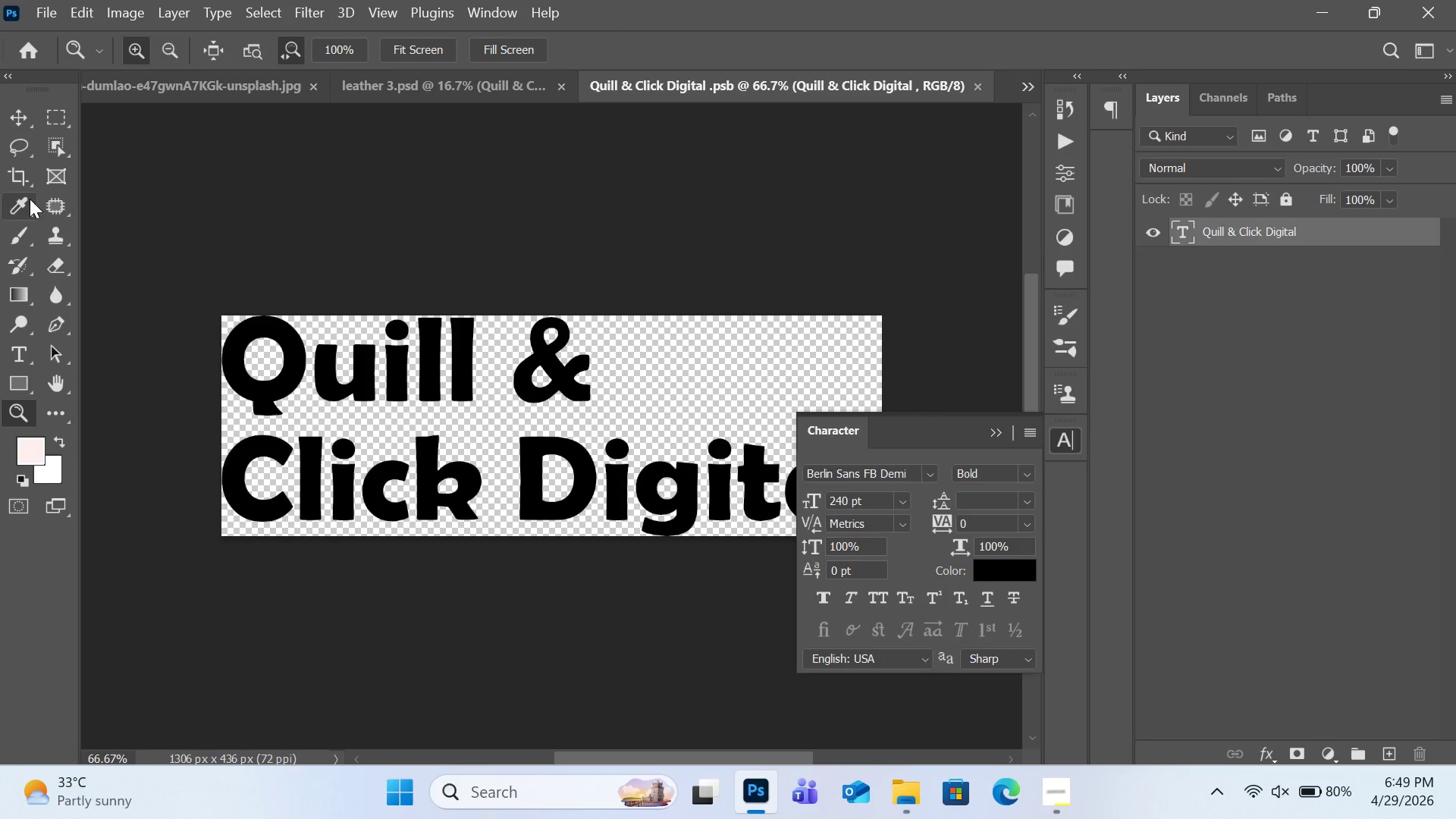 
left_click([20, 177])
 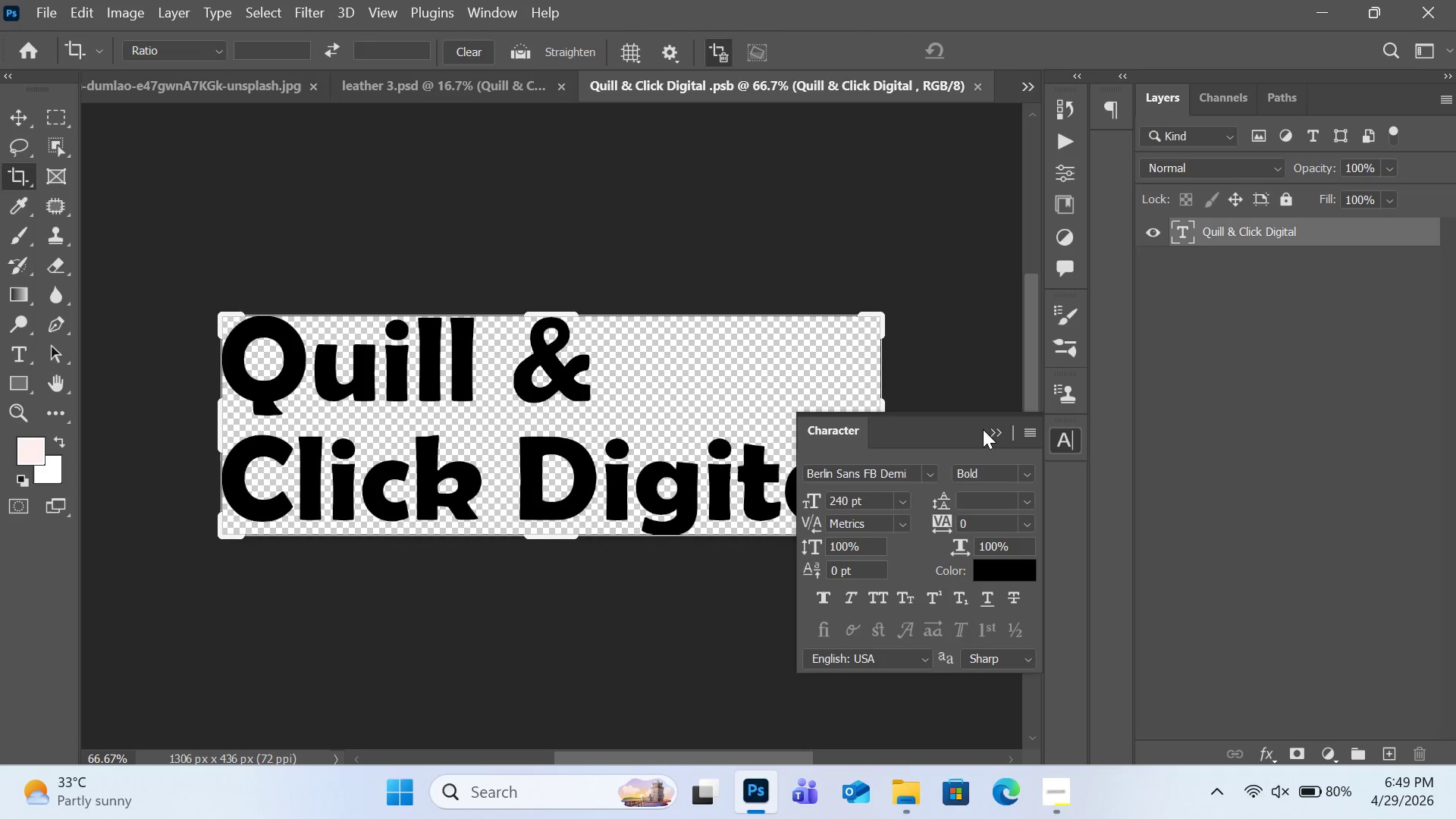 
left_click([1002, 428])
 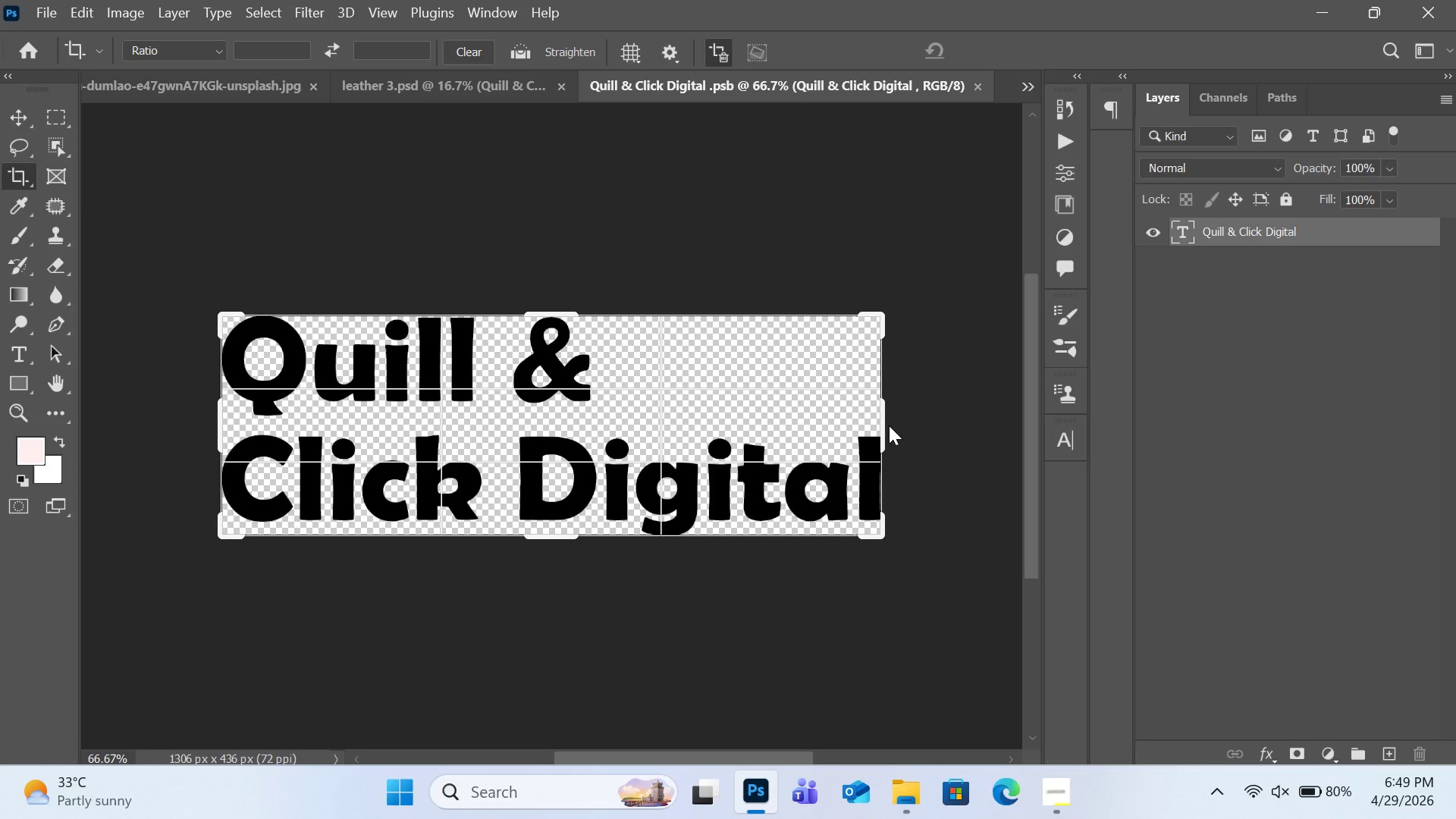 
left_click_drag(start_coordinate=[884, 425], to_coordinate=[918, 425])
 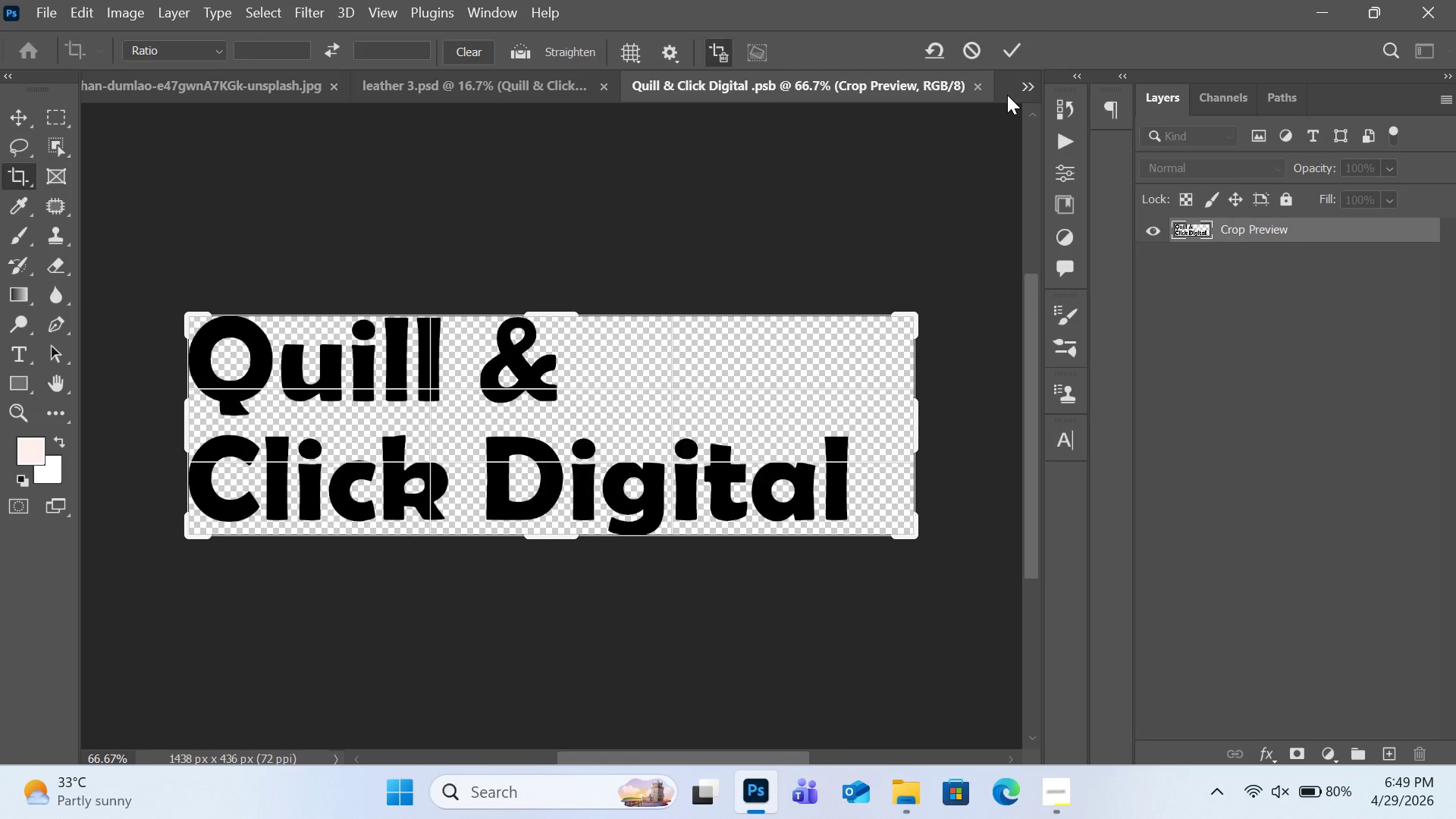 
left_click([1017, 58])
 